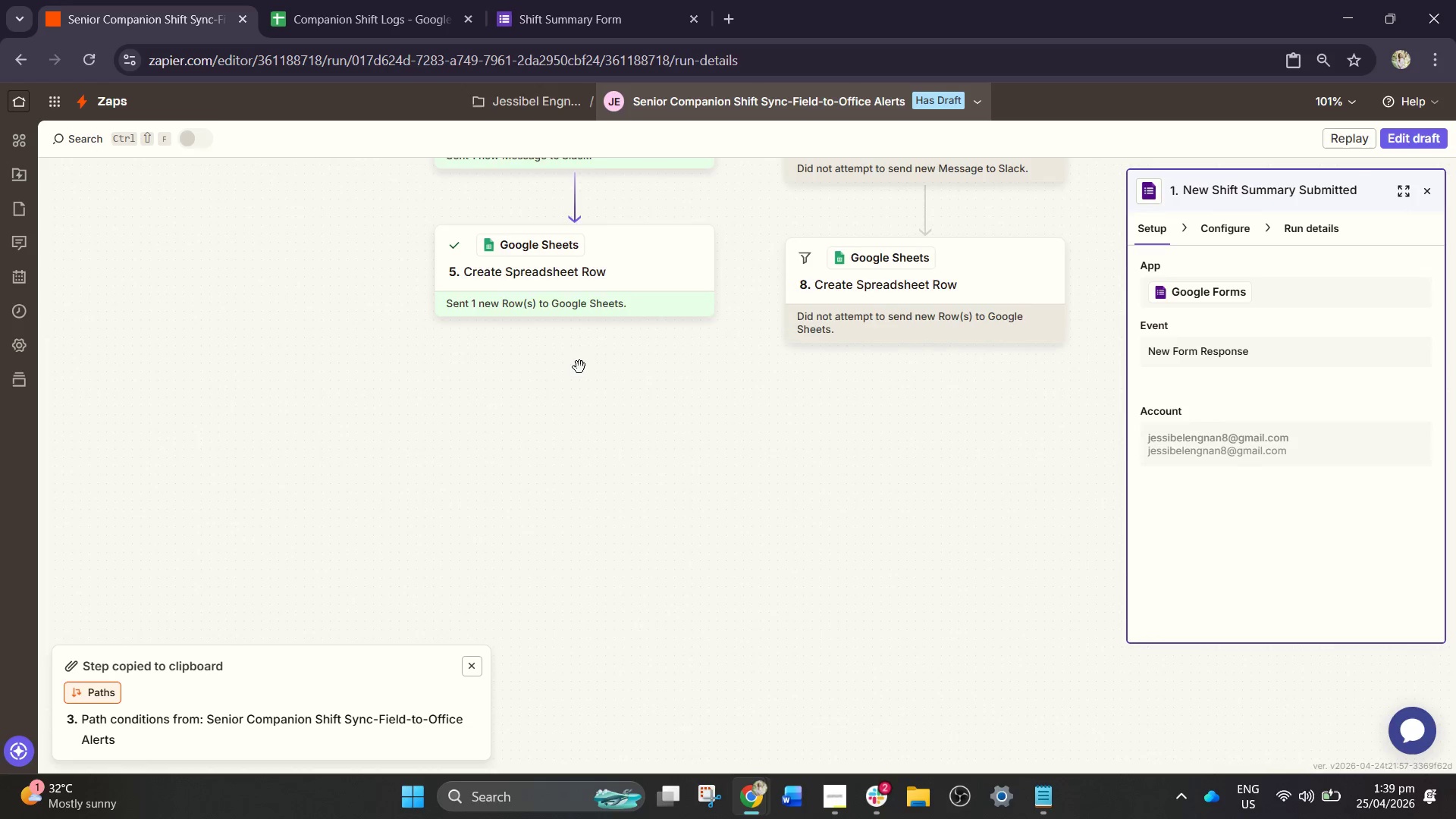 
left_click_drag(start_coordinate=[585, 394], to_coordinate=[620, 629])
 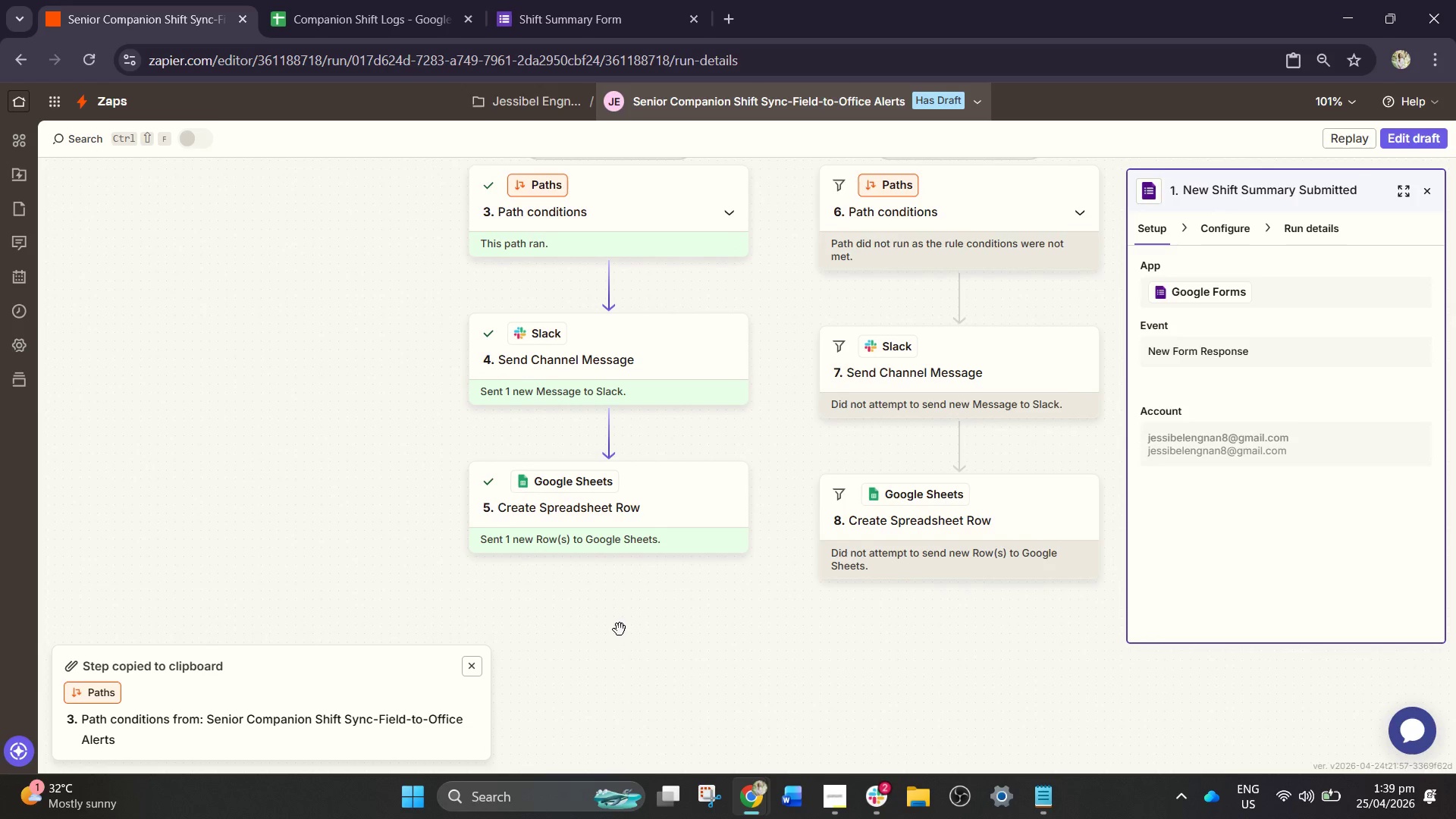 
left_click_drag(start_coordinate=[620, 629], to_coordinate=[586, 776])
 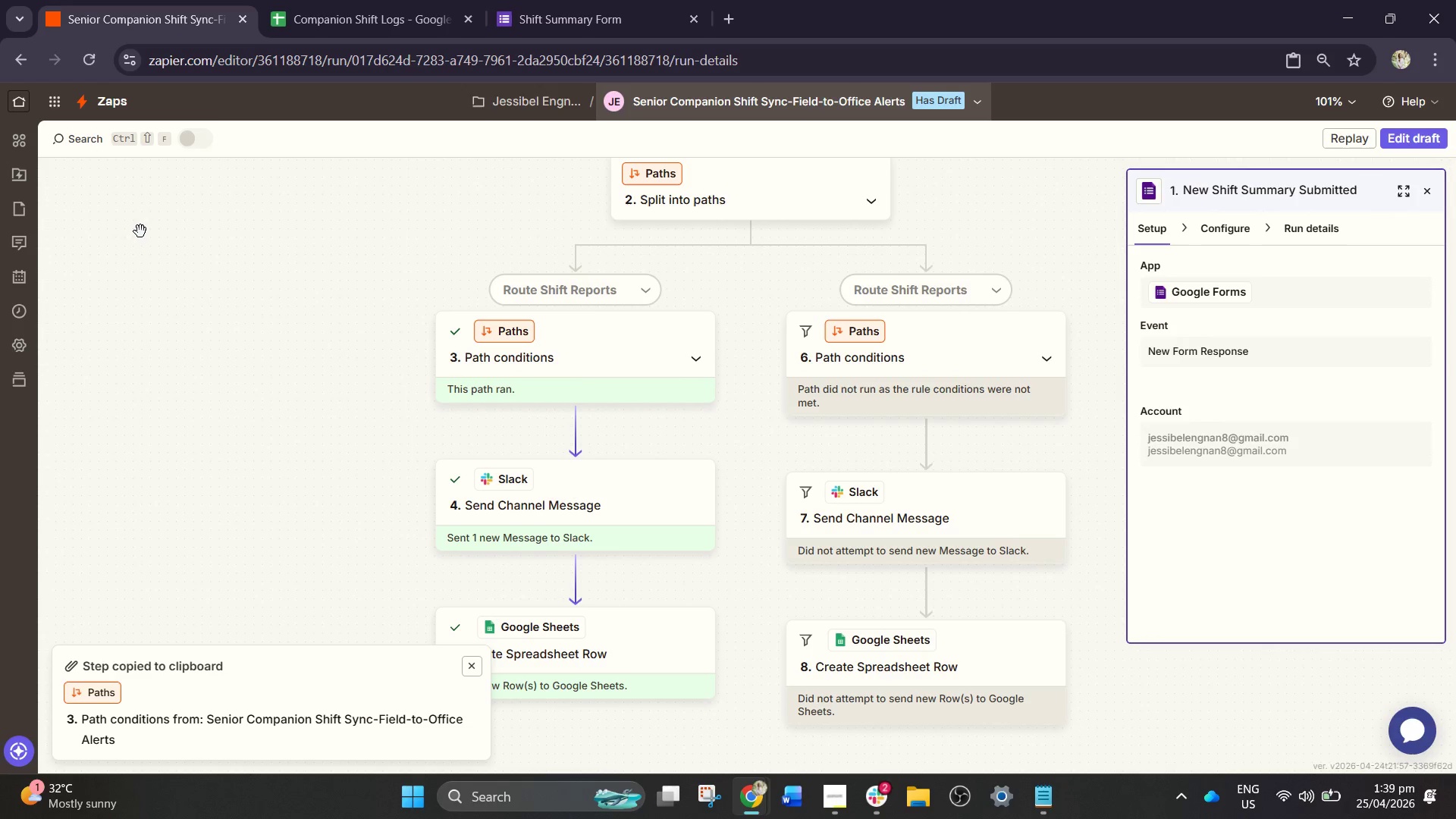 
left_click_drag(start_coordinate=[144, 236], to_coordinate=[148, 323])
 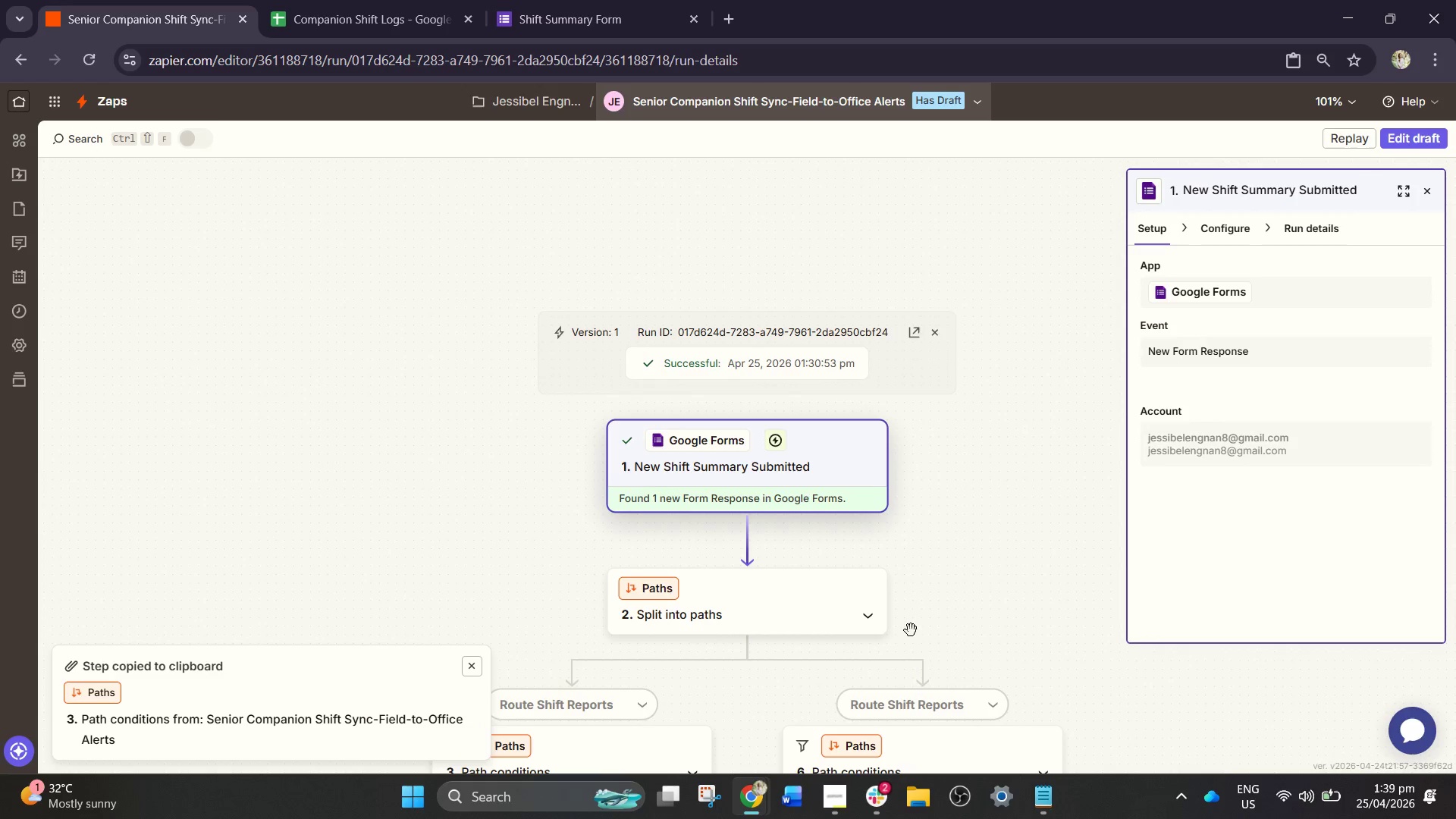 
left_click_drag(start_coordinate=[1006, 568], to_coordinate=[1062, 383])
 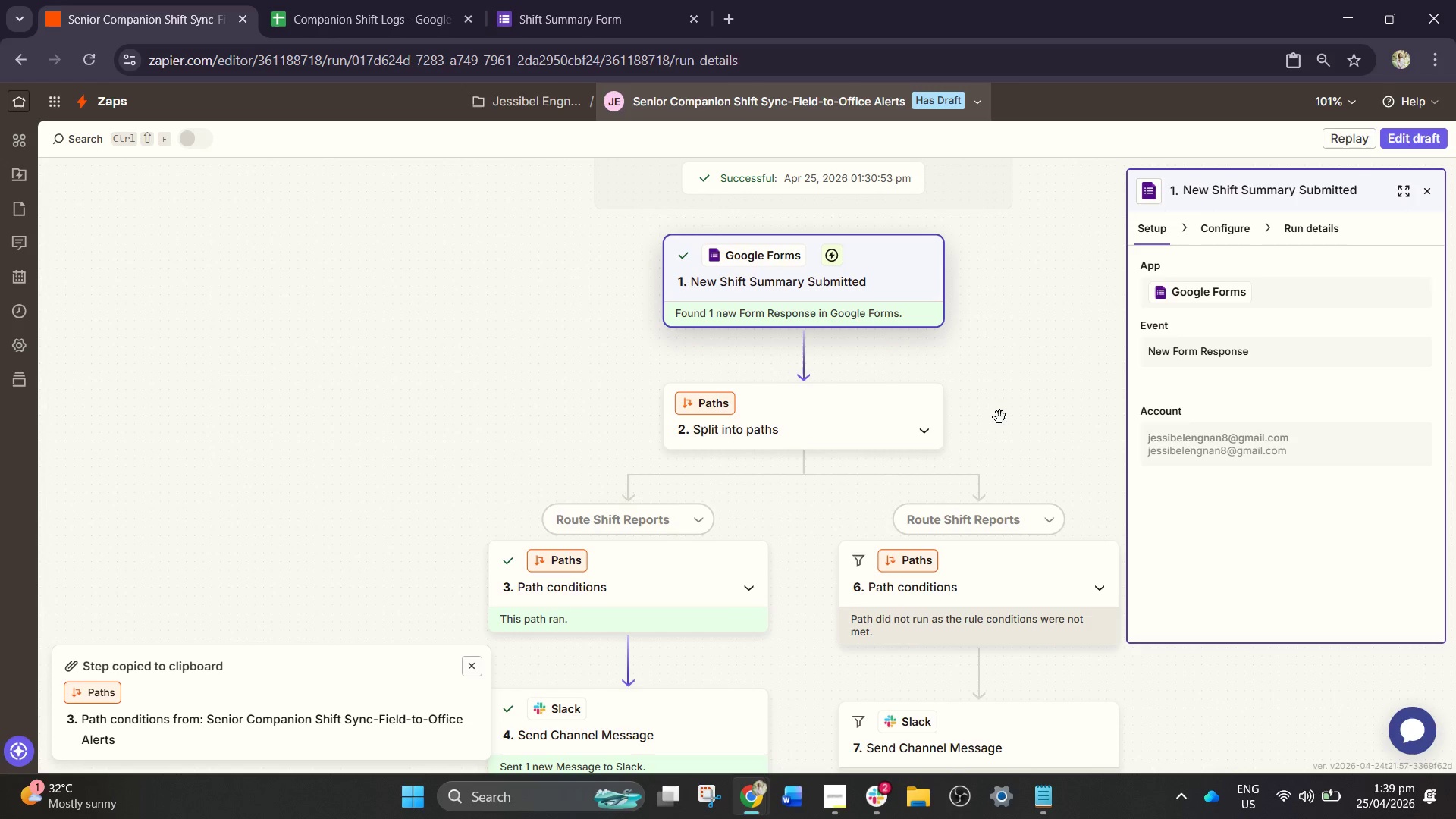 
left_click_drag(start_coordinate=[987, 378], to_coordinate=[874, 272])
 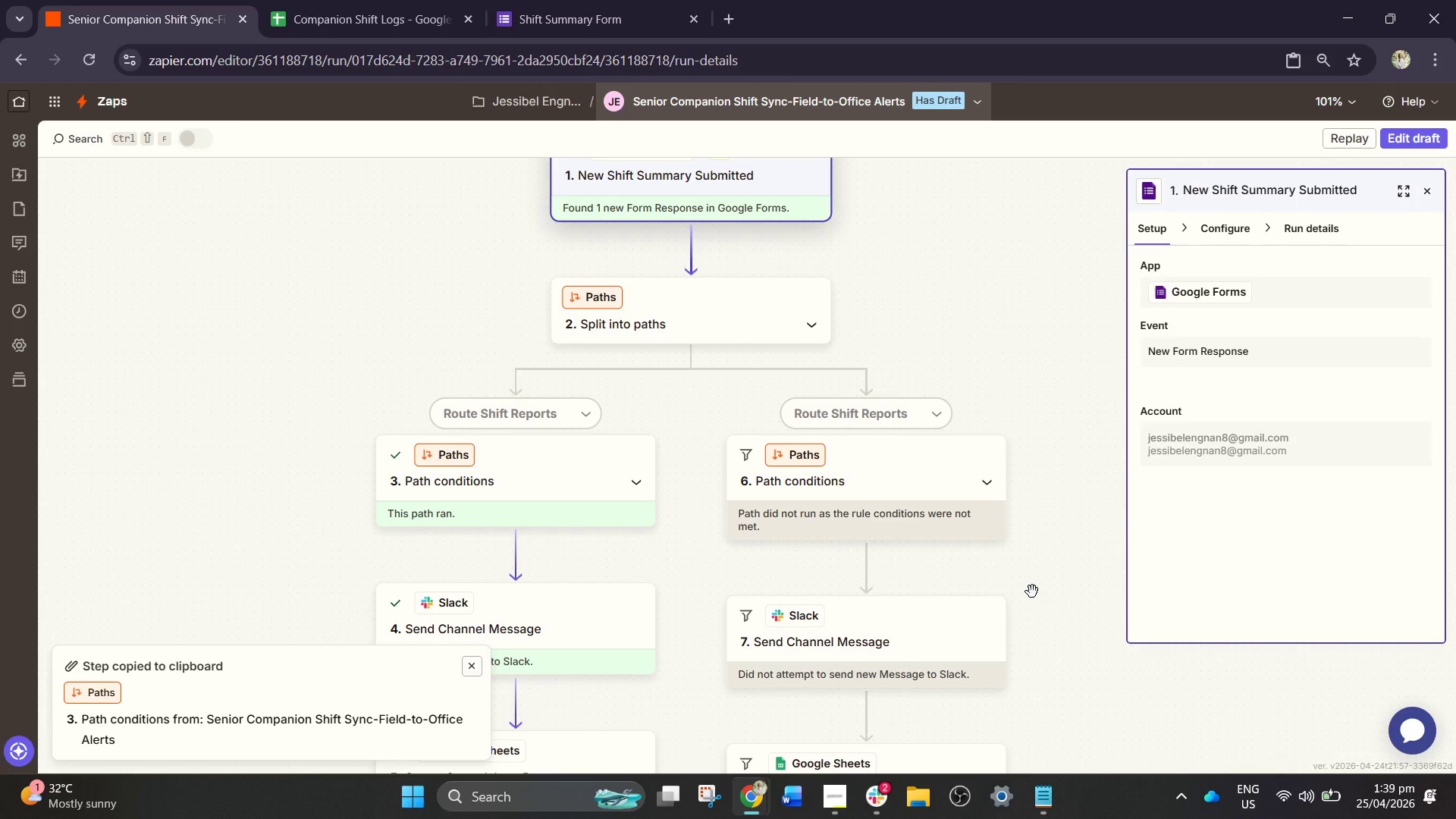 
wait(10.59)
 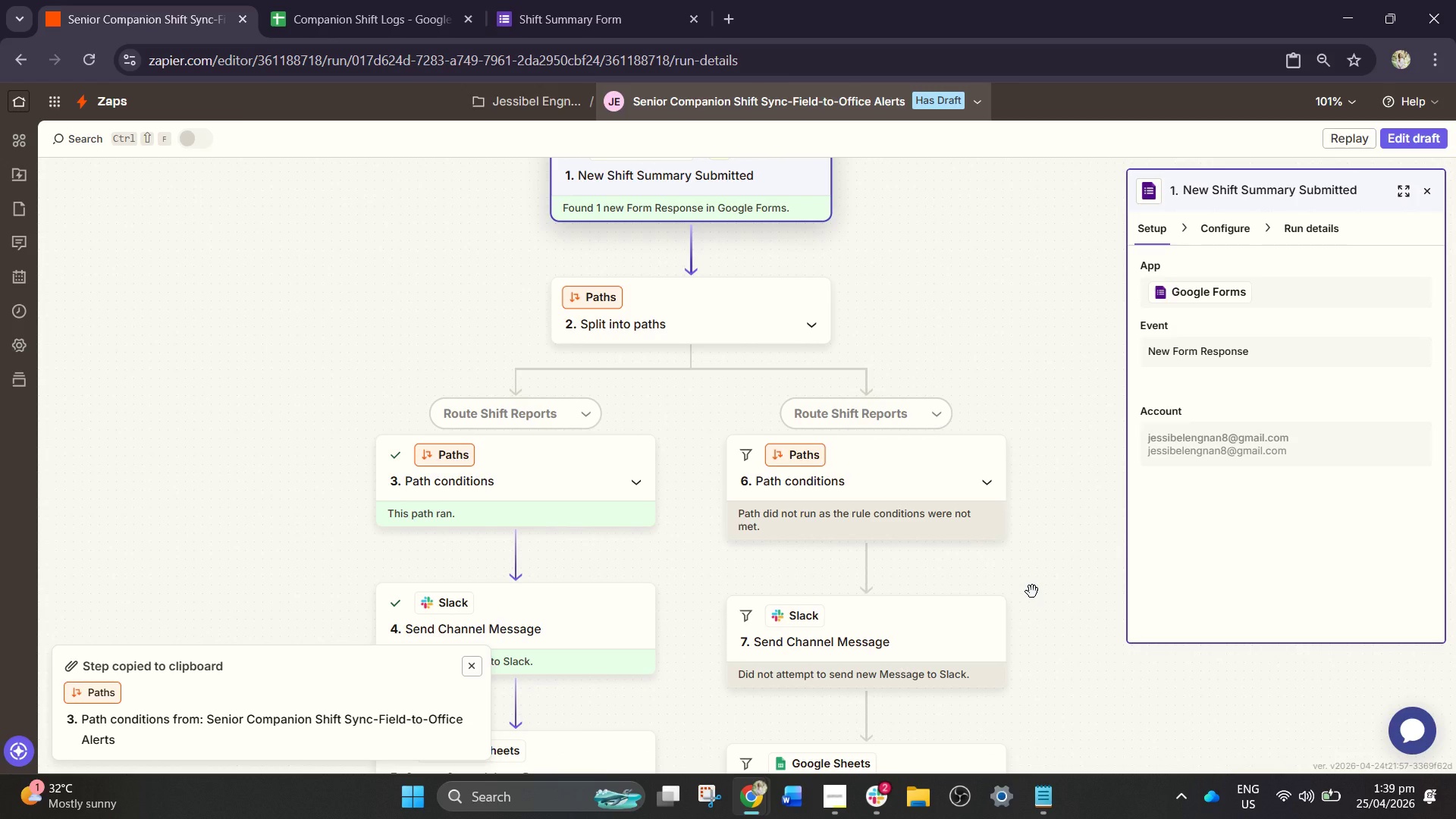 
left_click([896, 442])
 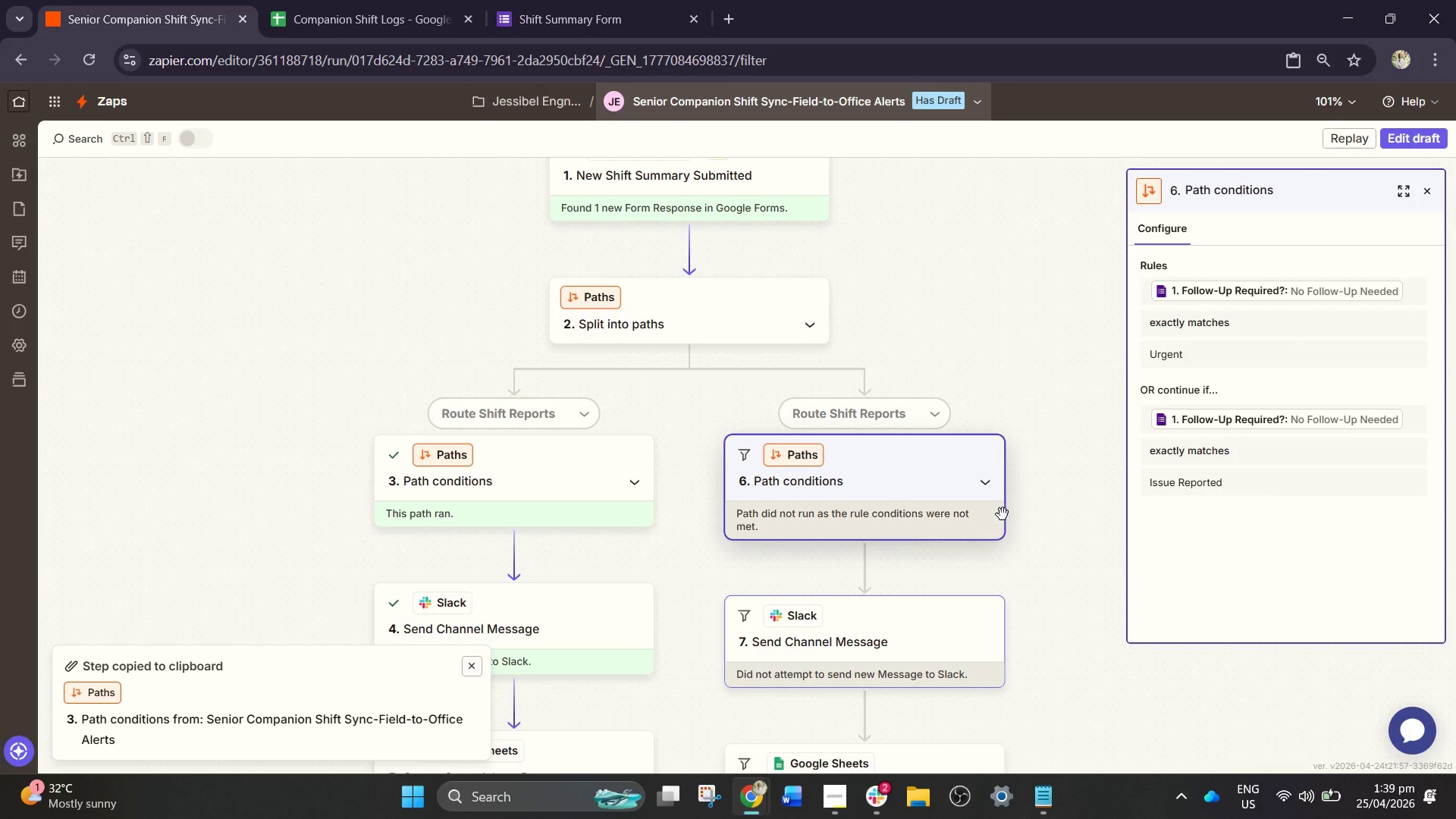 
left_click_drag(start_coordinate=[1094, 340], to_coordinate=[1116, 429])
 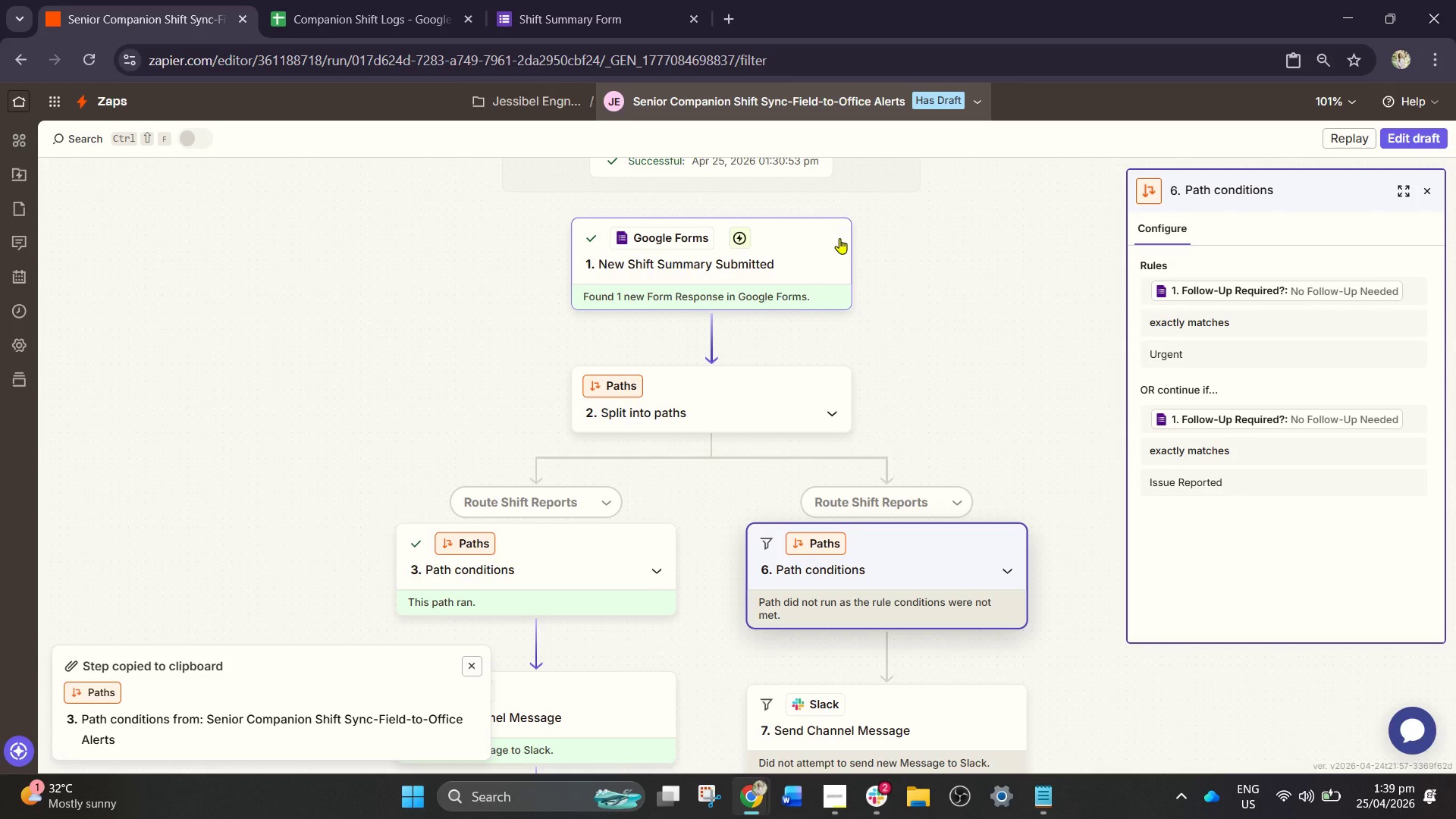 
left_click([839, 238])
 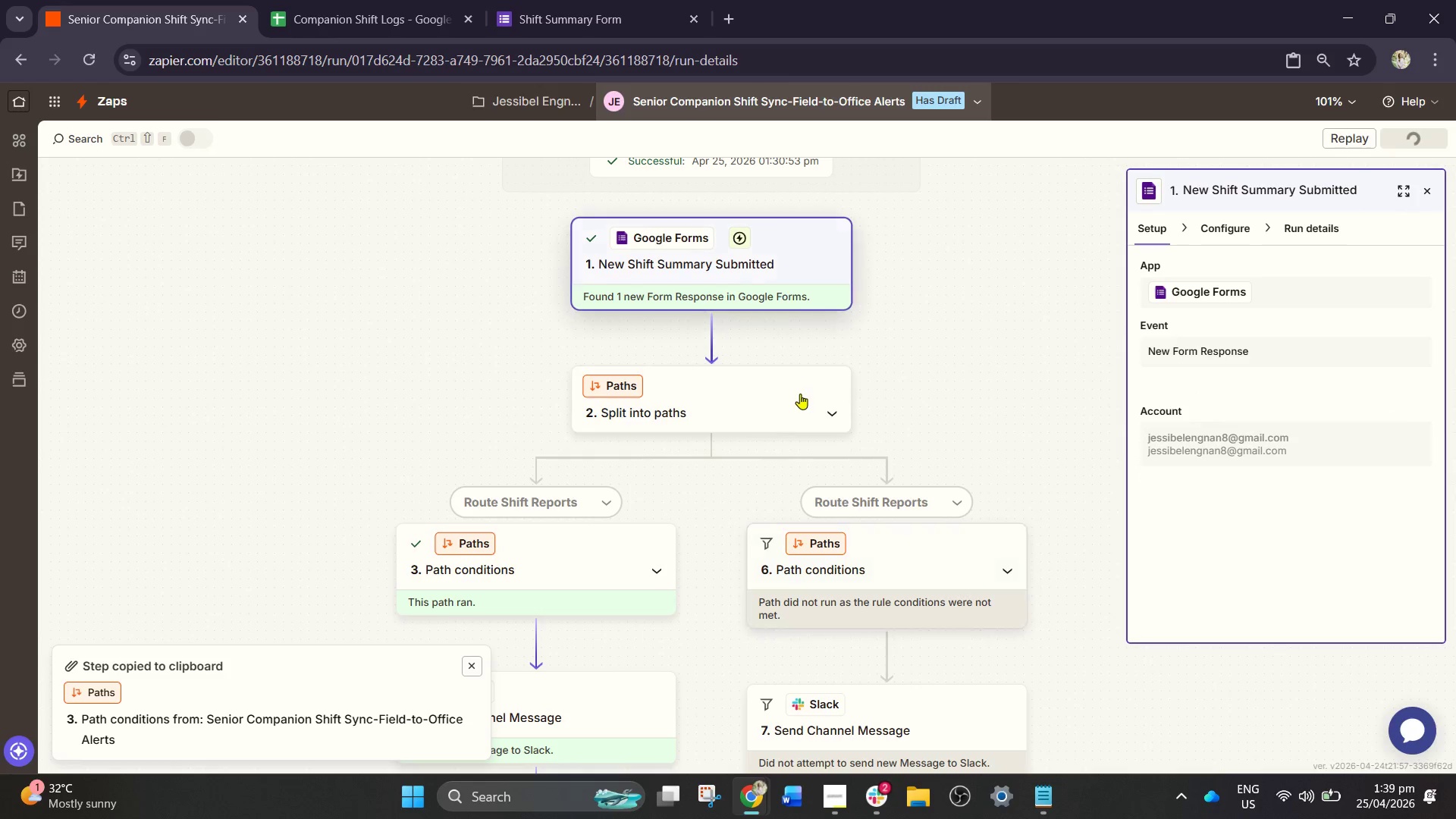 
left_click_drag(start_coordinate=[800, 394], to_coordinate=[802, 398])
 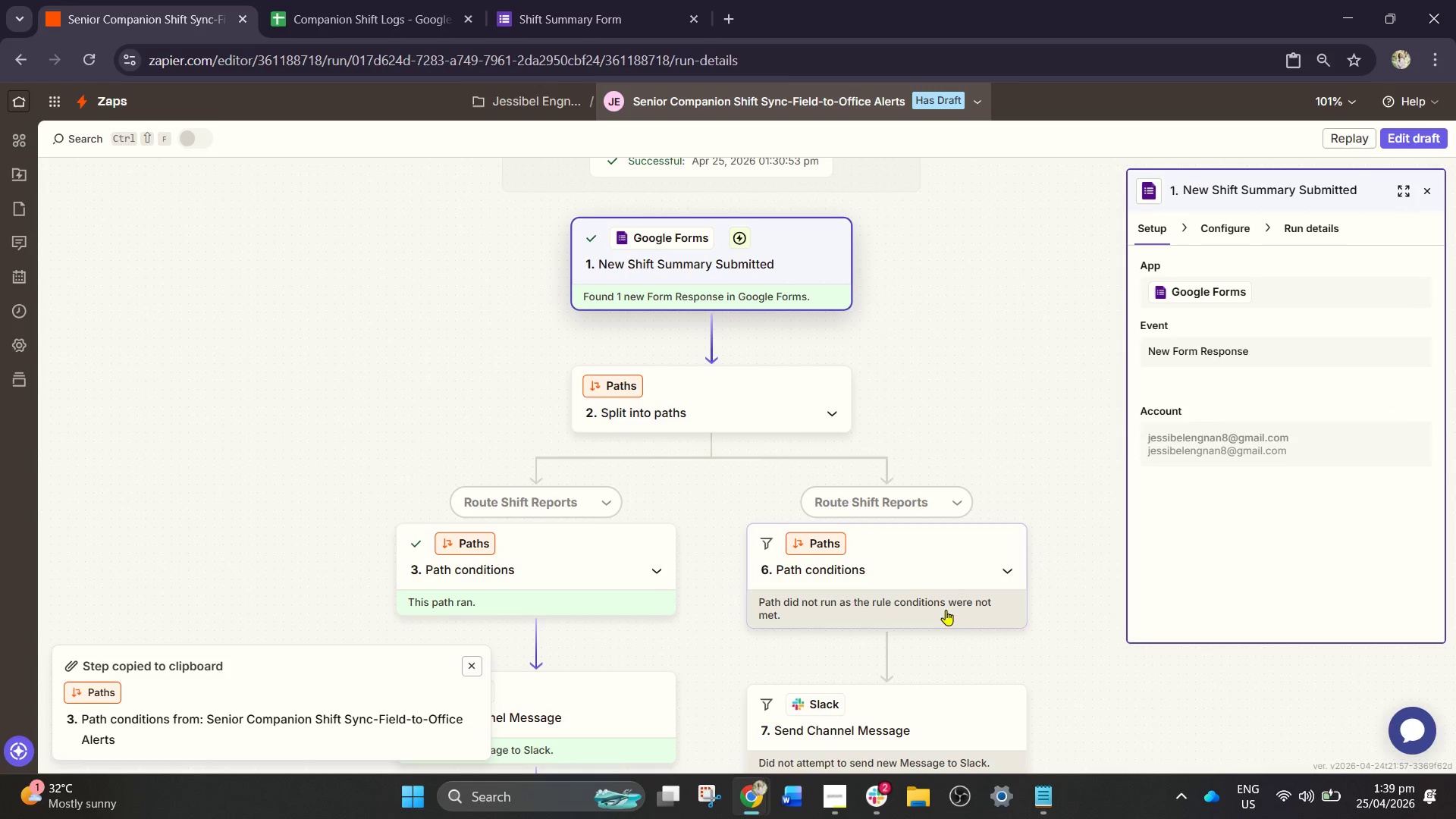 
left_click_drag(start_coordinate=[919, 560], to_coordinate=[915, 560])
 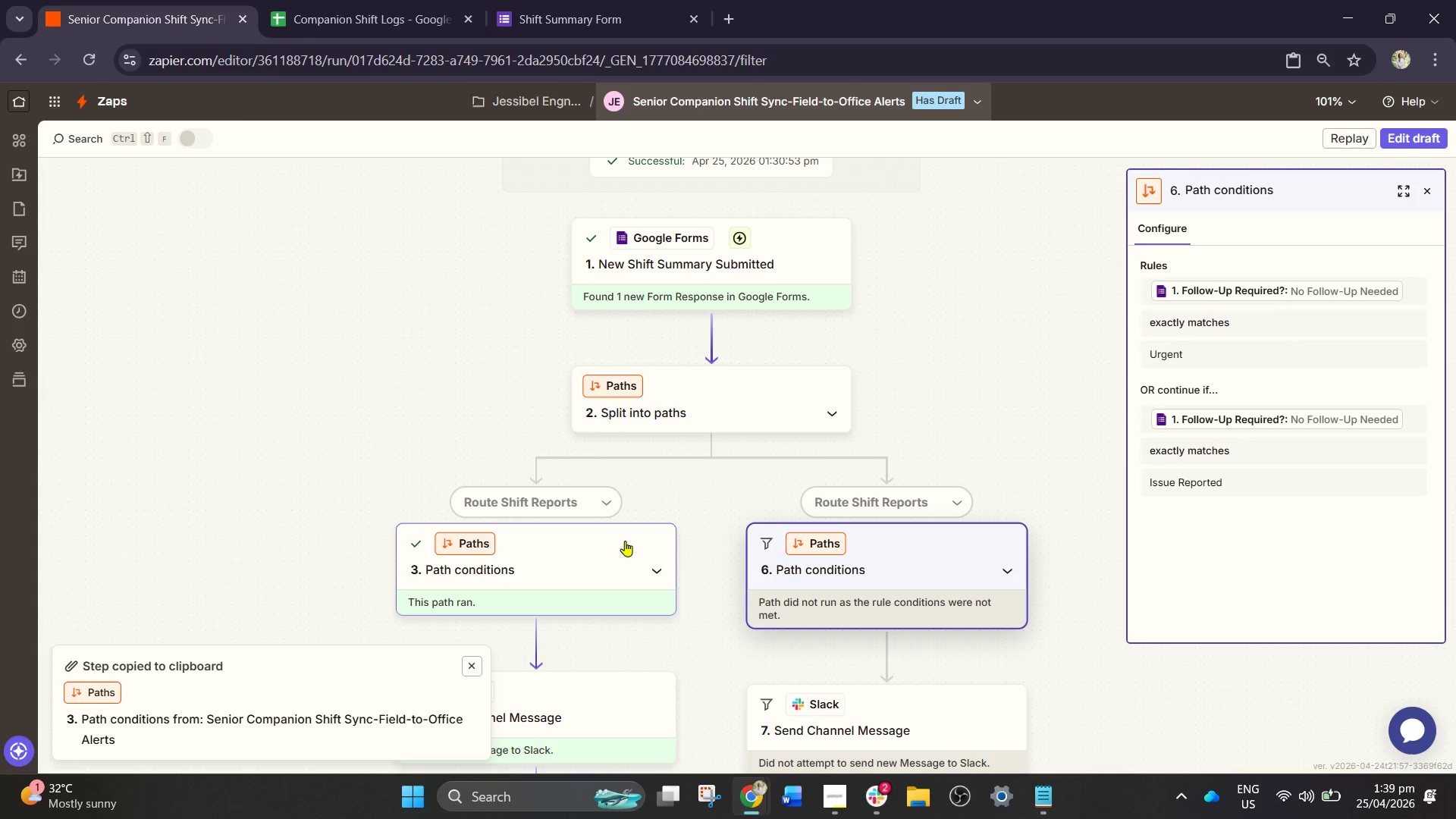 
left_click_drag(start_coordinate=[673, 526], to_coordinate=[879, 356])
 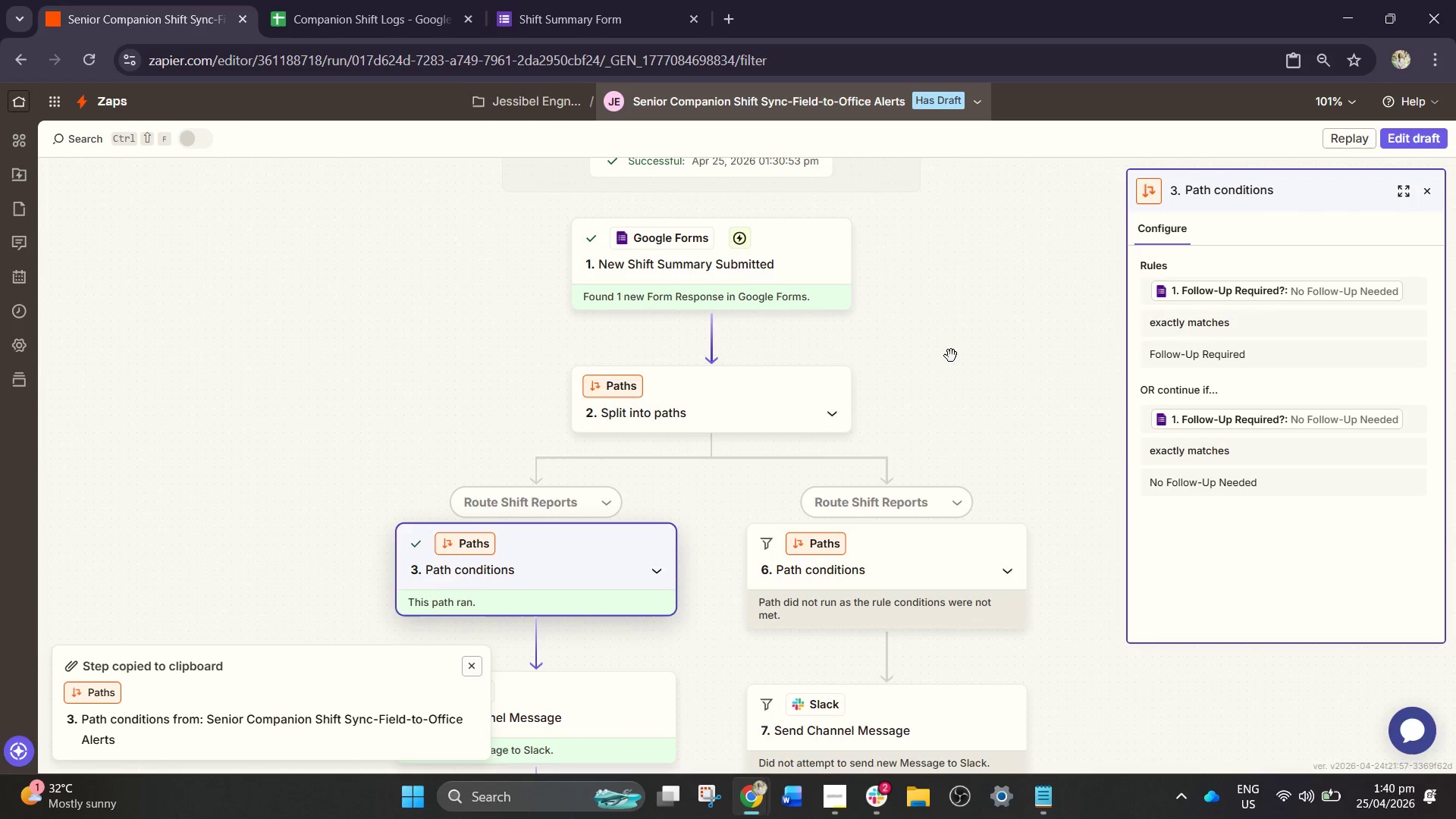 
left_click_drag(start_coordinate=[951, 356], to_coordinate=[1061, 74])
 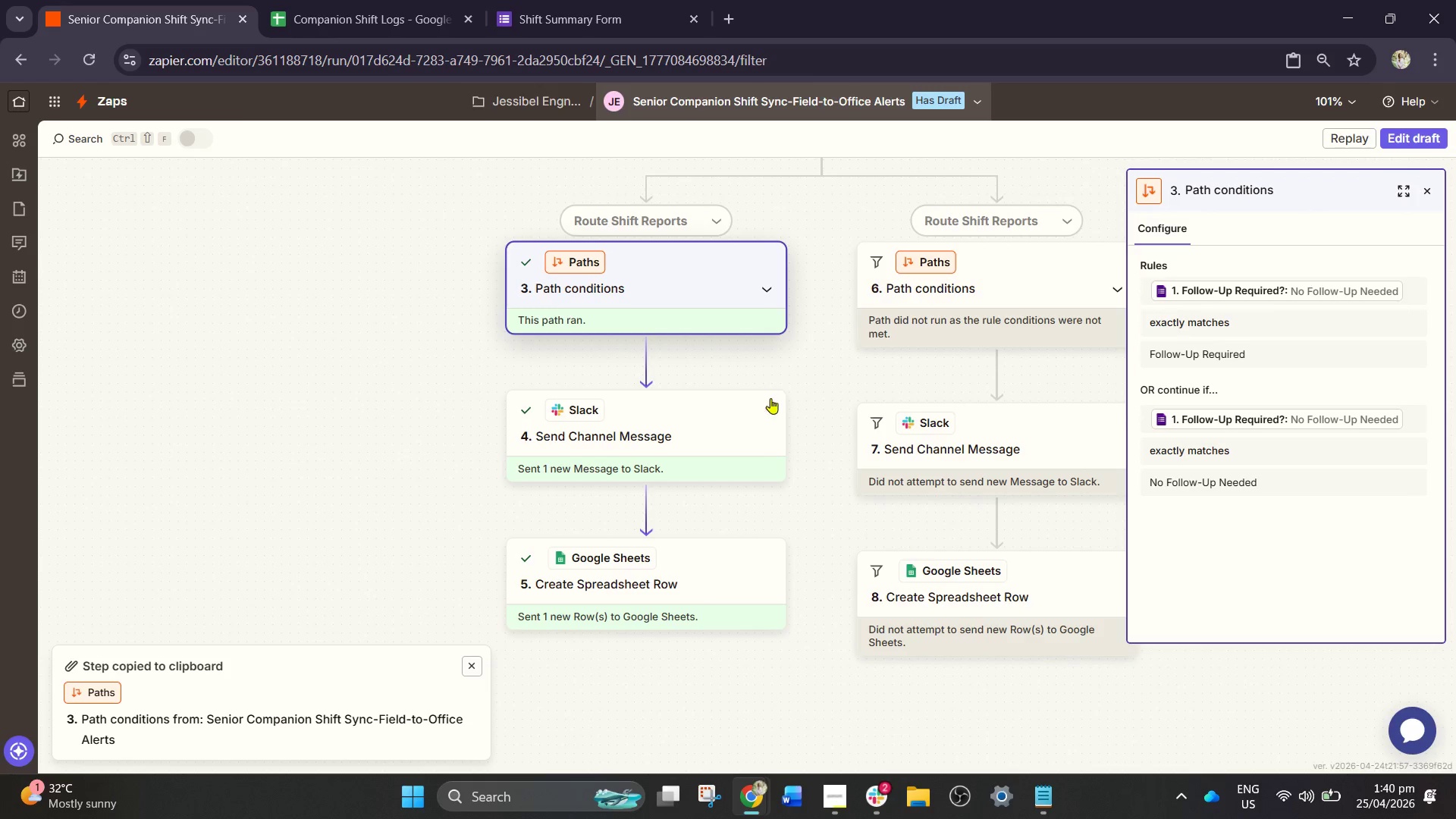 
left_click_drag(start_coordinate=[764, 406], to_coordinate=[768, 410])
 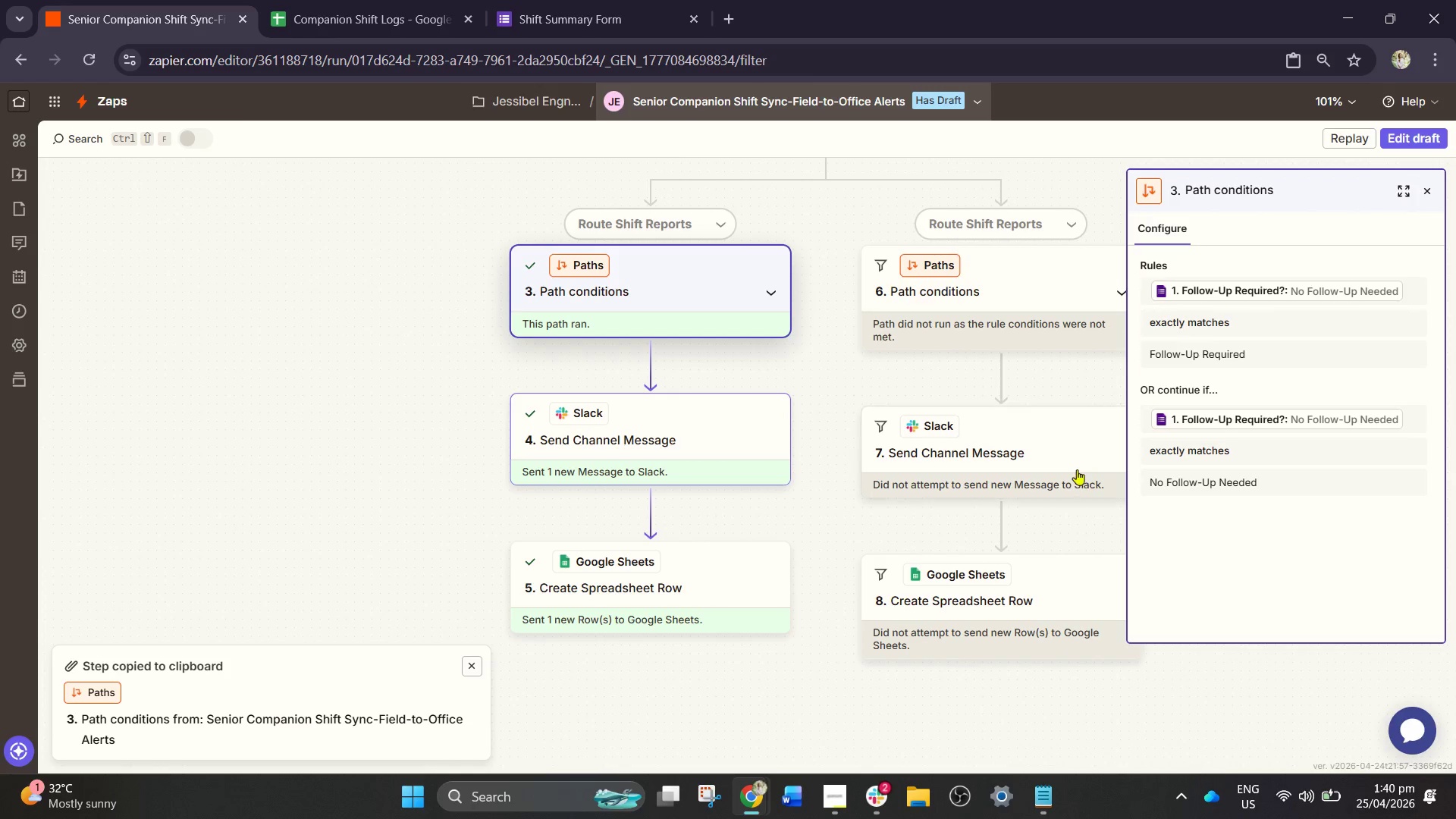 
left_click([1077, 467])
 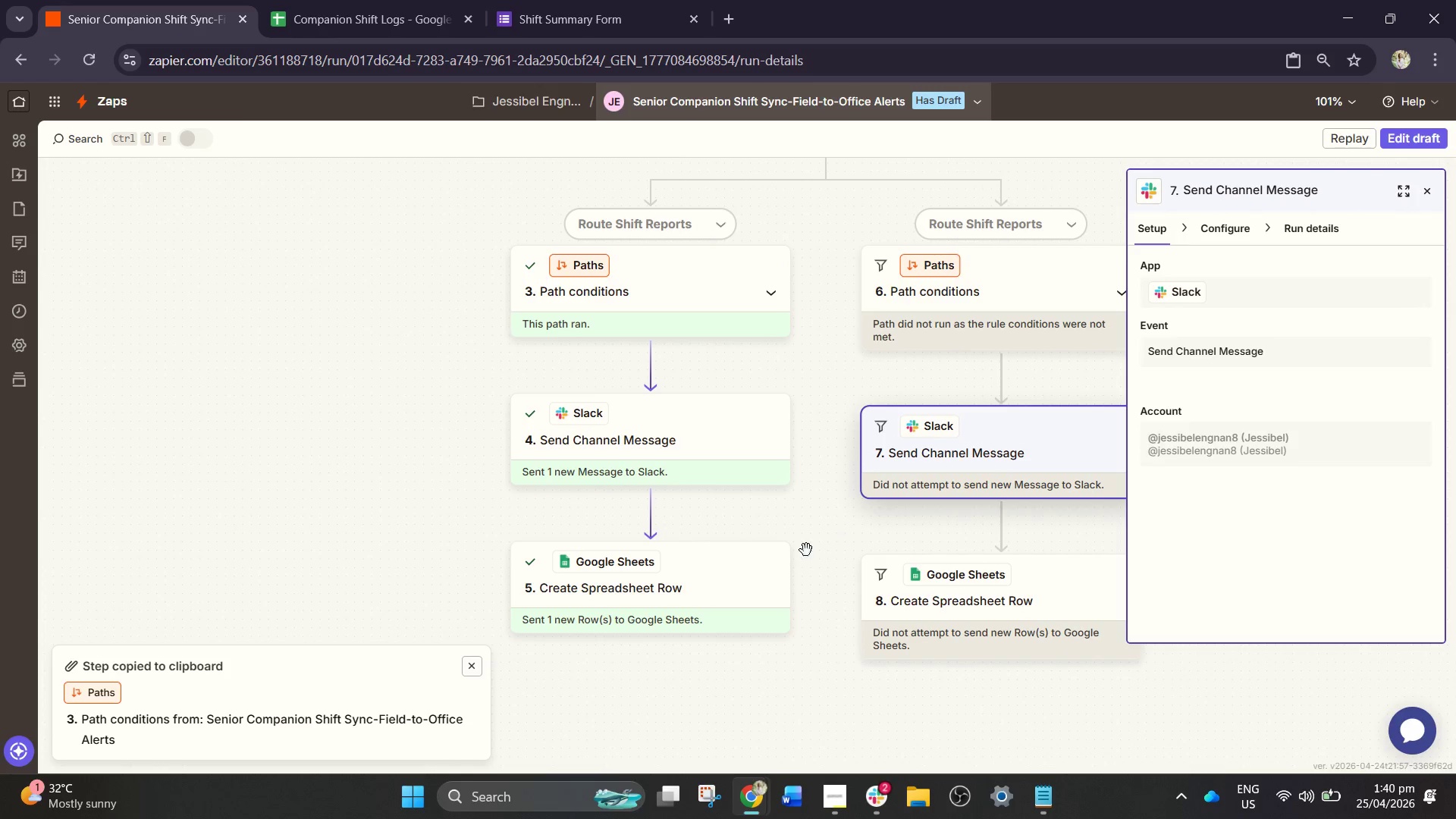 
left_click([774, 558])
 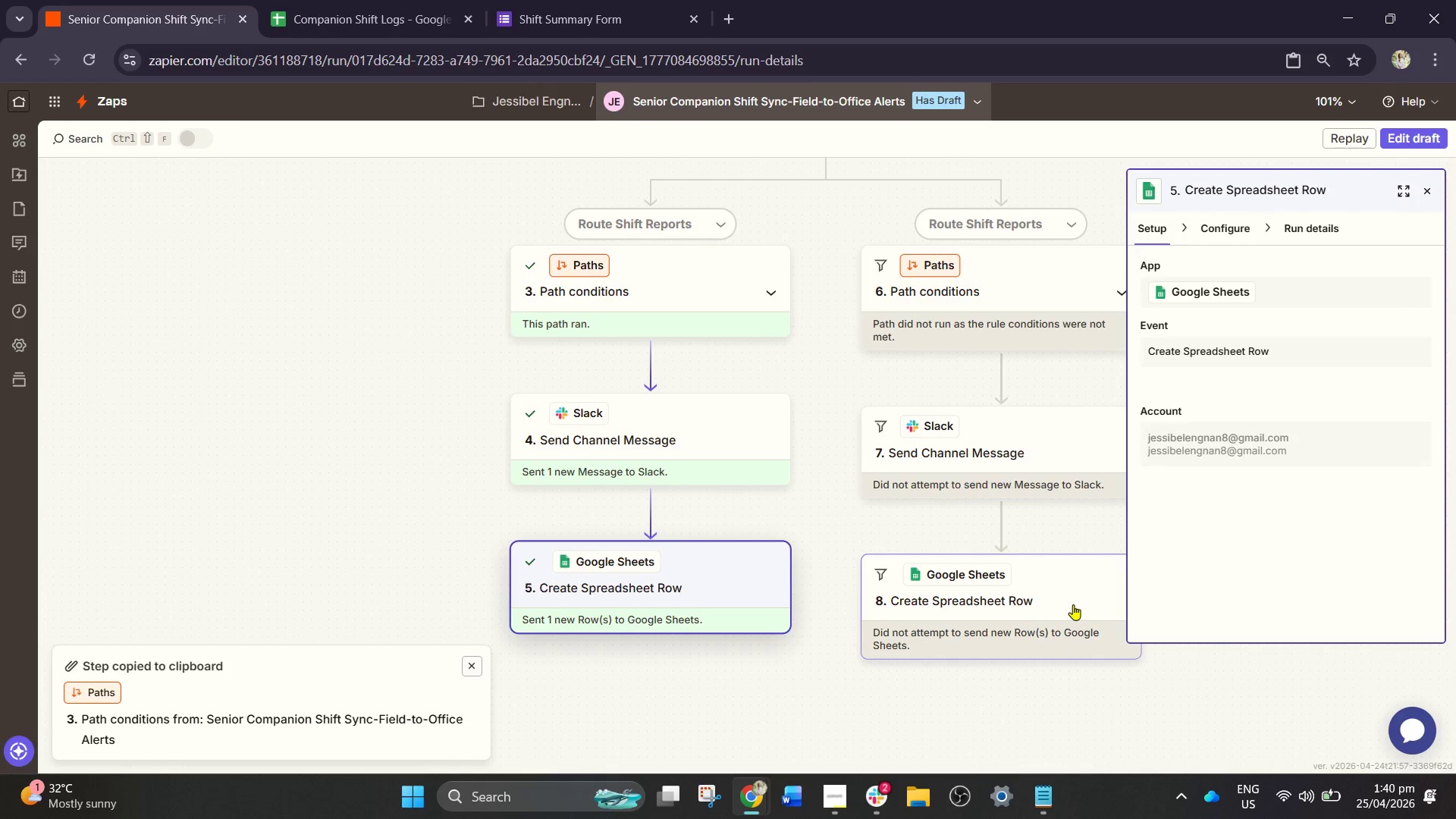 
left_click([1074, 597])
 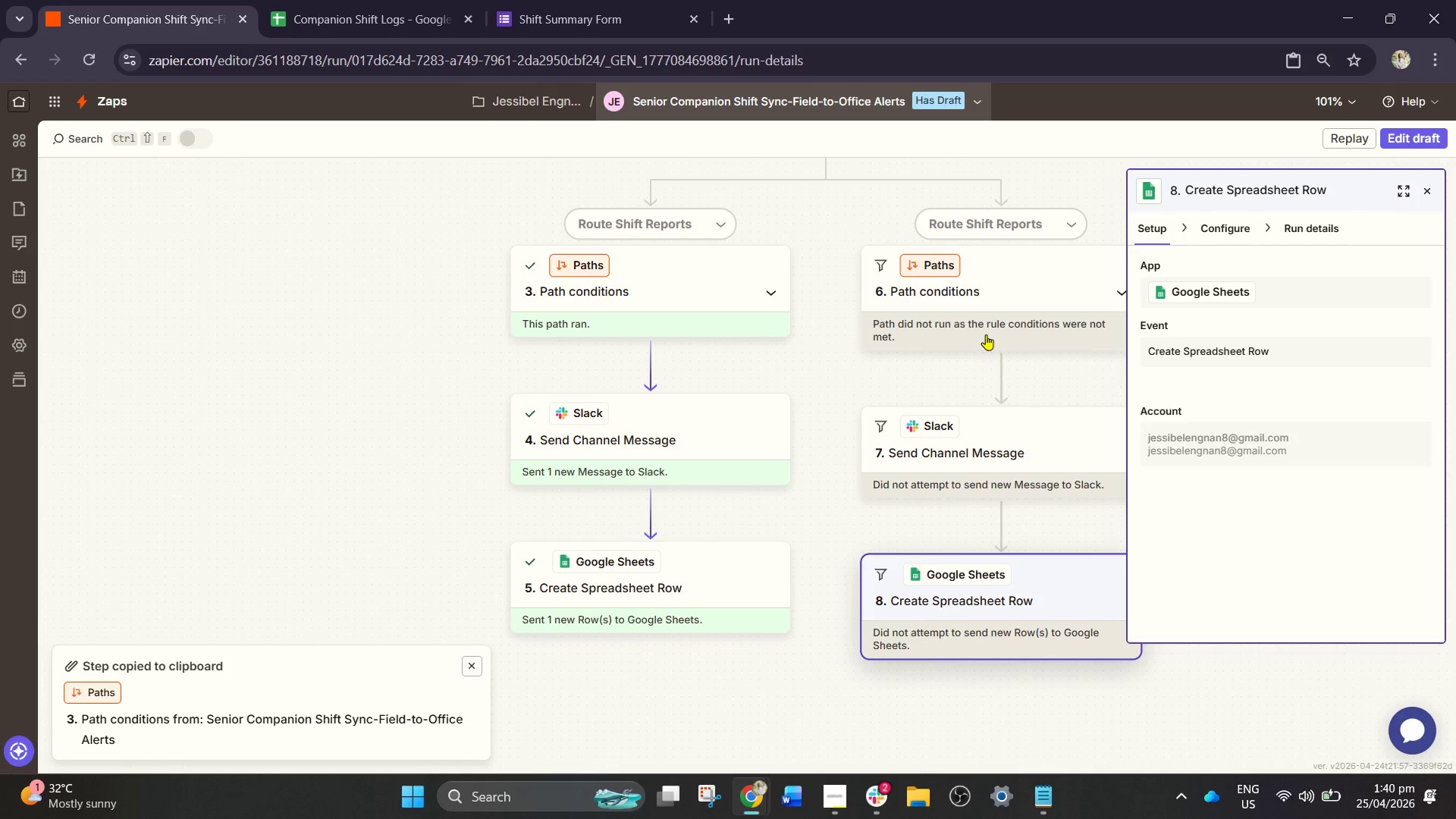 
left_click_drag(start_coordinate=[927, 416], to_coordinate=[761, 725])
 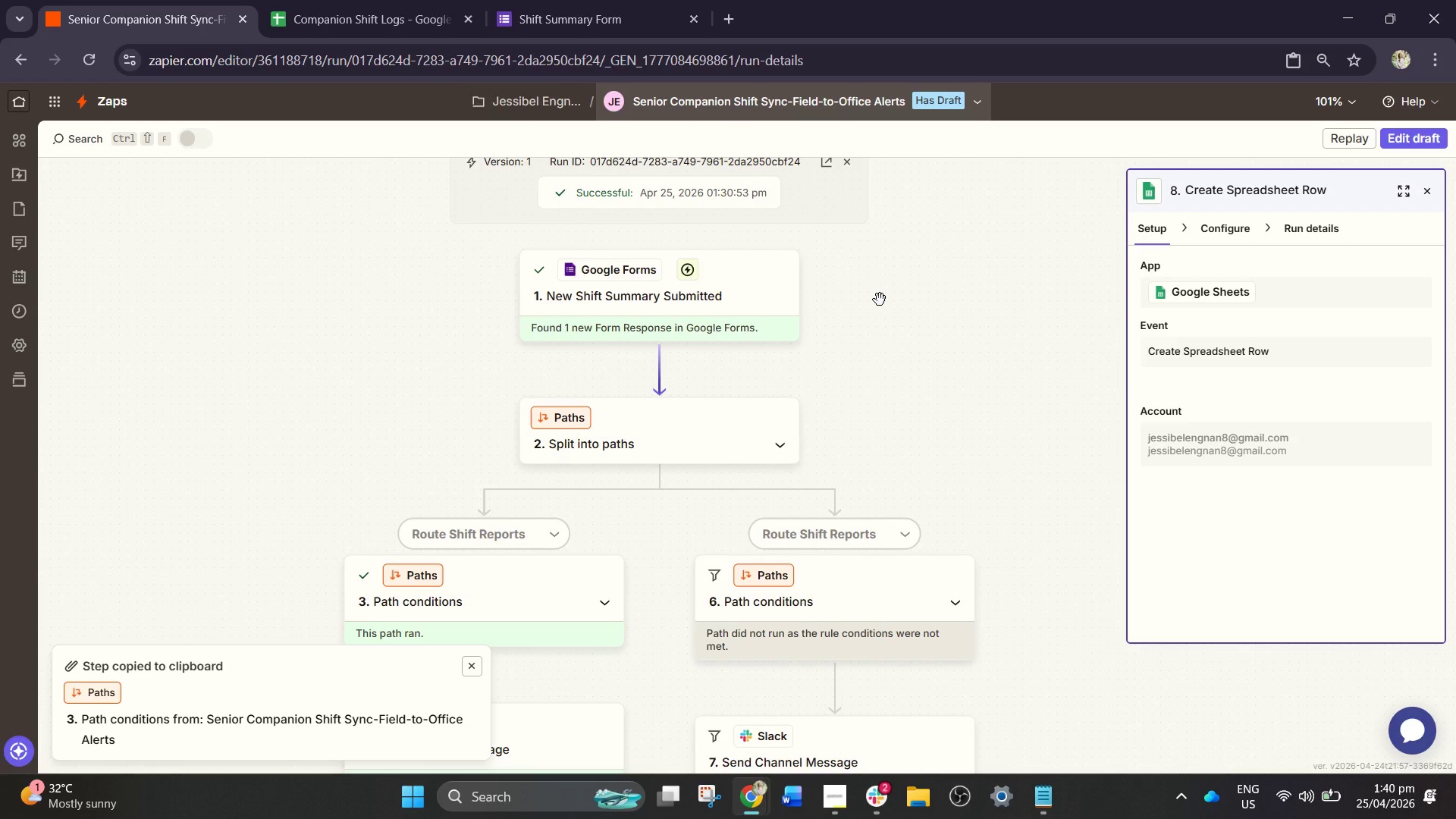 
wait(15.97)
 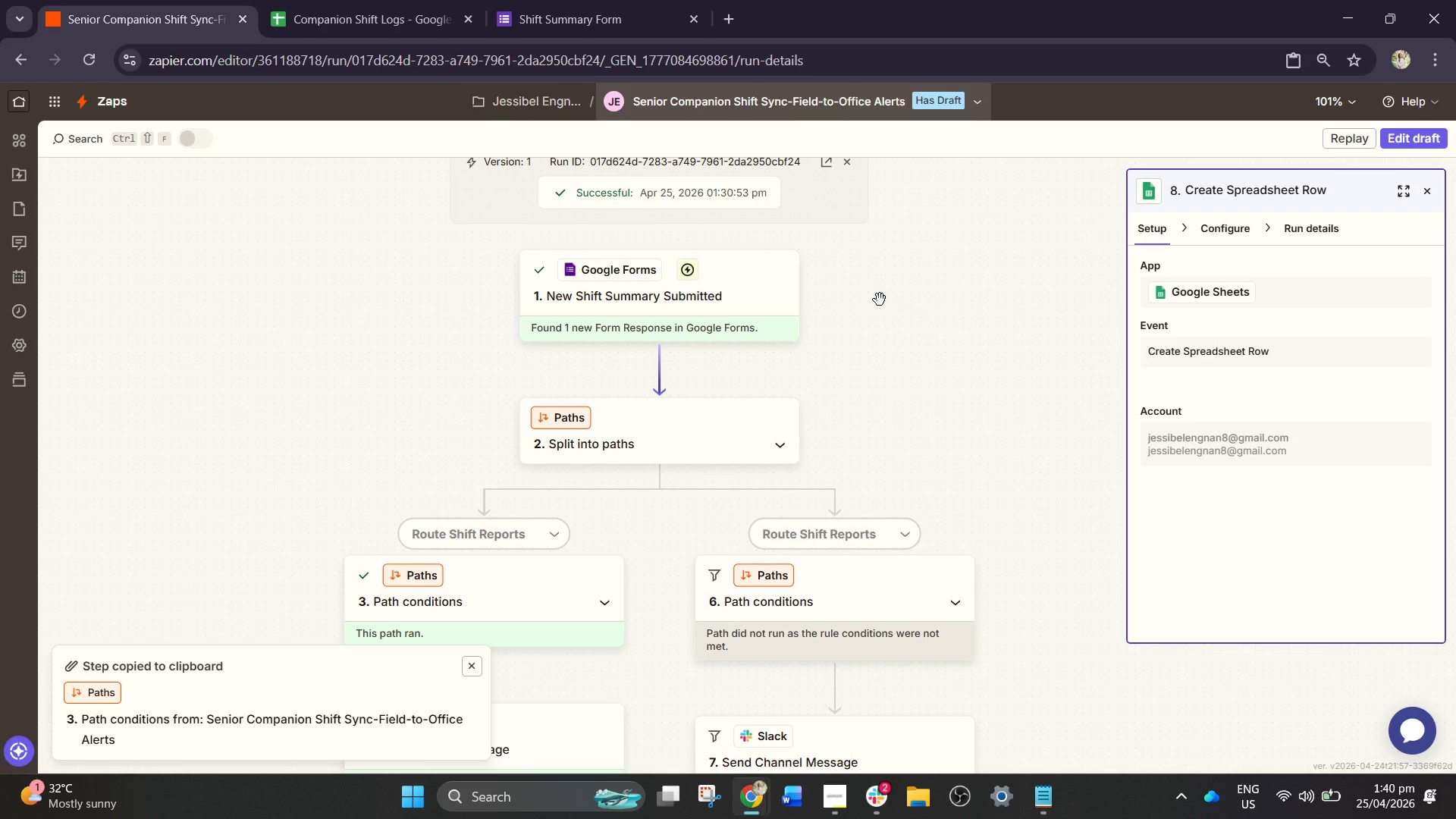 
scroll: coordinate [880, 300], scroll_direction: up, amount: 1.0
 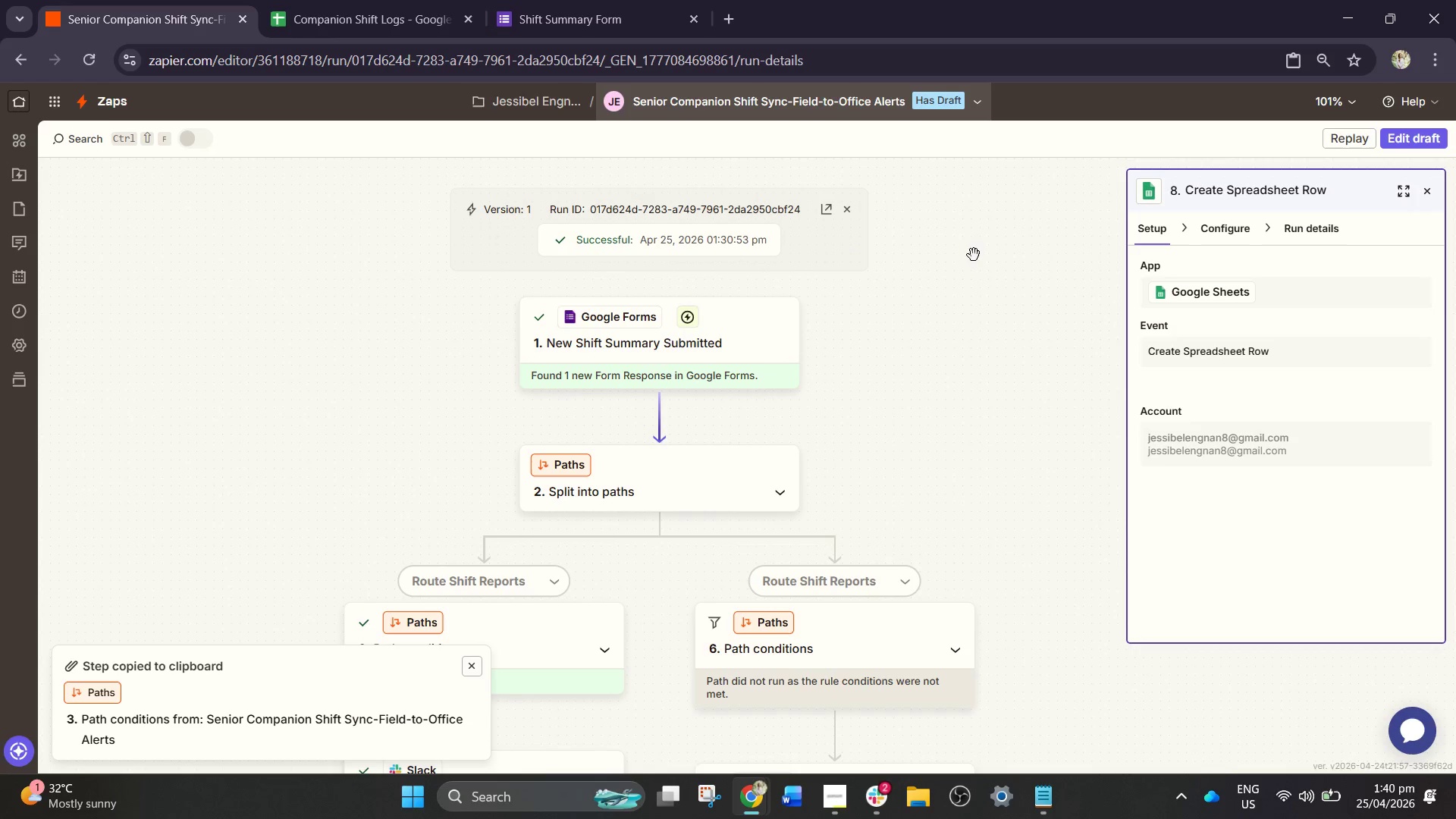 
scroll: coordinate [1042, 201], scroll_direction: down, amount: 21.0
 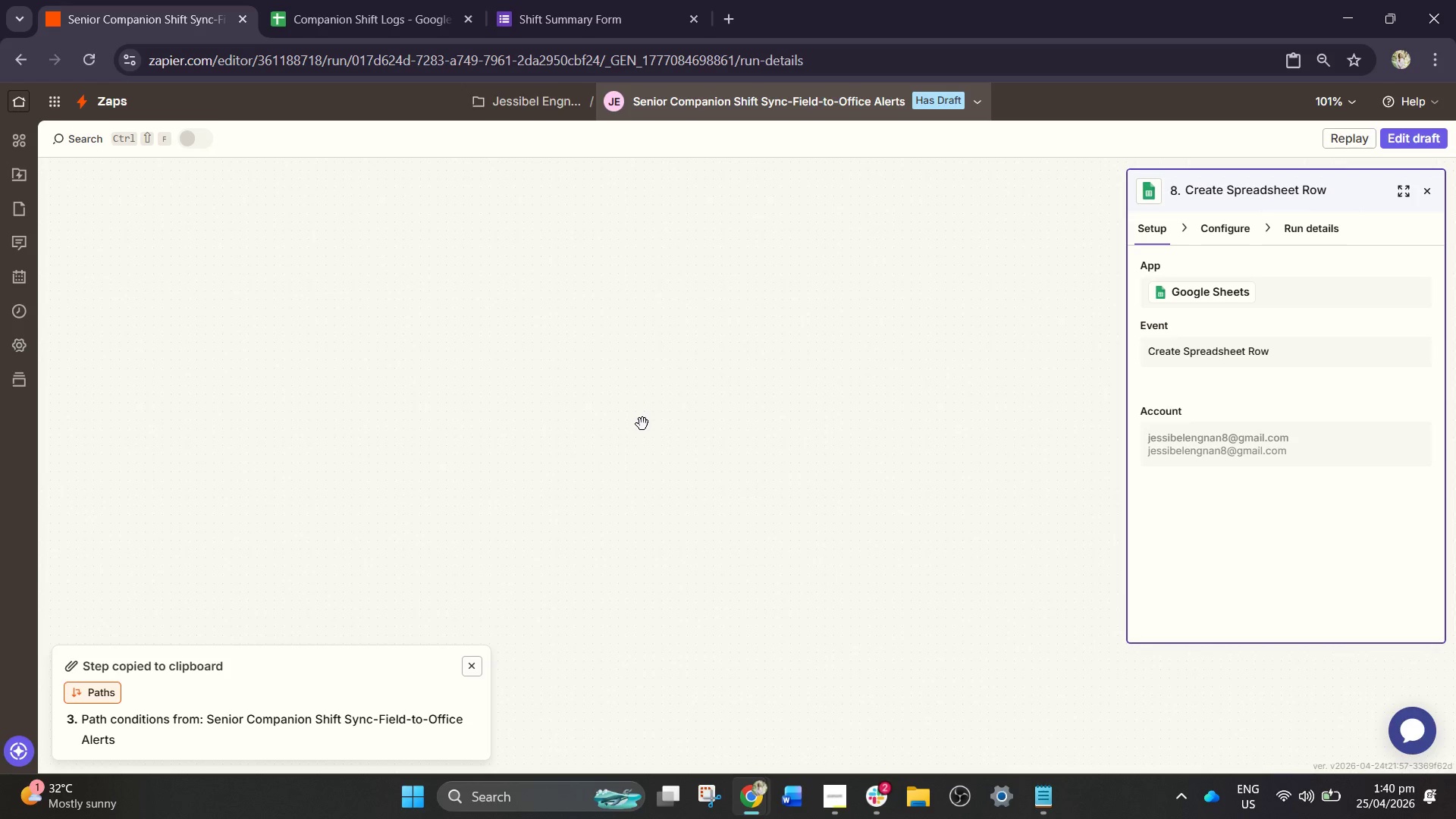 
scroll: coordinate [765, 187], scroll_direction: up, amount: 19.0
 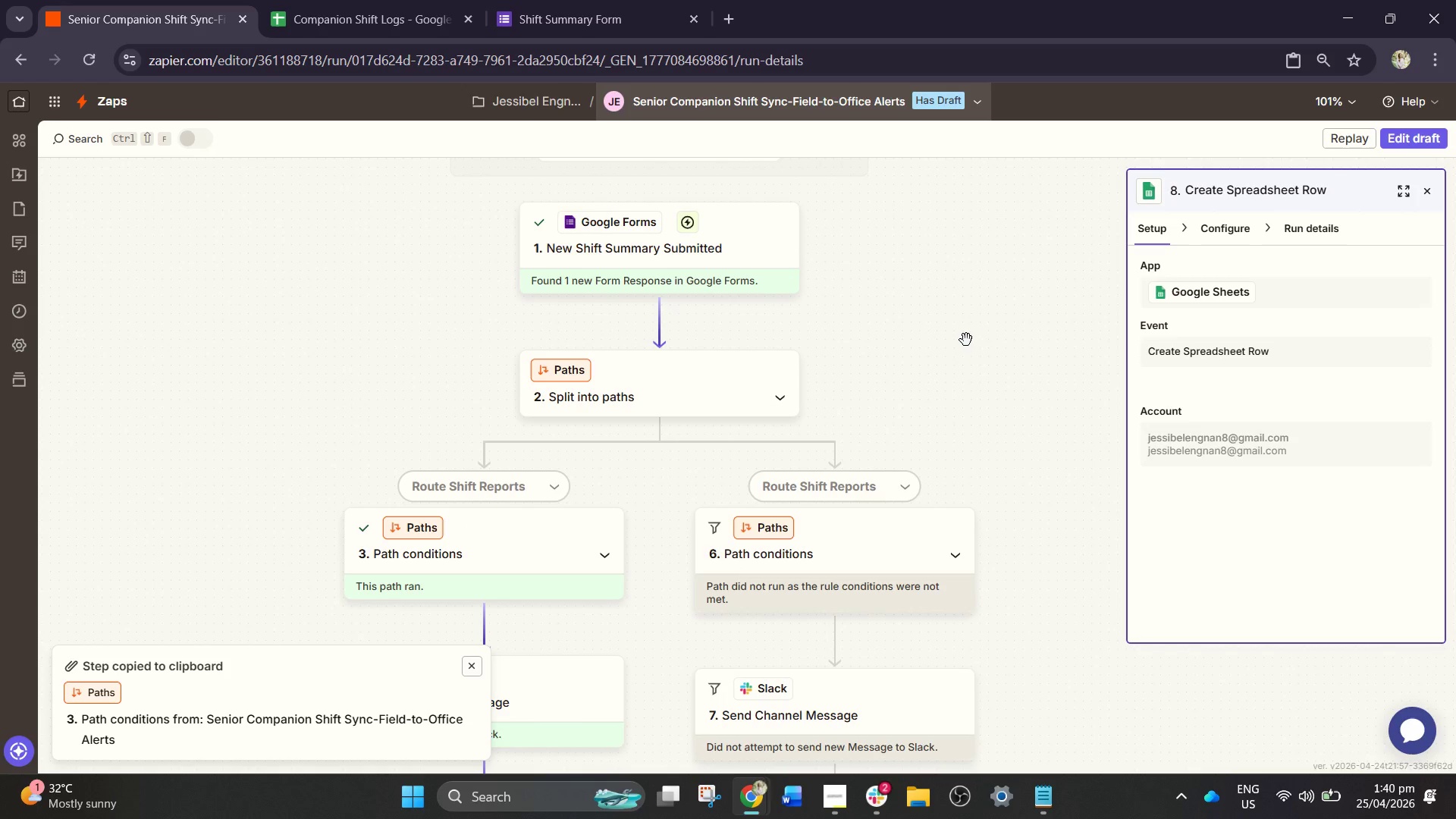 
scroll: coordinate [1010, 302], scroll_direction: down, amount: 17.0
 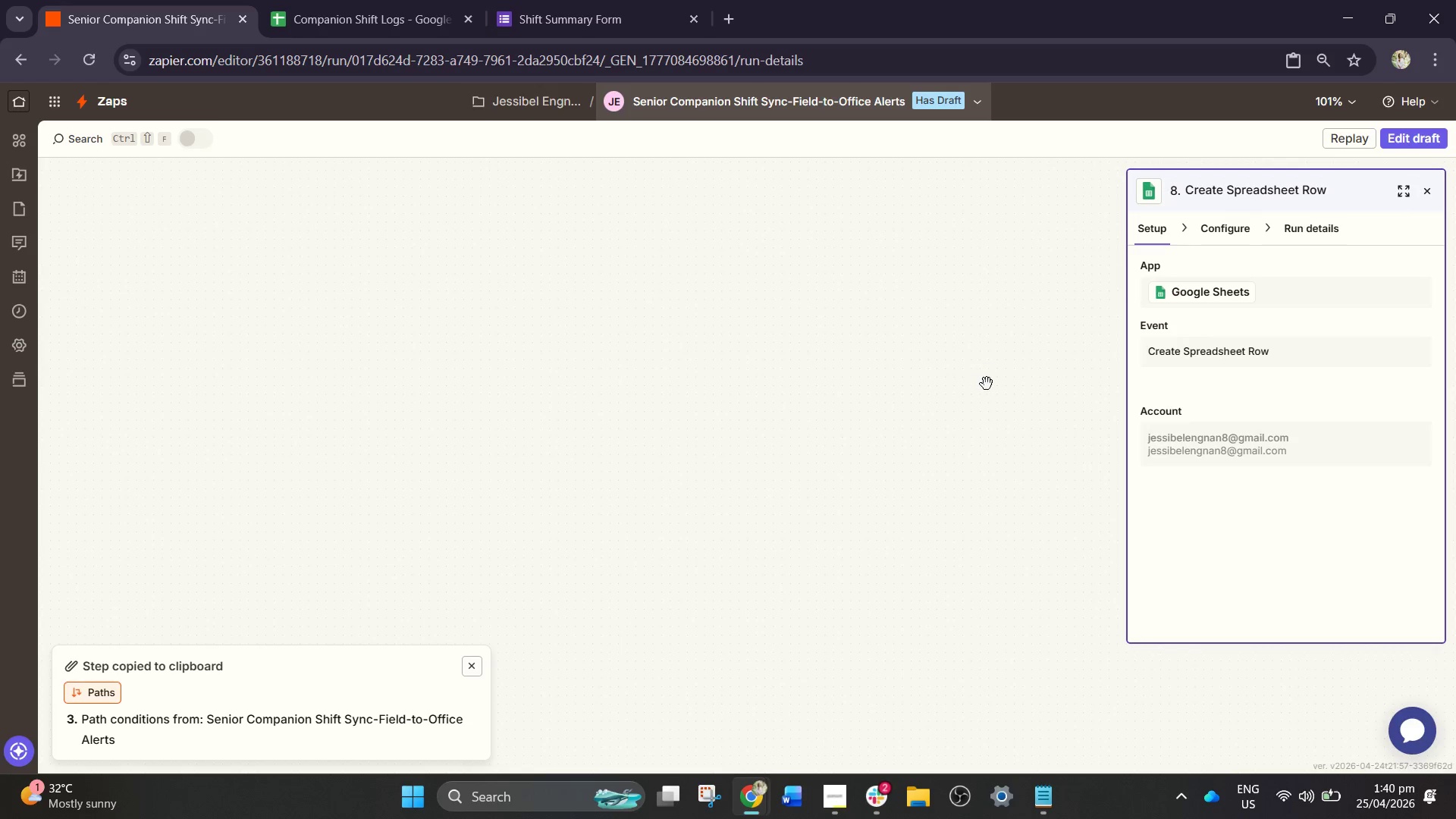 
left_click_drag(start_coordinate=[939, 259], to_coordinate=[990, 423])
 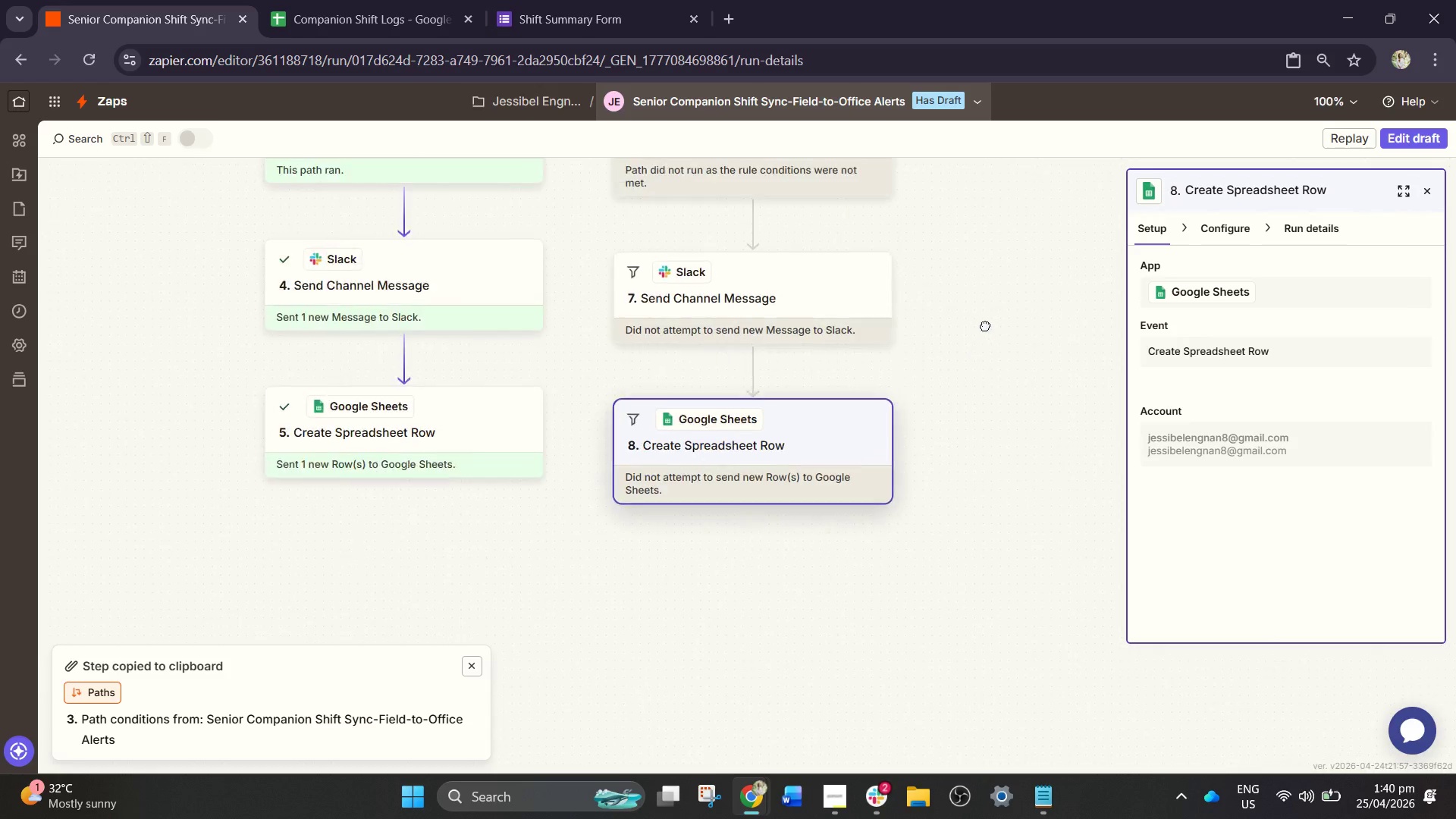 
left_click_drag(start_coordinate=[994, 343], to_coordinate=[1043, 538])
 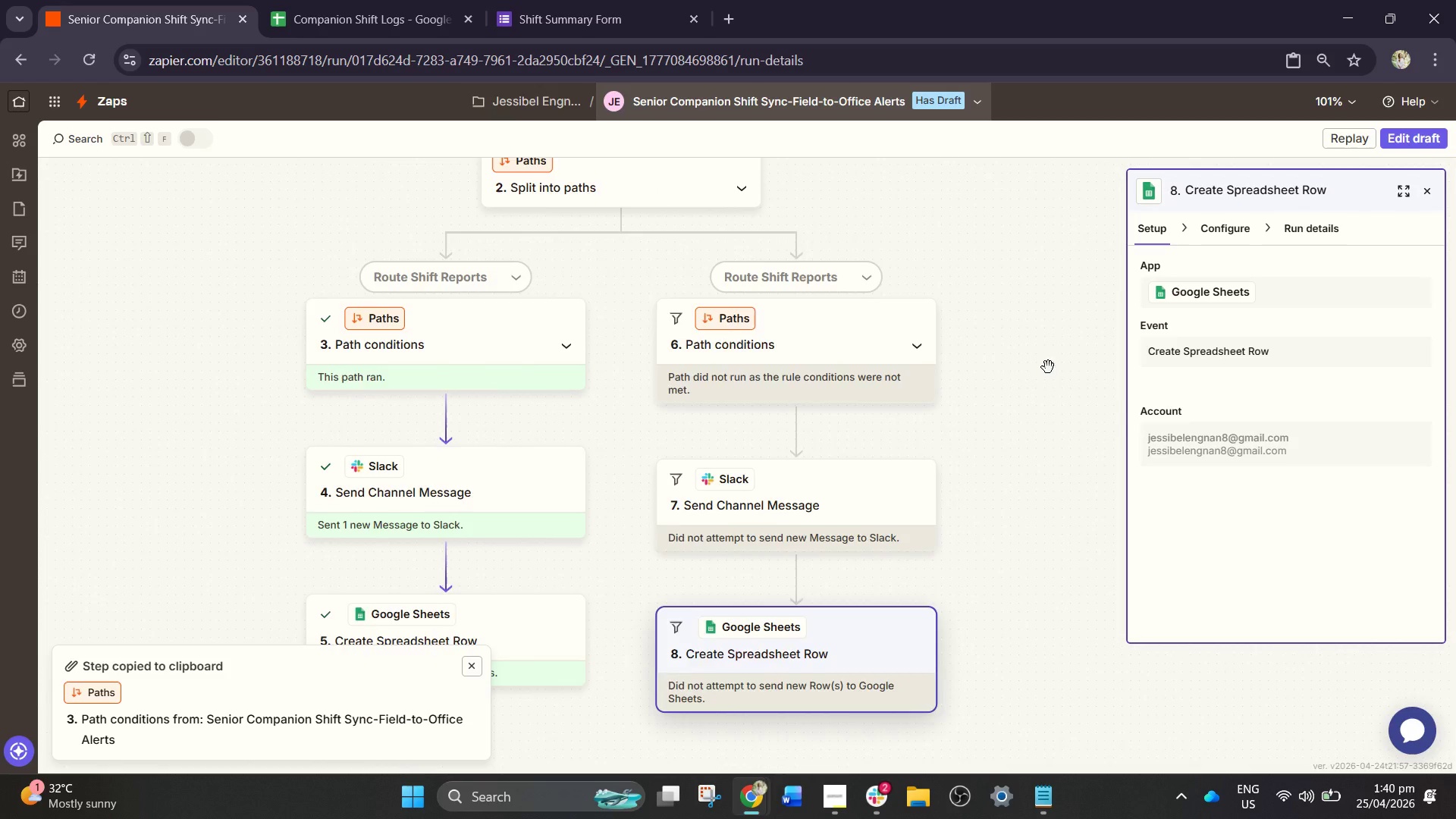 
left_click_drag(start_coordinate=[1054, 403], to_coordinate=[1093, 550])
 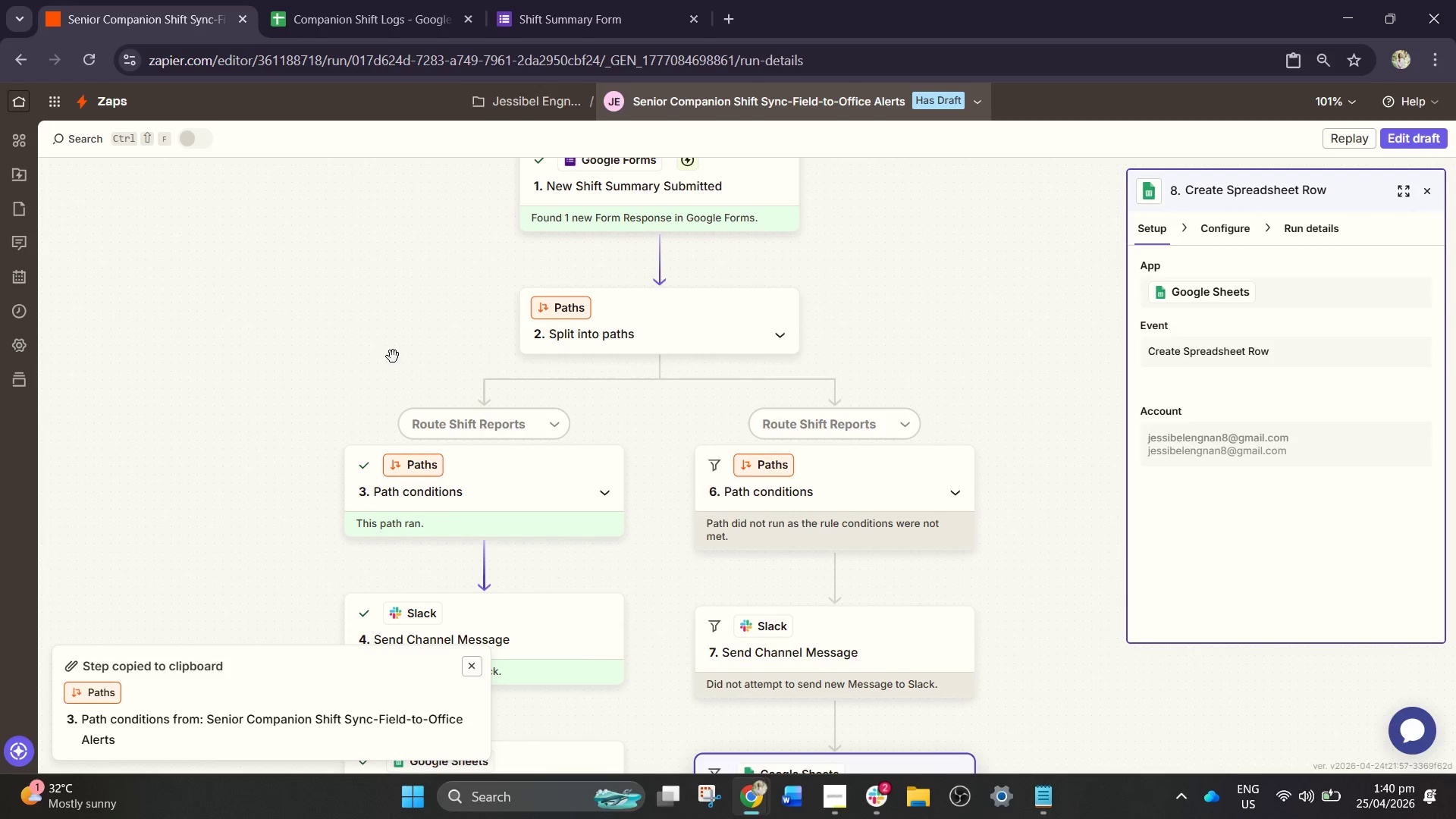 
scroll: coordinate [973, 294], scroll_direction: down, amount: 16.0
 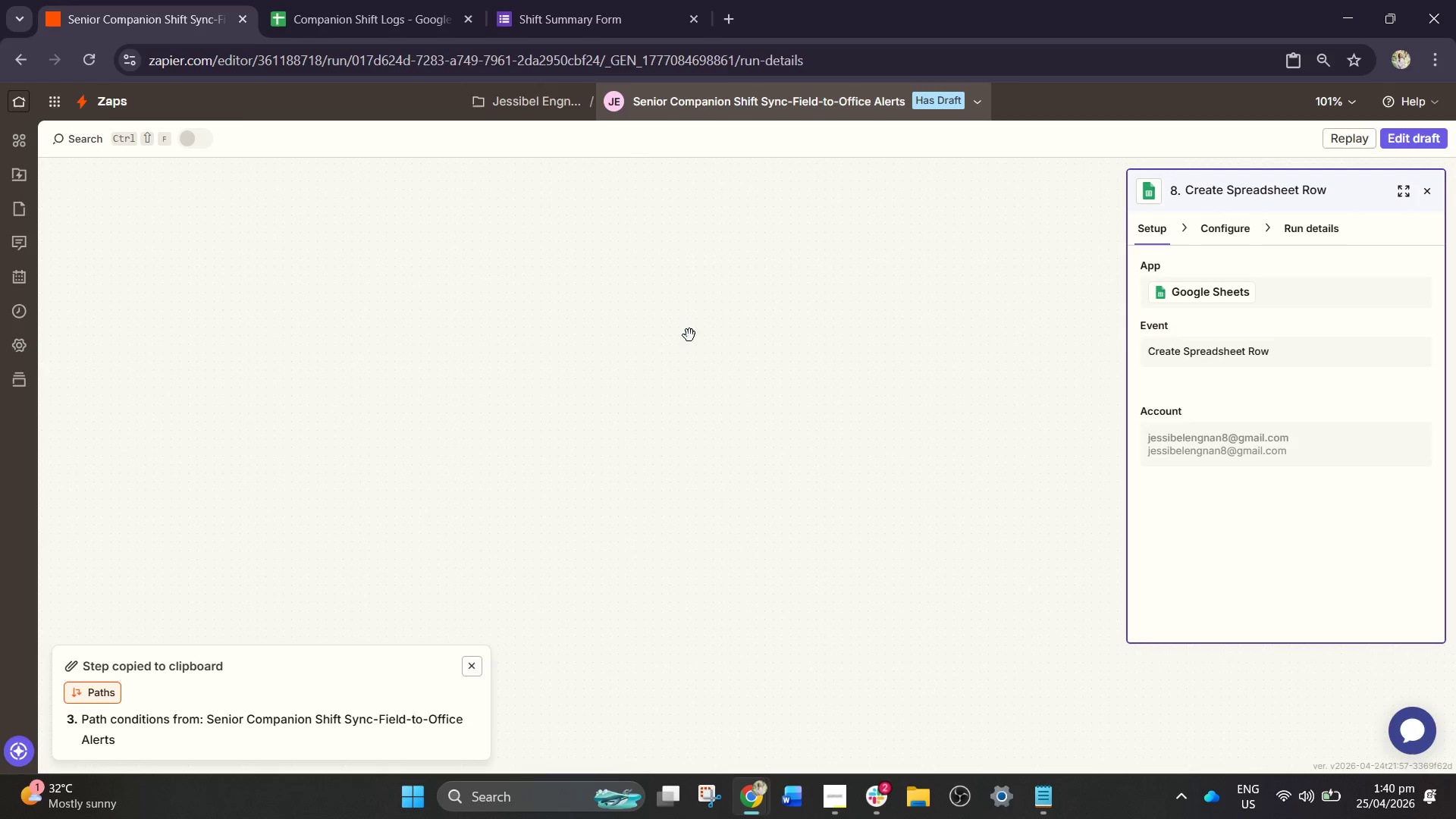 
left_click_drag(start_coordinate=[844, 288], to_coordinate=[831, 391])
 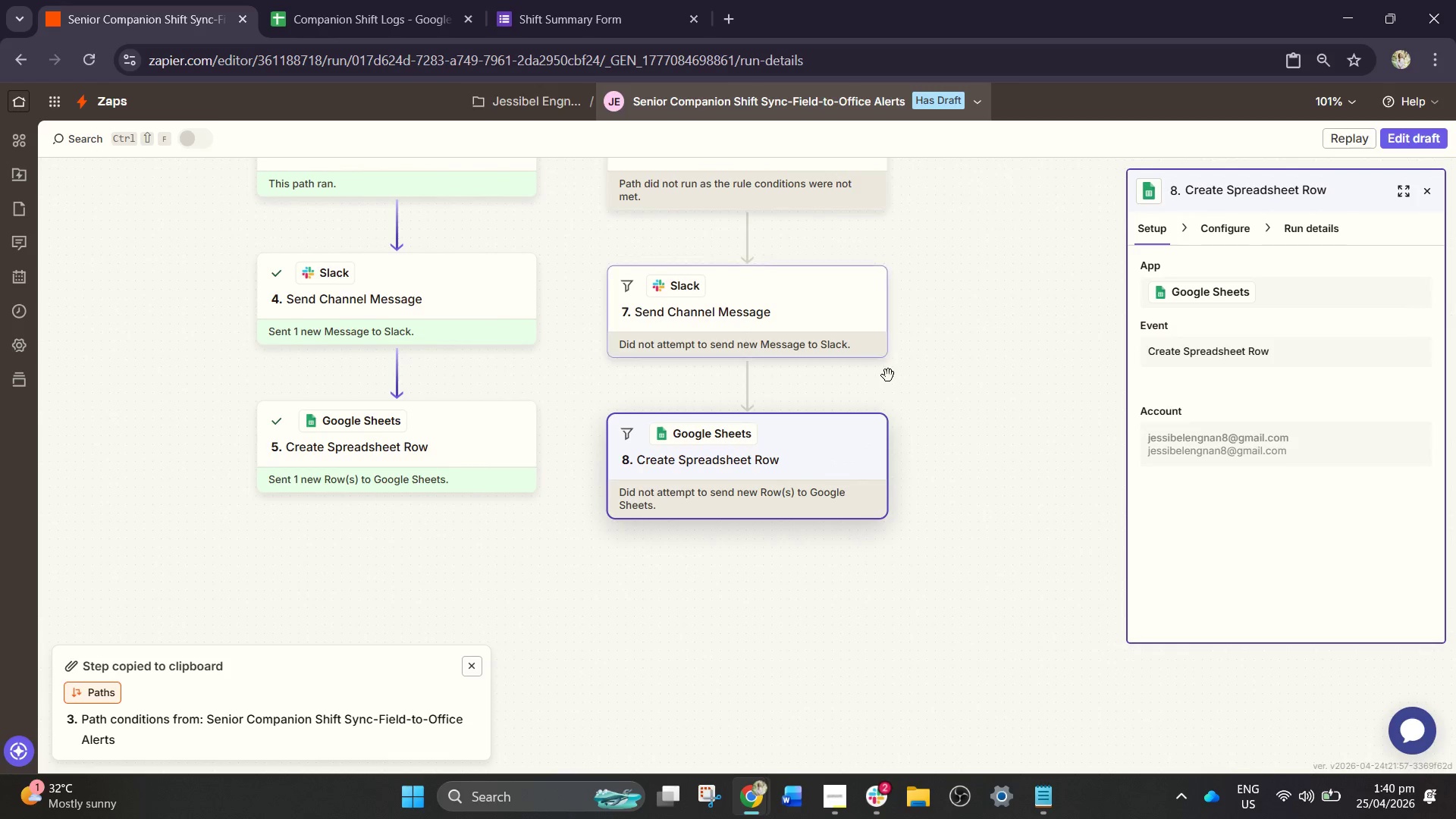 
left_click_drag(start_coordinate=[899, 382], to_coordinate=[899, 469])
 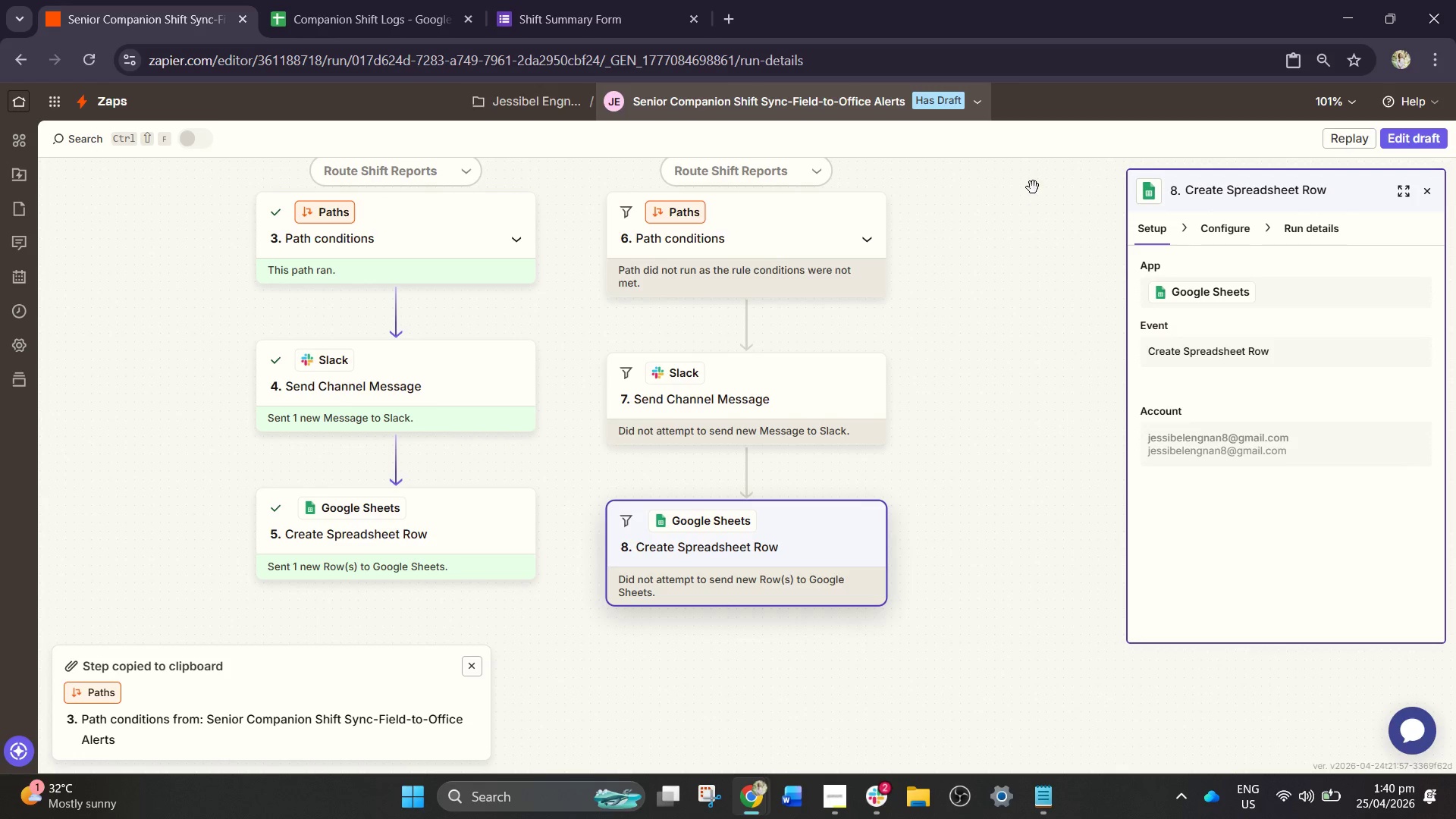 
left_click_drag(start_coordinate=[1029, 171], to_coordinate=[1031, 180])
 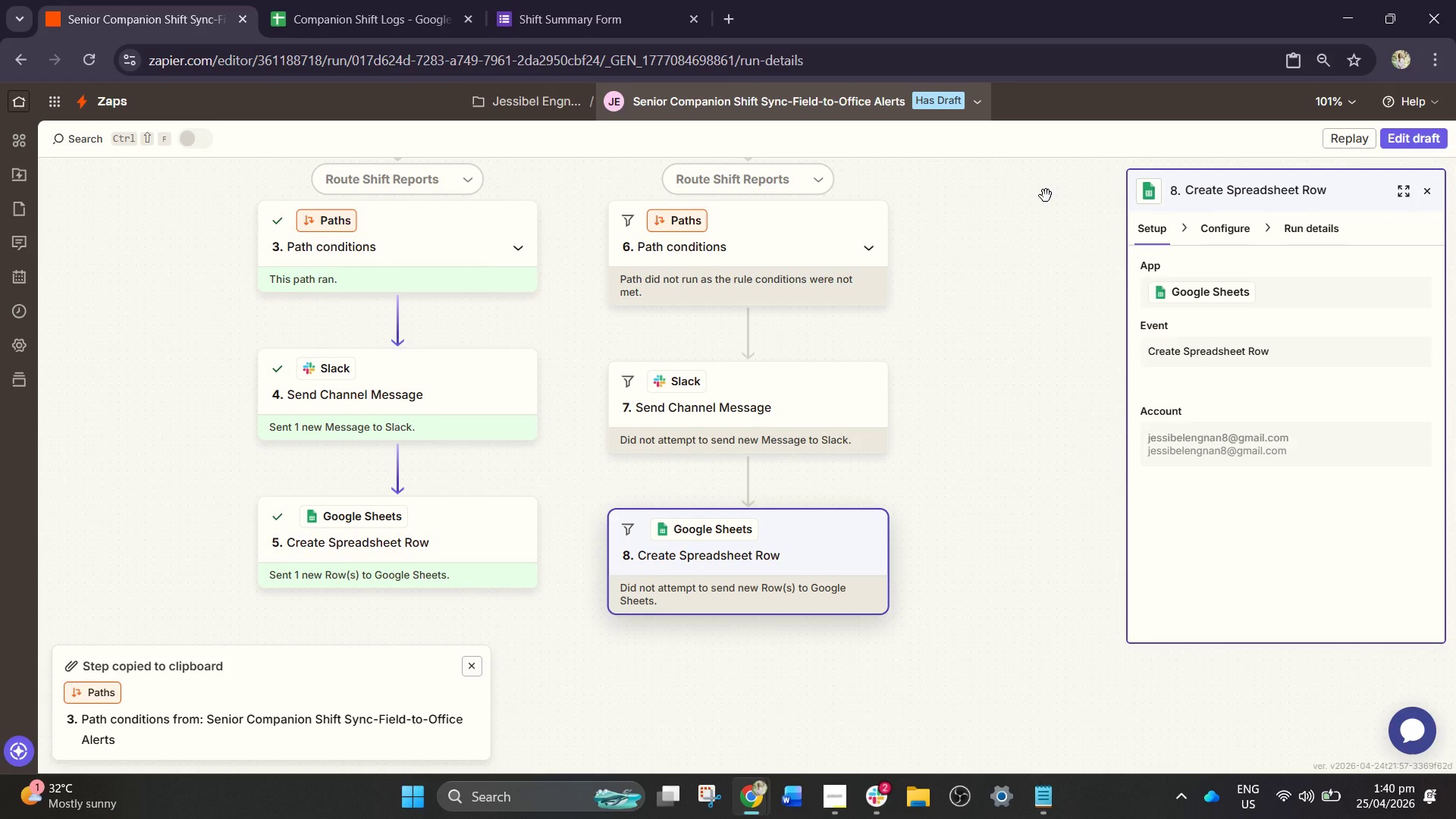 
left_click_drag(start_coordinate=[1046, 196], to_coordinate=[1038, 223])
 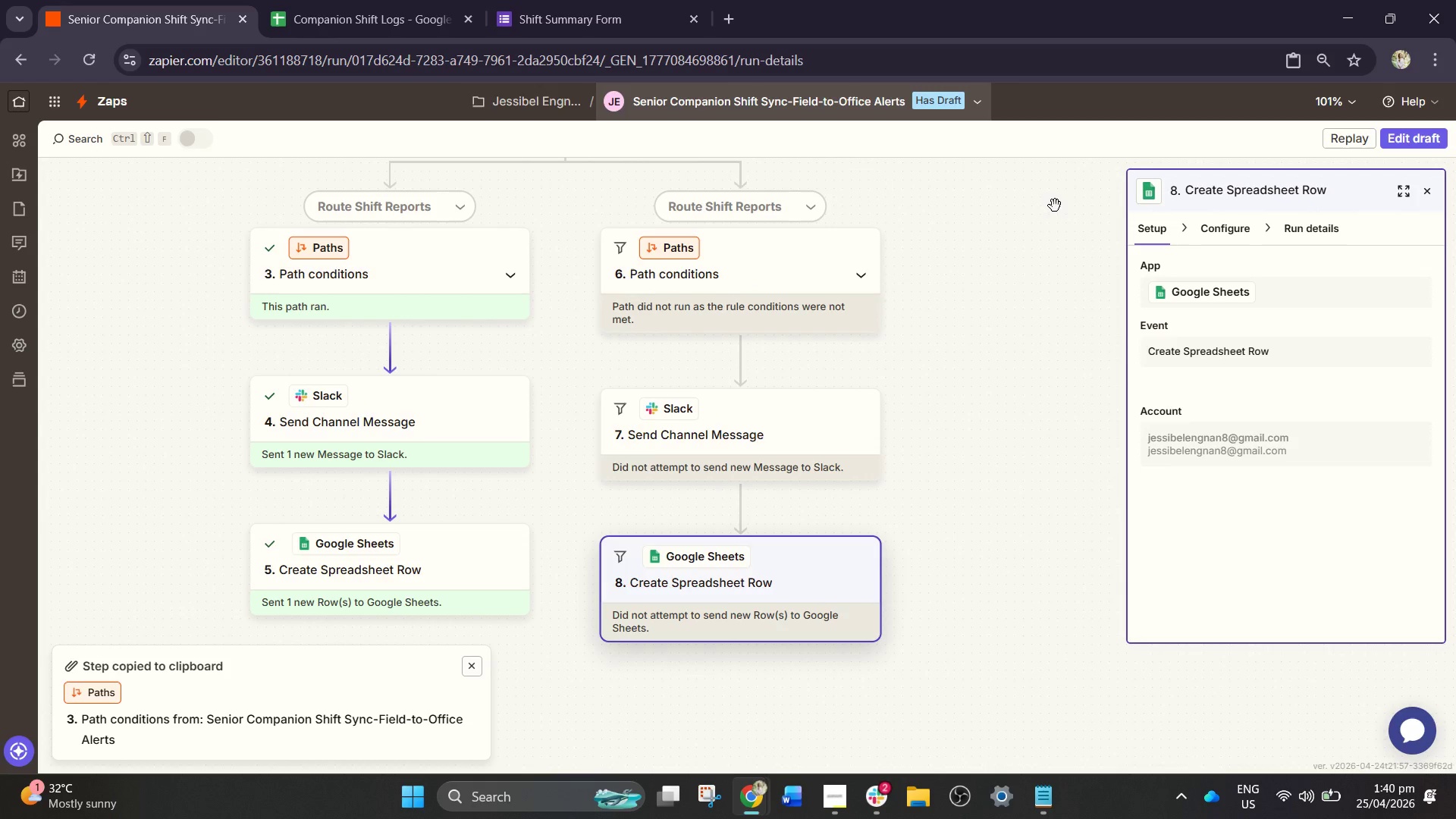 
left_click_drag(start_coordinate=[1055, 197], to_coordinate=[1021, 278])
 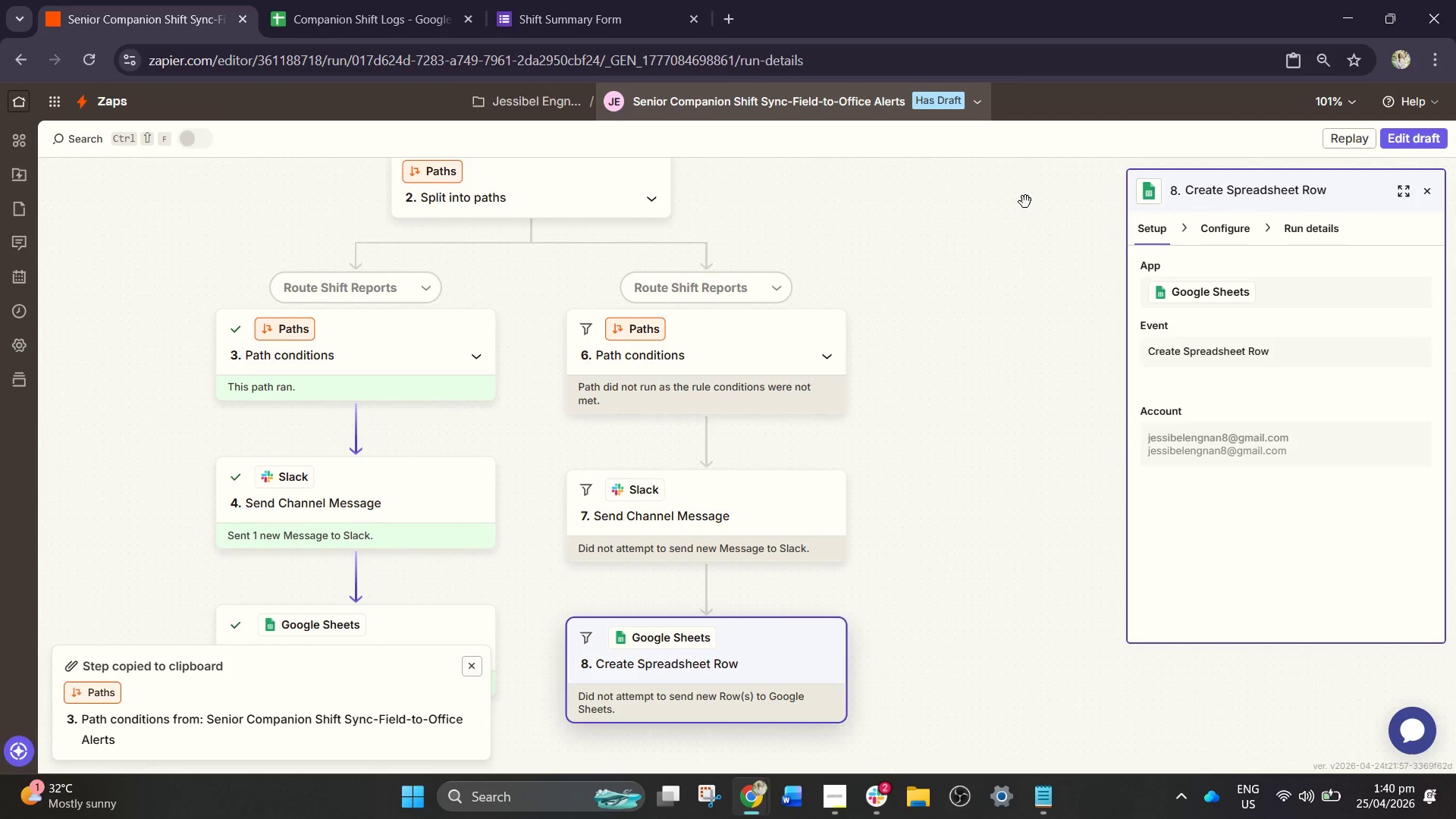 
left_click_drag(start_coordinate=[1026, 168], to_coordinate=[1027, 240])
 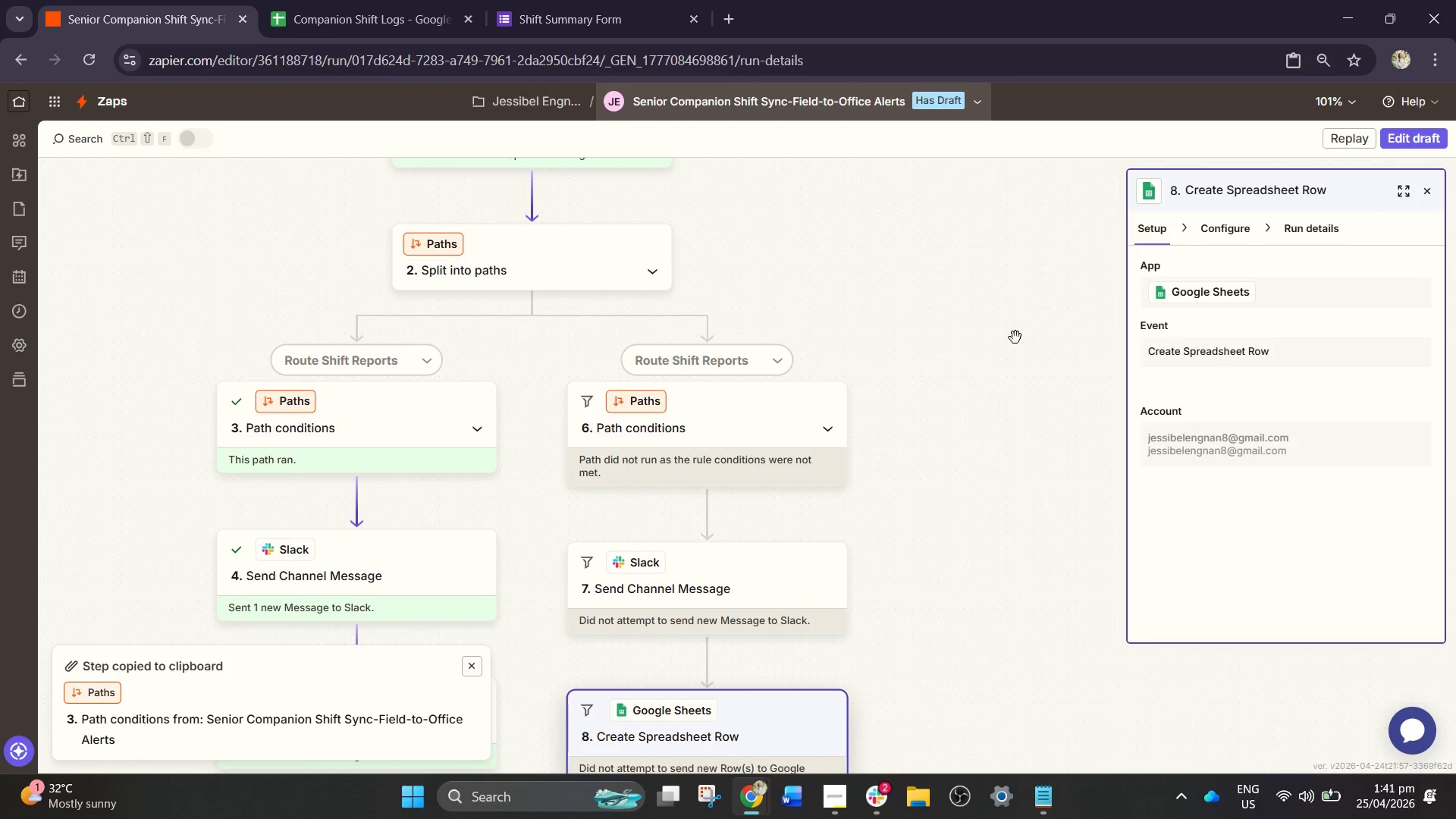 
left_click_drag(start_coordinate=[1033, 331], to_coordinate=[1034, 327])
 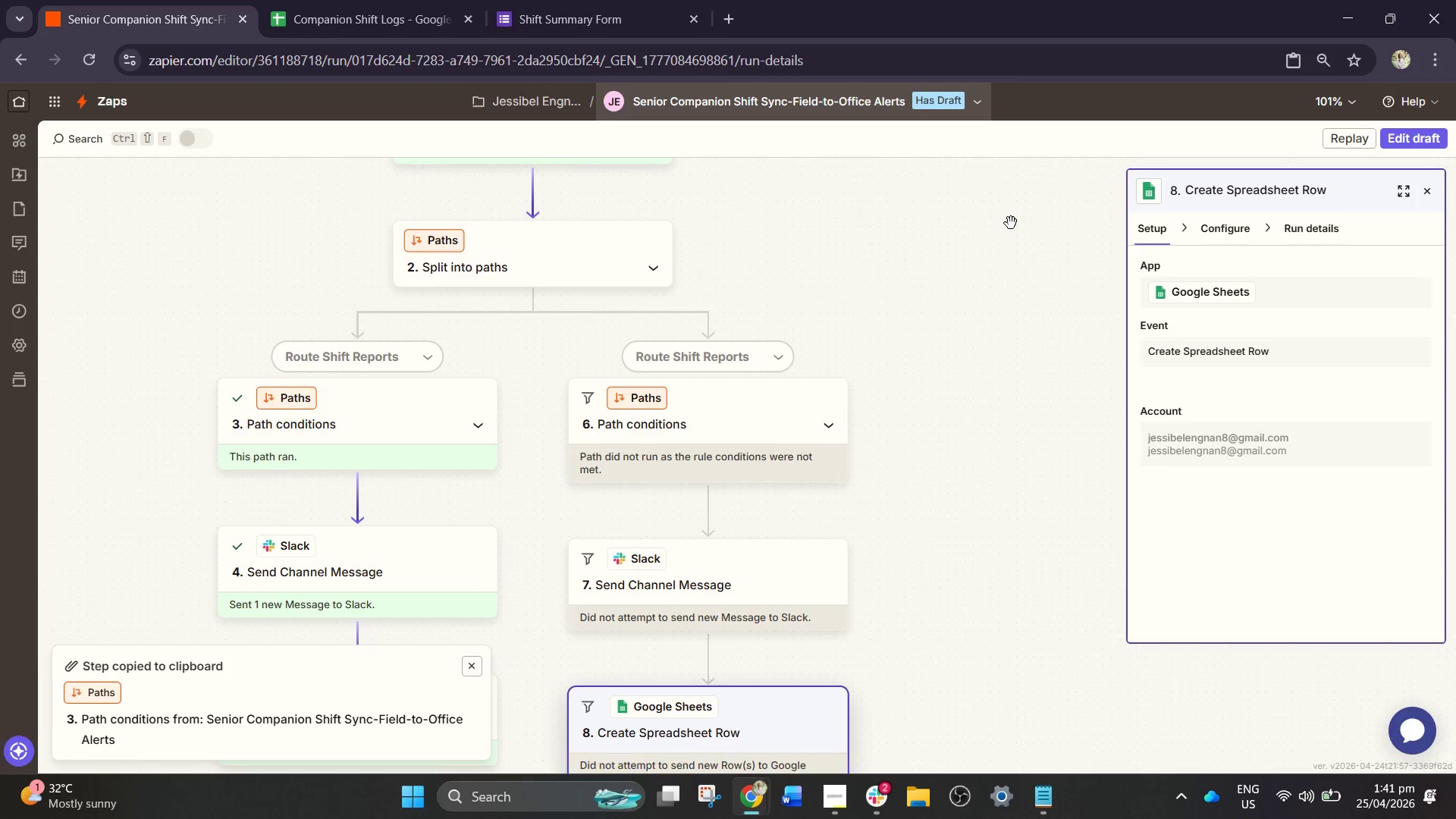 
left_click_drag(start_coordinate=[1011, 223], to_coordinate=[1088, 394])
 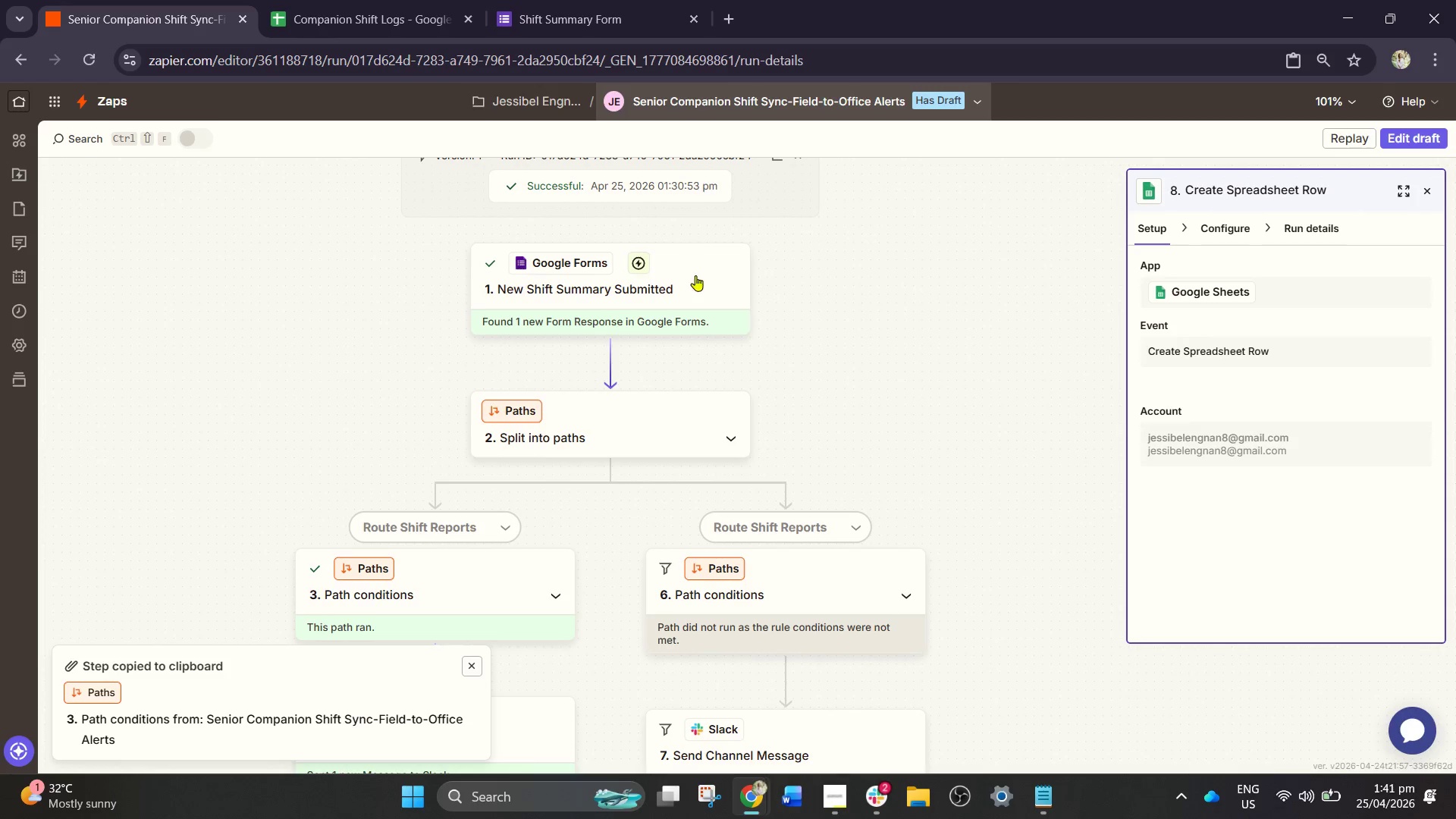 
left_click_drag(start_coordinate=[706, 282], to_coordinate=[774, 386])
 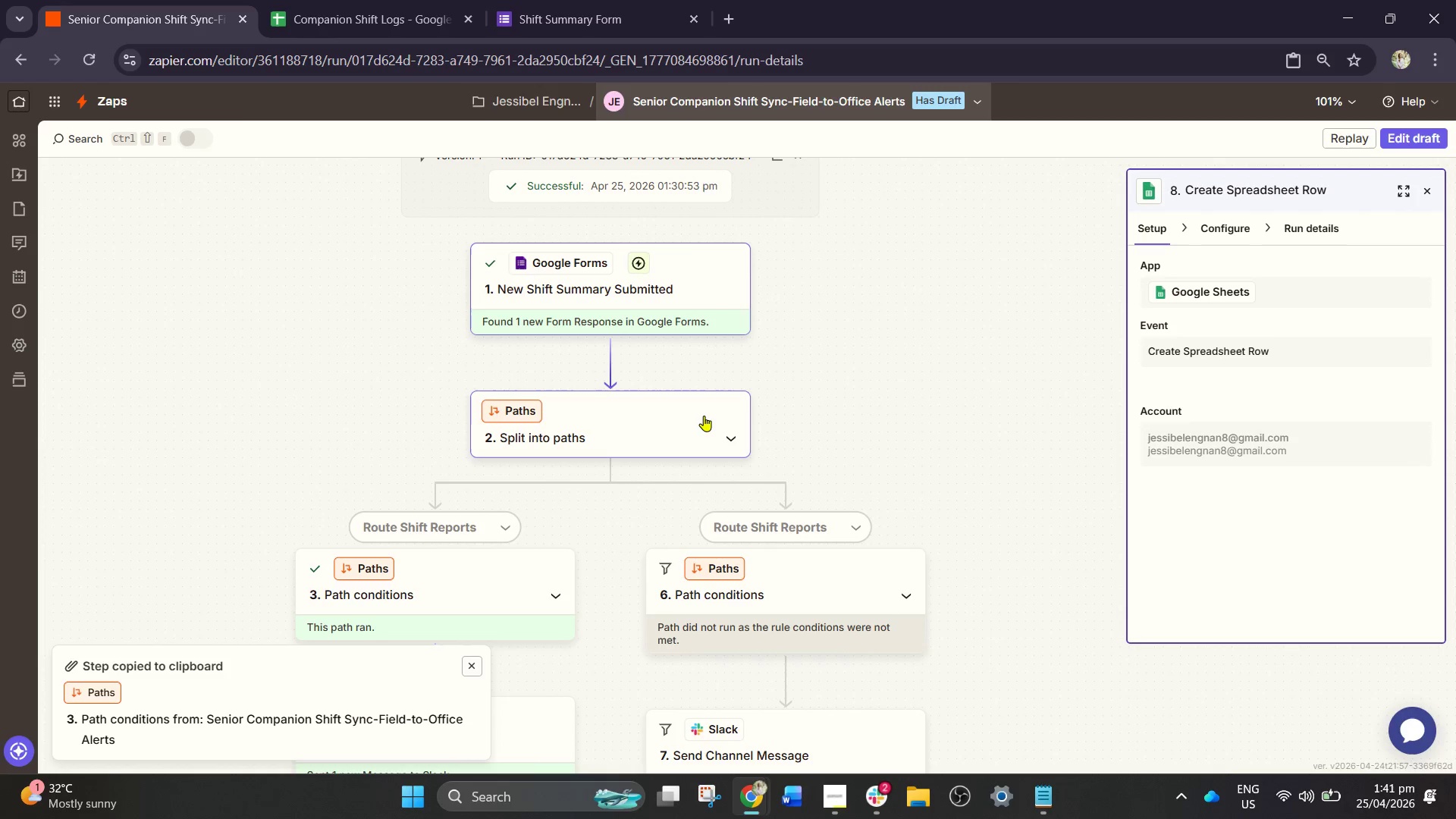 
left_click_drag(start_coordinate=[680, 405], to_coordinate=[685, 442])
 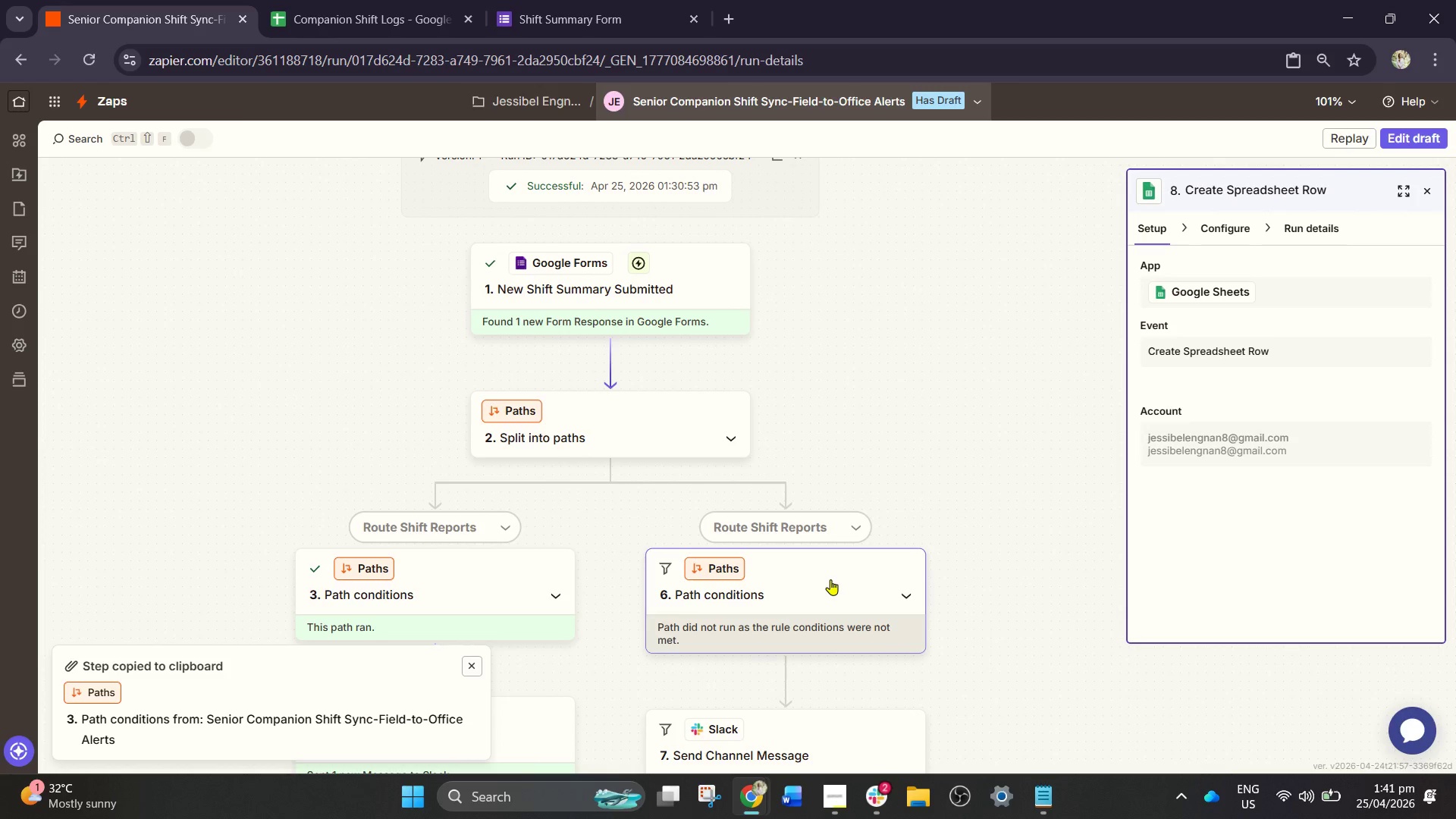 
left_click([830, 579])
 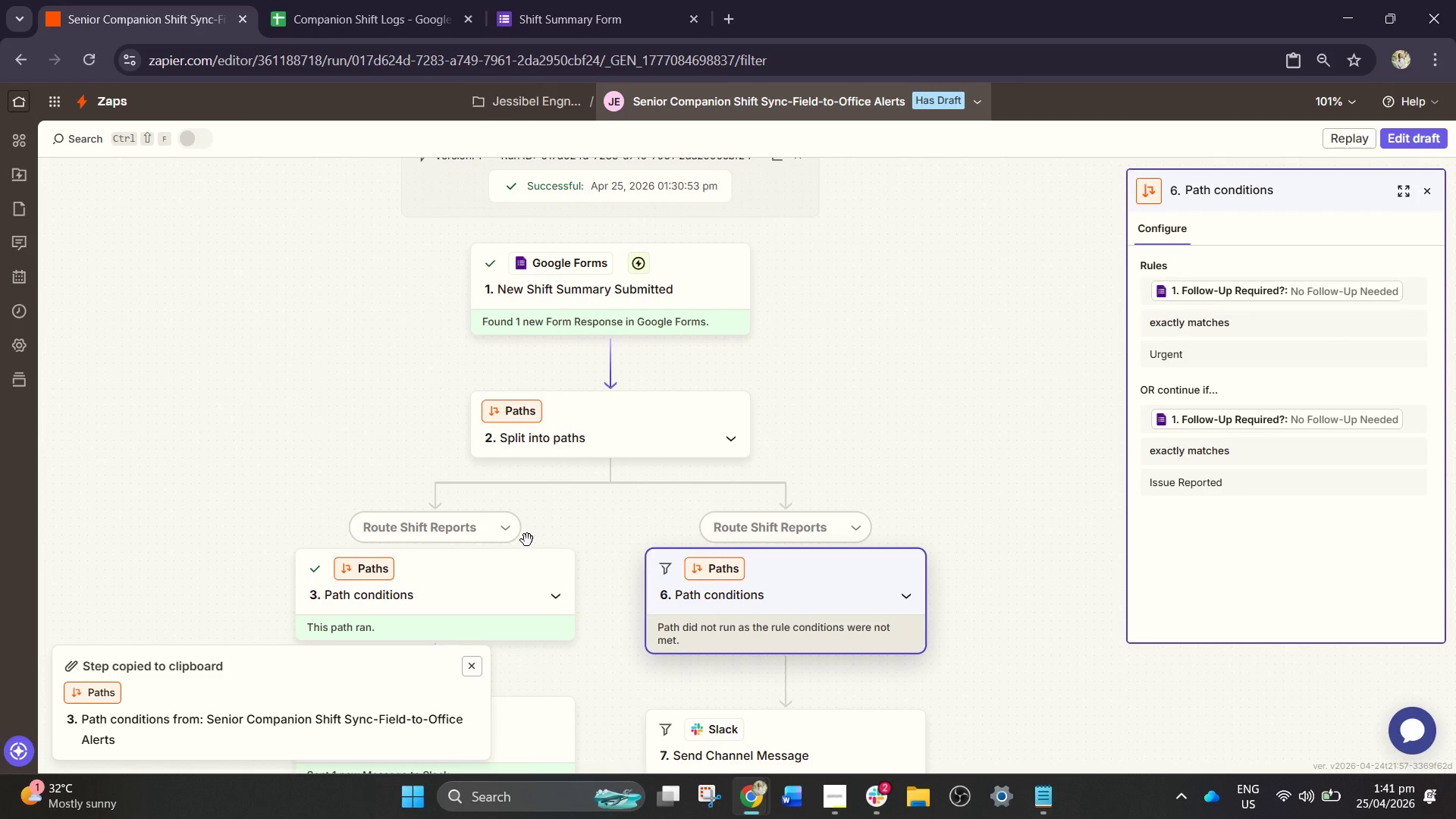 
left_click([505, 557])
 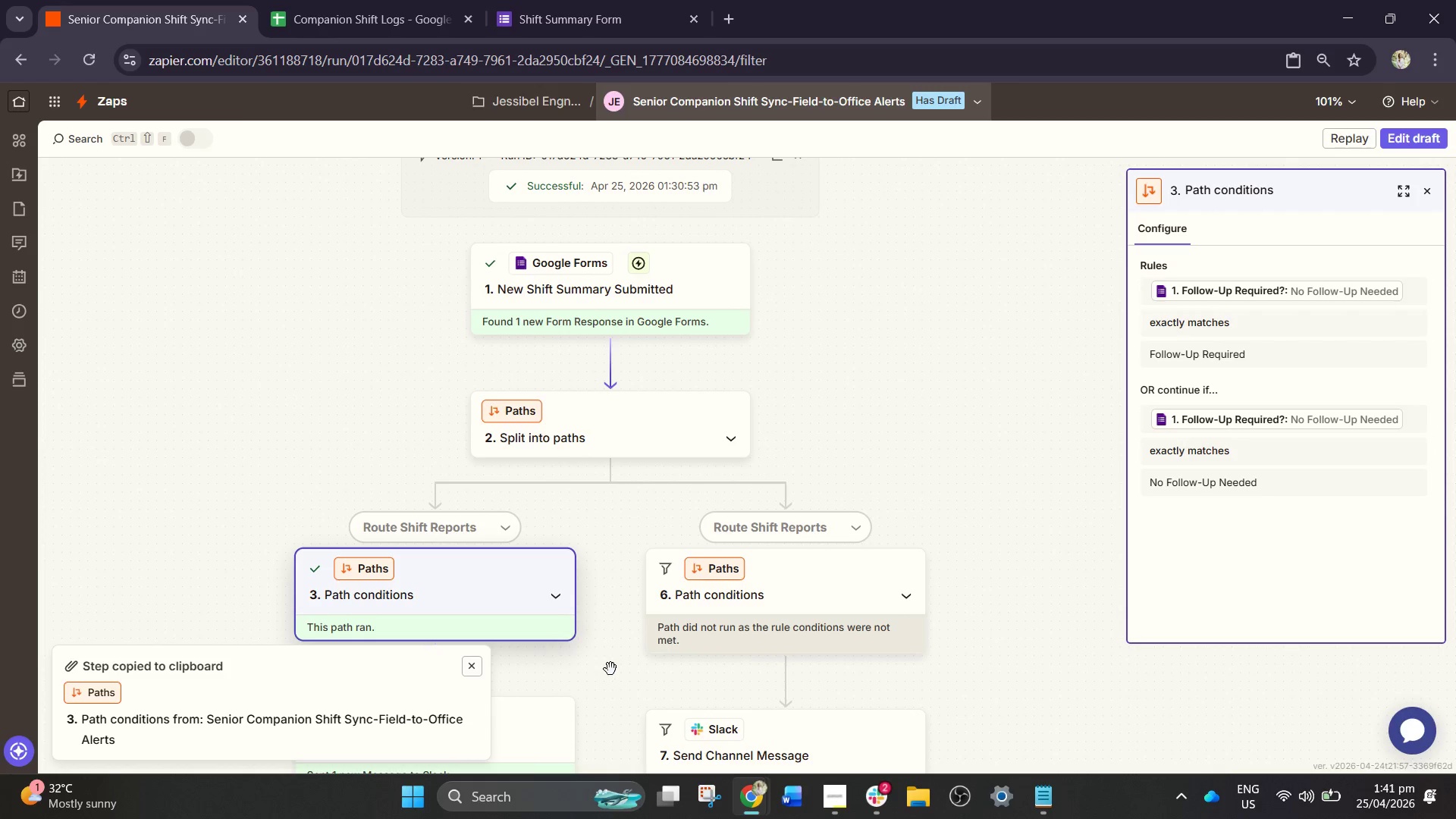 
scroll: coordinate [623, 649], scroll_direction: down, amount: 3.0
 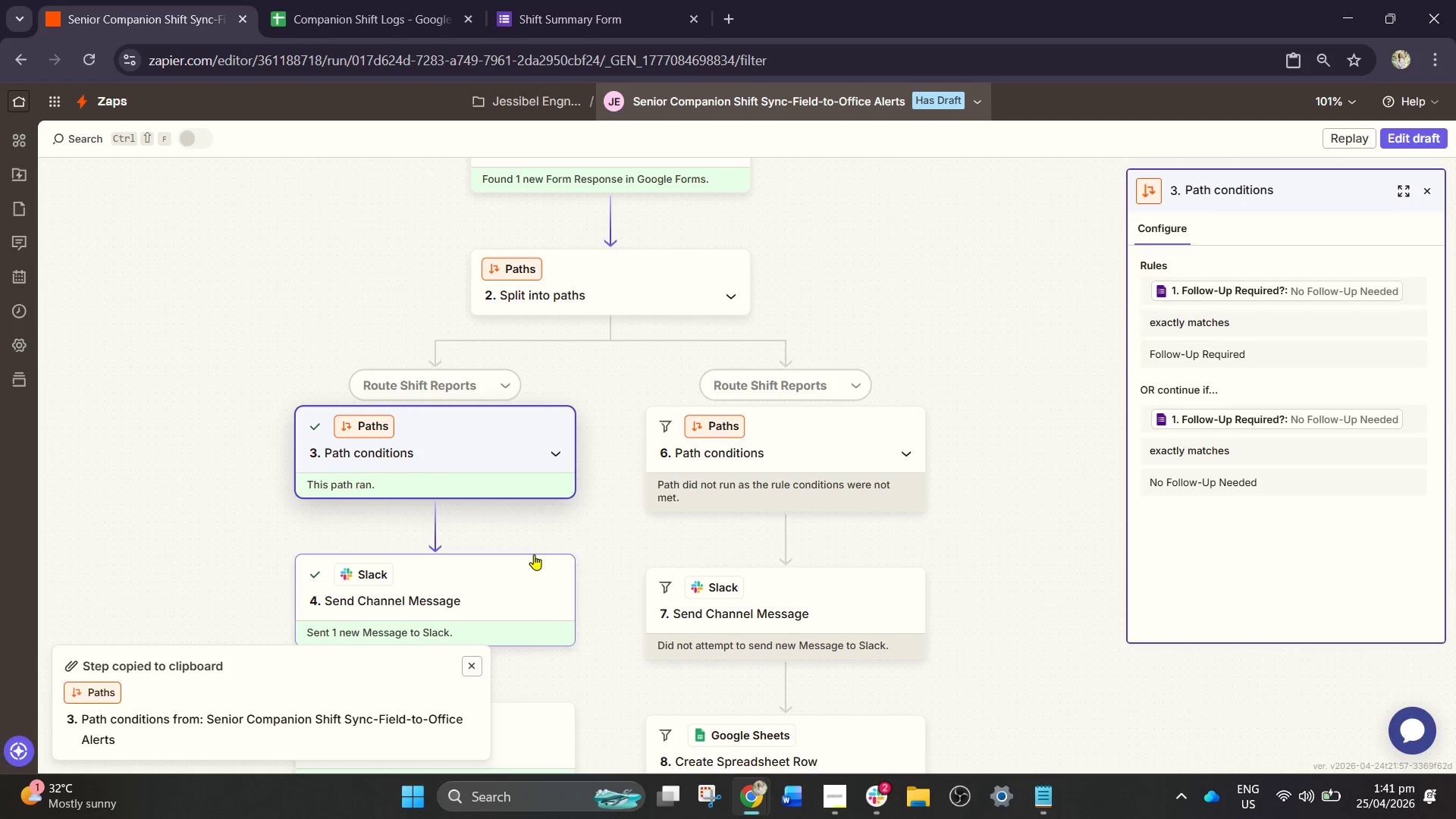 
left_click([534, 554])
 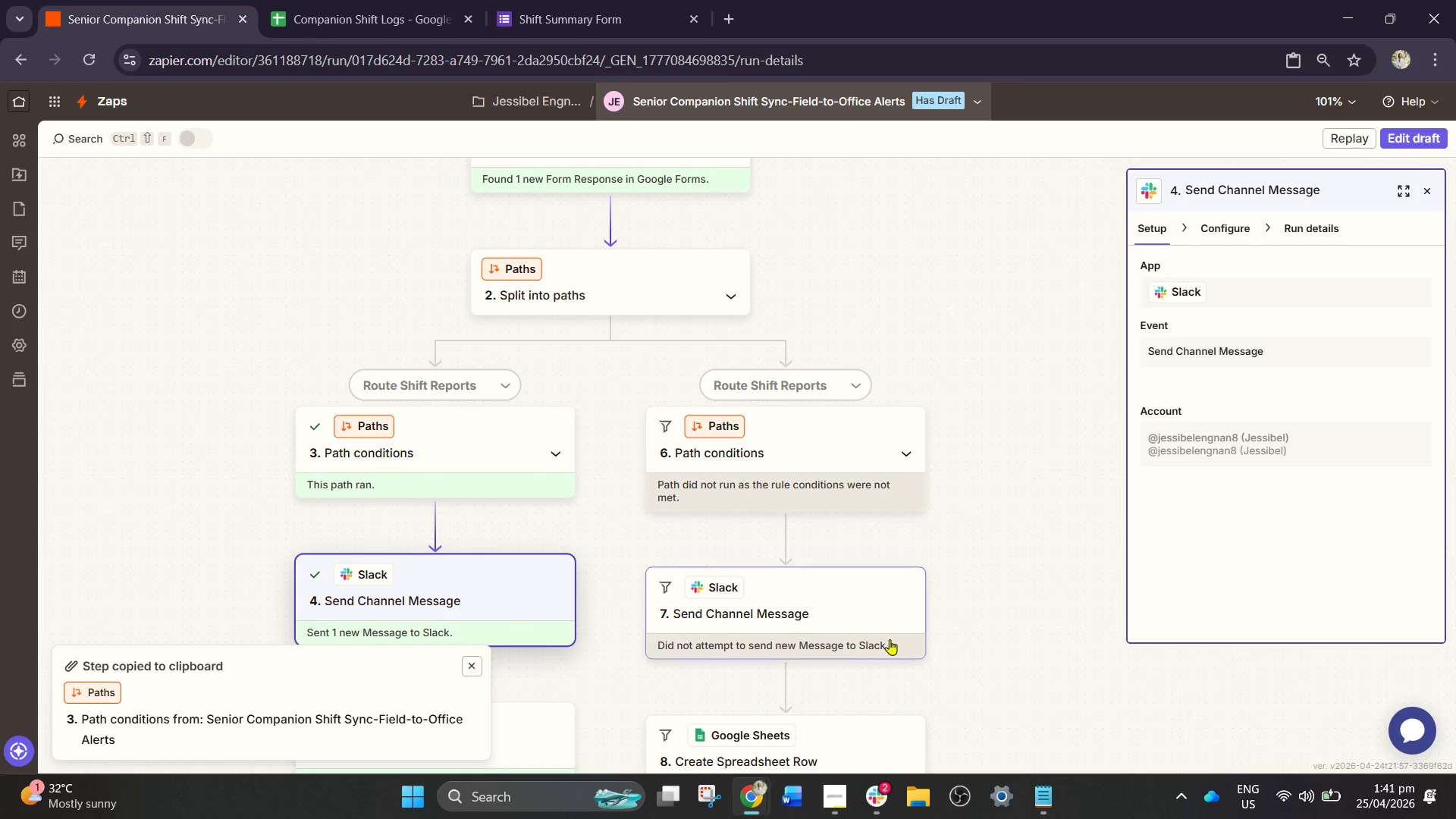 
left_click_drag(start_coordinate=[903, 607], to_coordinate=[855, 601])
 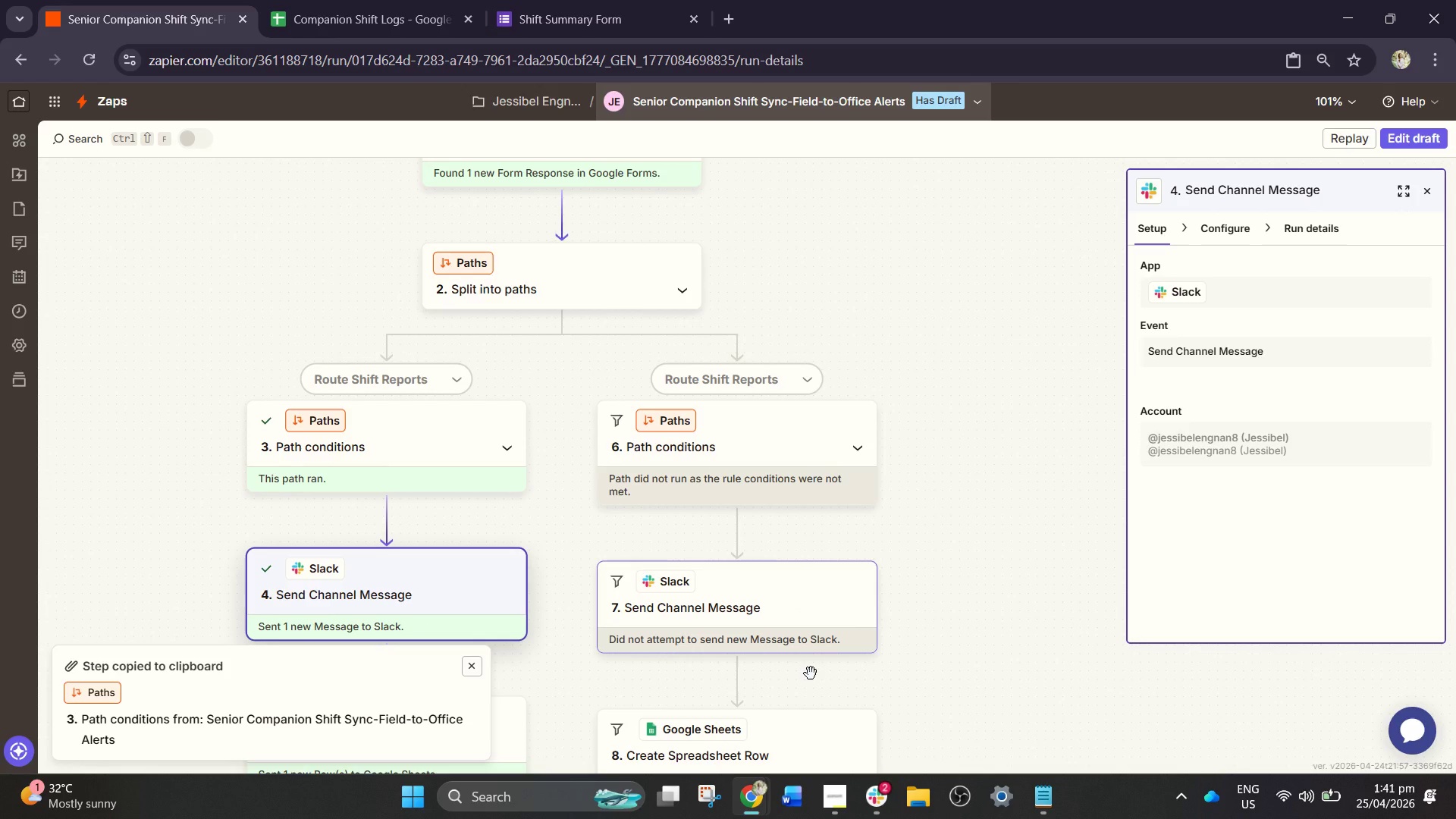 
wait(6.98)
 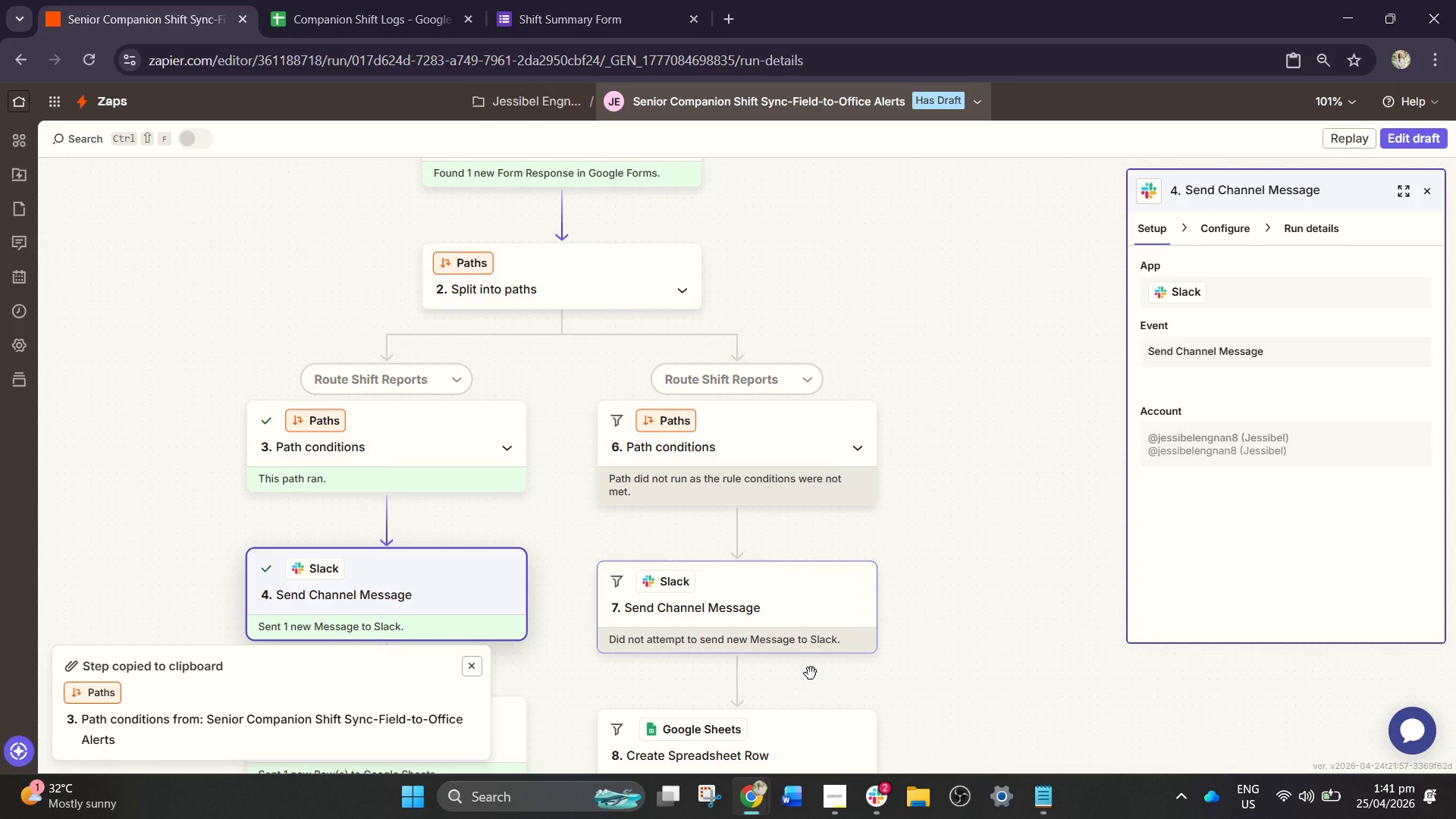 
scroll: coordinate [839, 556], scroll_direction: down, amount: 1.0
 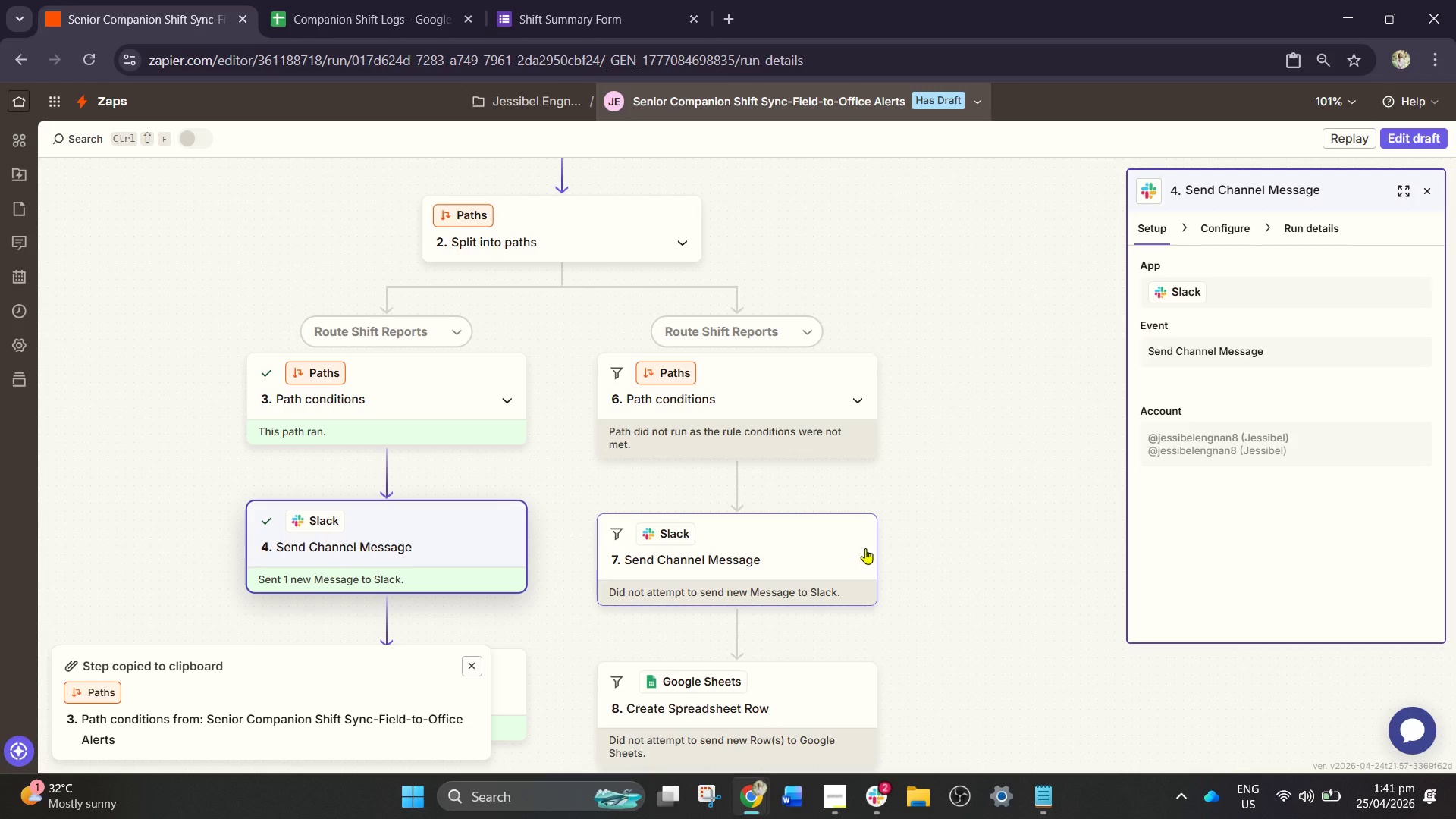 
left_click([865, 548])
 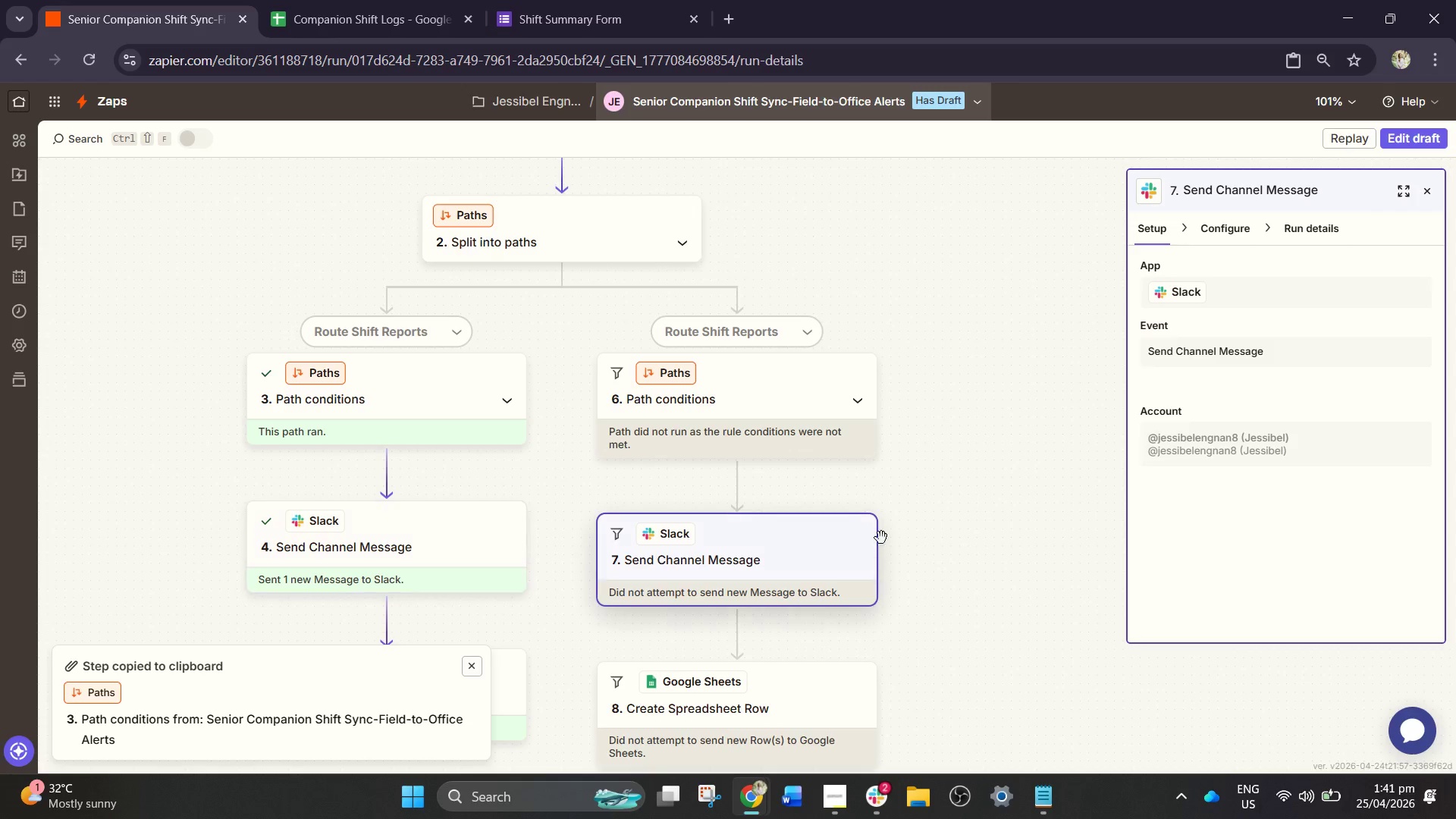 
scroll: coordinate [884, 536], scroll_direction: down, amount: 2.0
 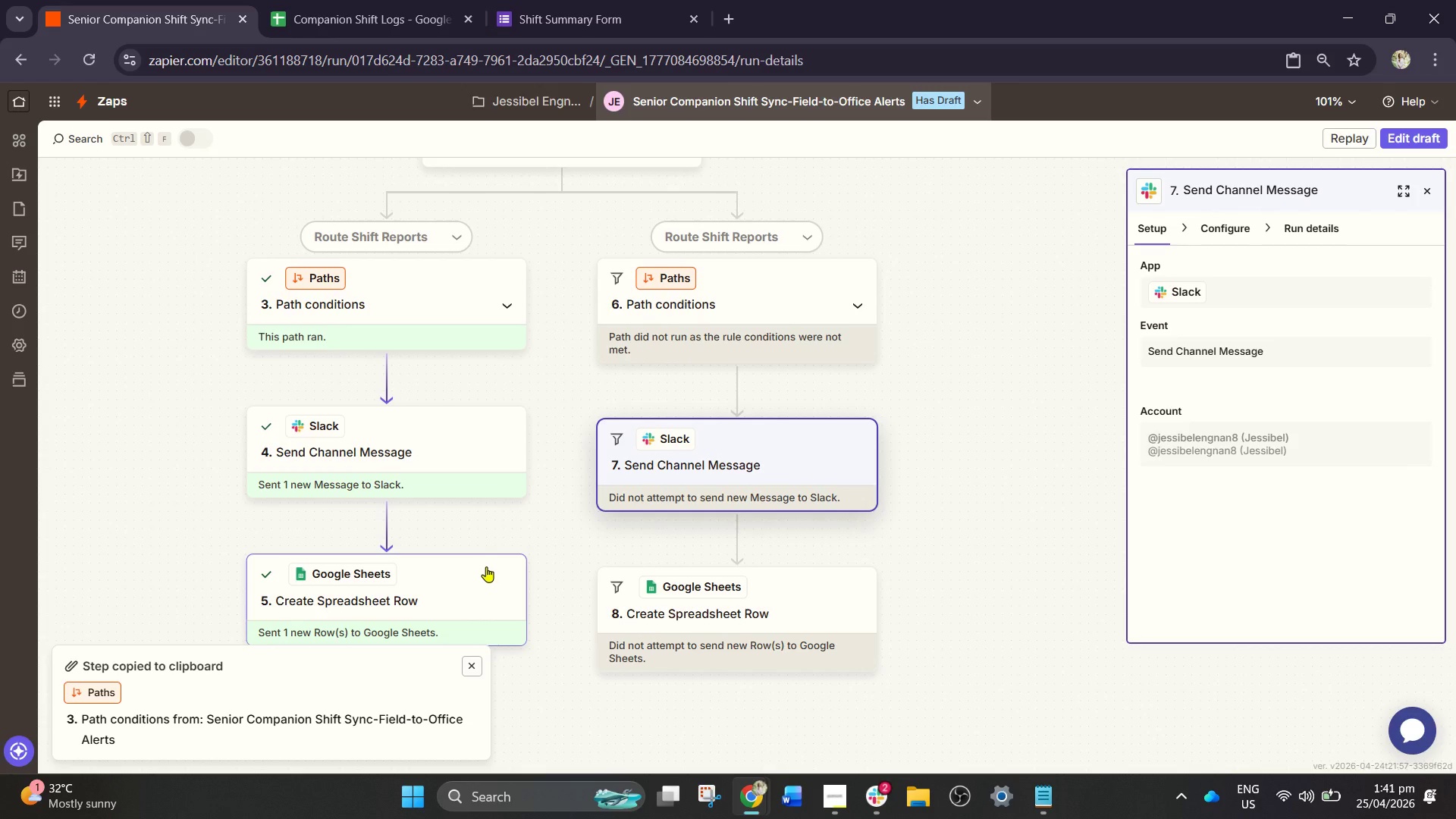 
left_click_drag(start_coordinate=[486, 566], to_coordinate=[499, 566])
 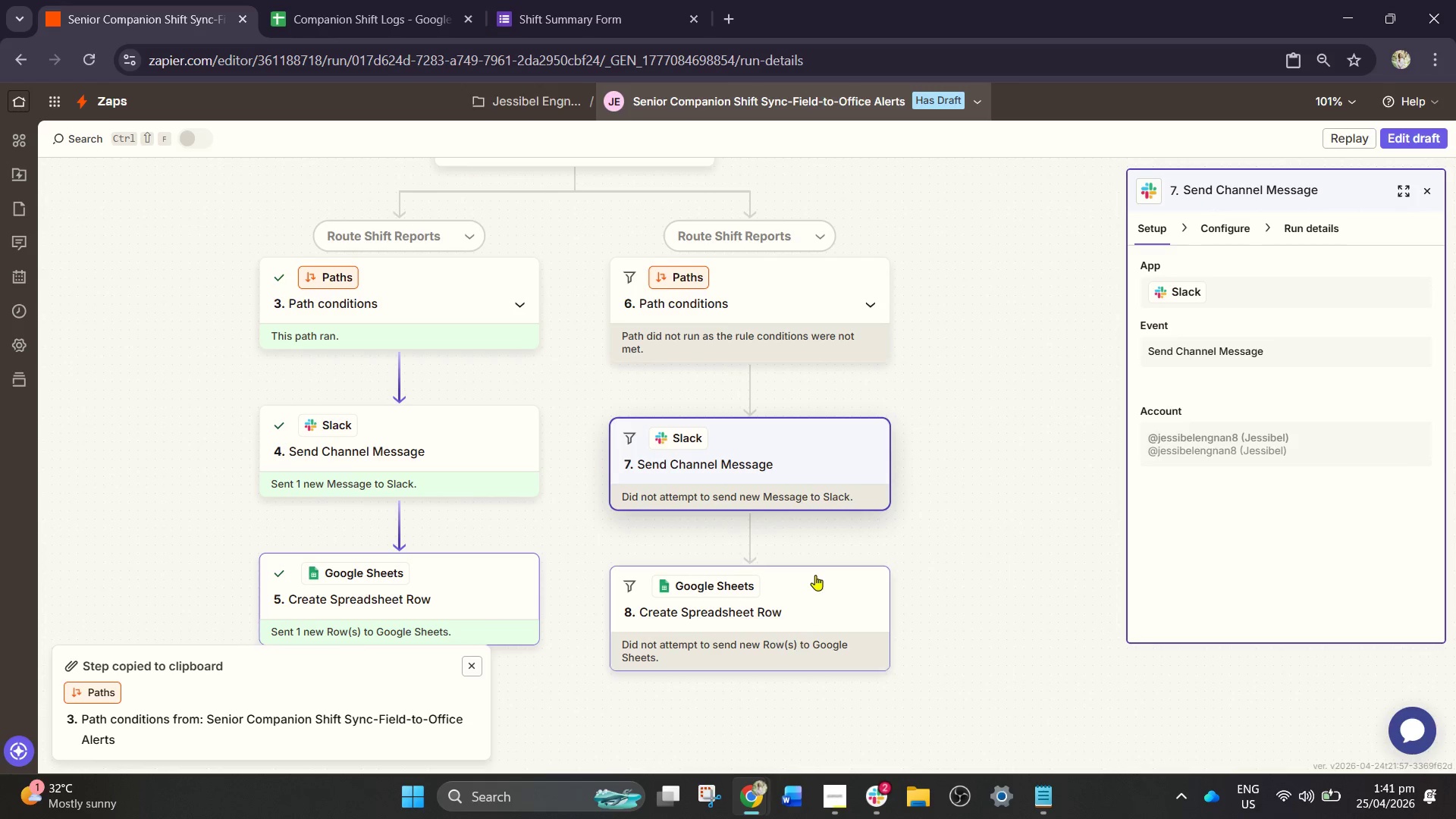 
left_click_drag(start_coordinate=[809, 581], to_coordinate=[788, 598])
 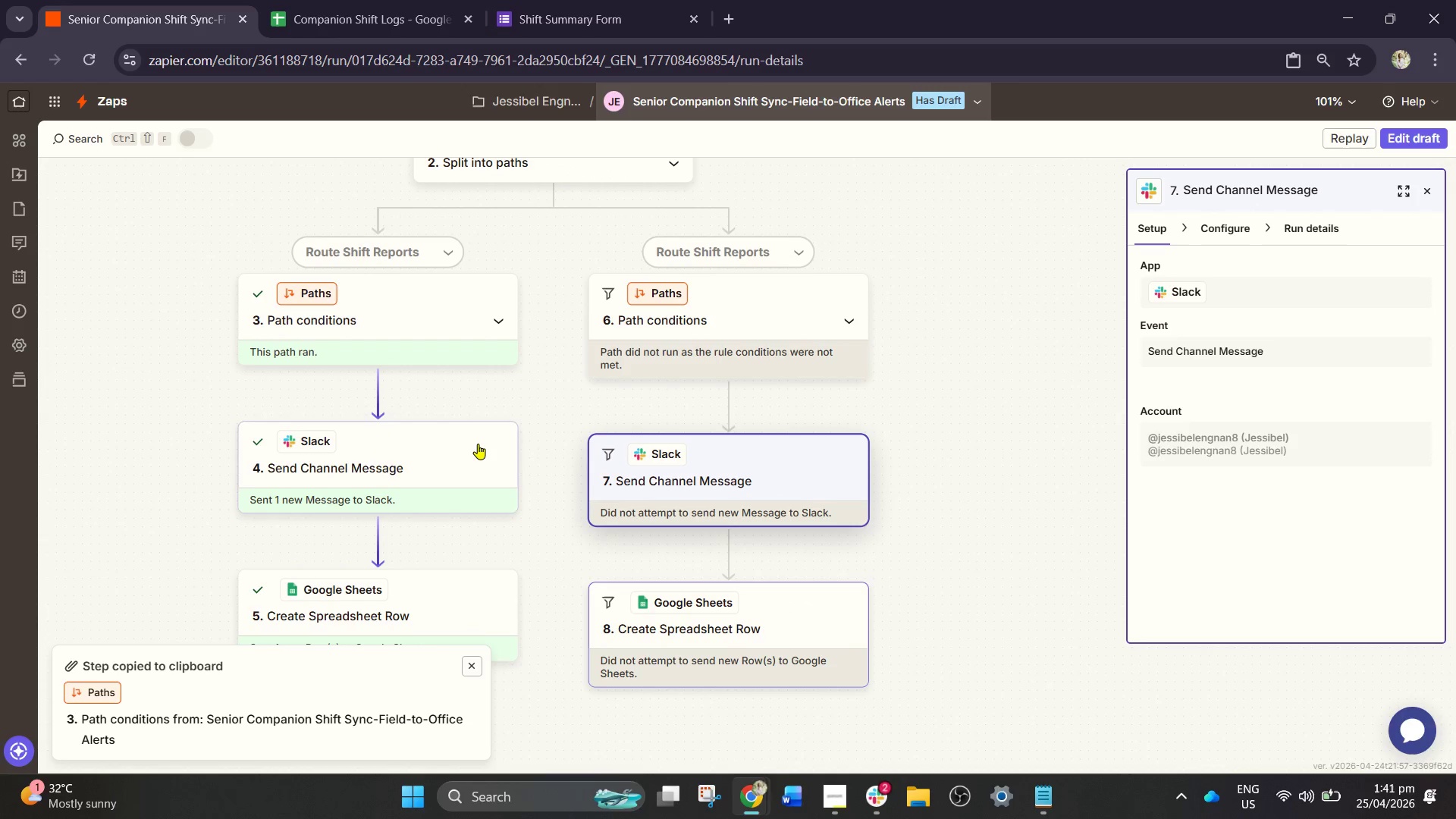 
left_click_drag(start_coordinate=[478, 444], to_coordinate=[561, 463])
 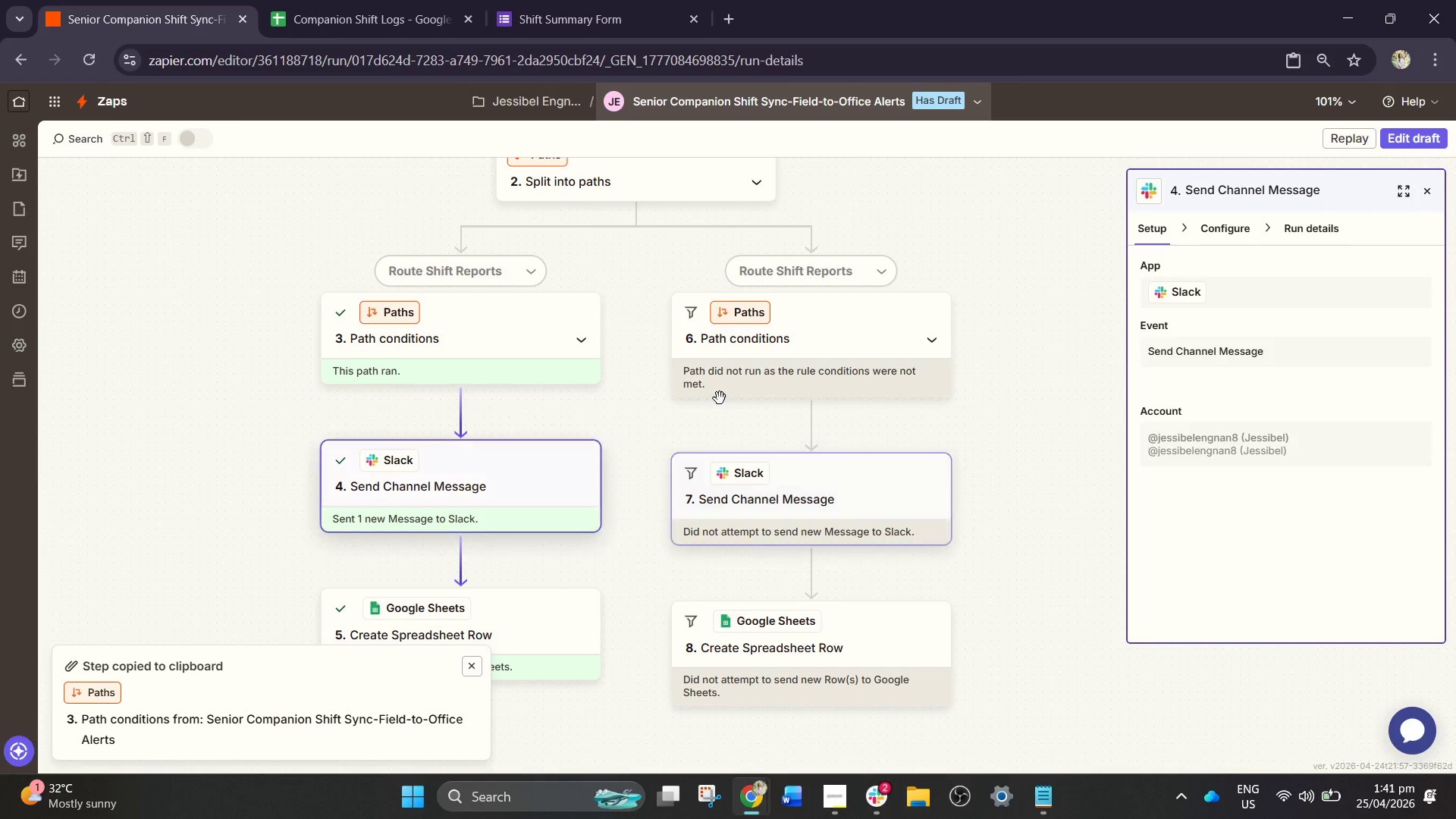 
left_click_drag(start_coordinate=[667, 444], to_coordinate=[783, 406])
 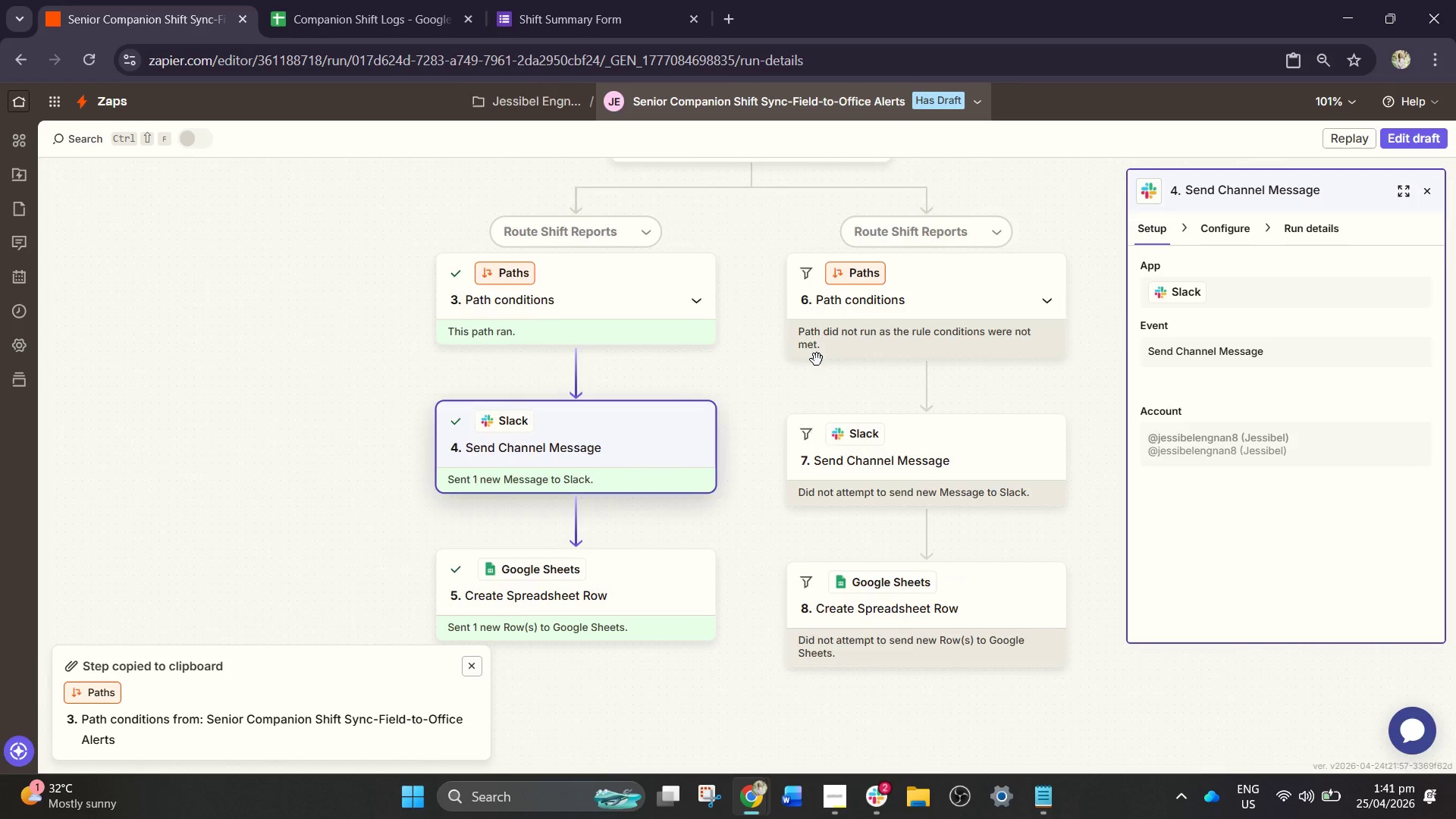 
left_click_drag(start_coordinate=[799, 403], to_coordinate=[671, 770])
 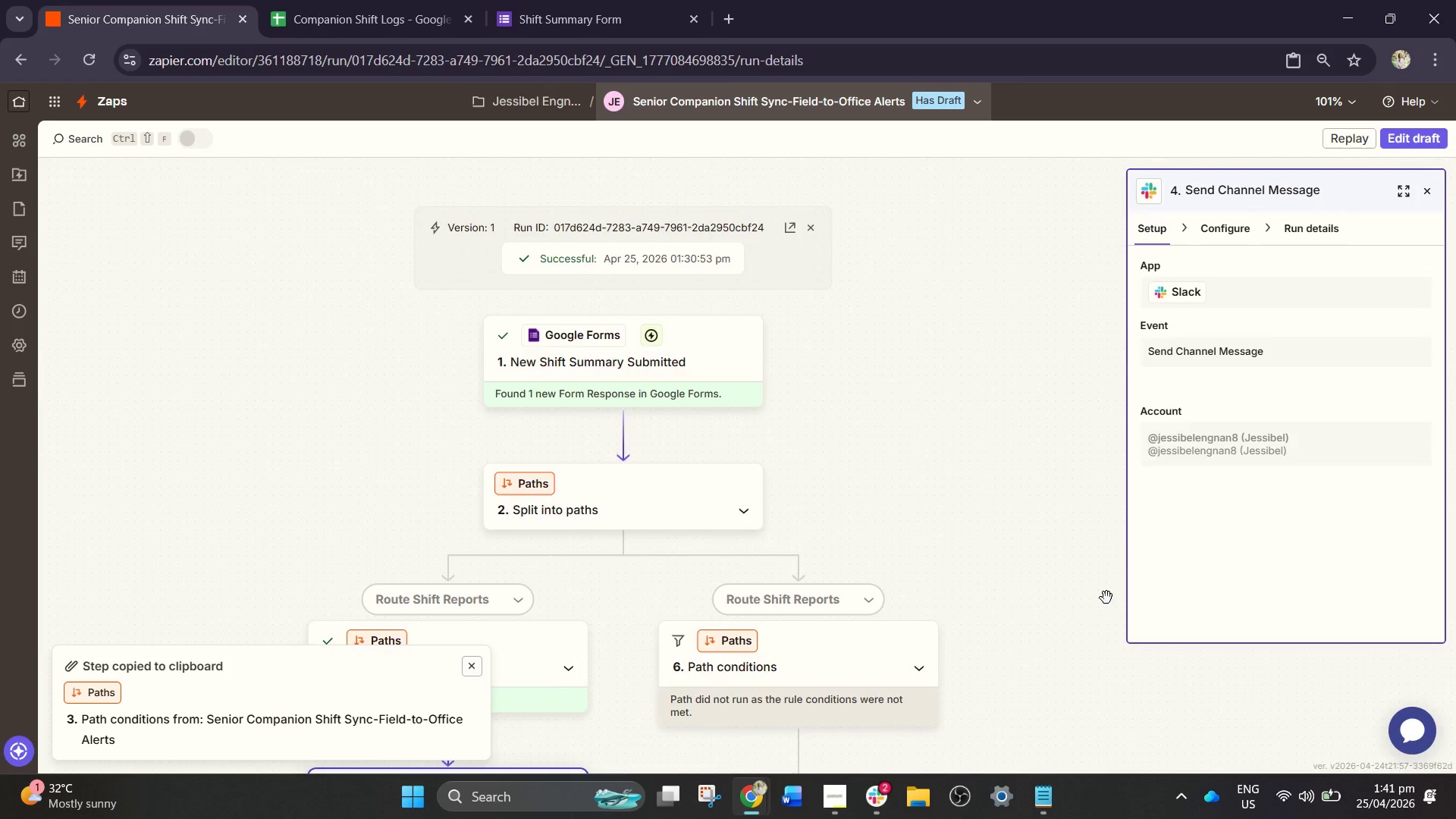 
left_click_drag(start_coordinate=[1112, 585], to_coordinate=[1164, 591])
 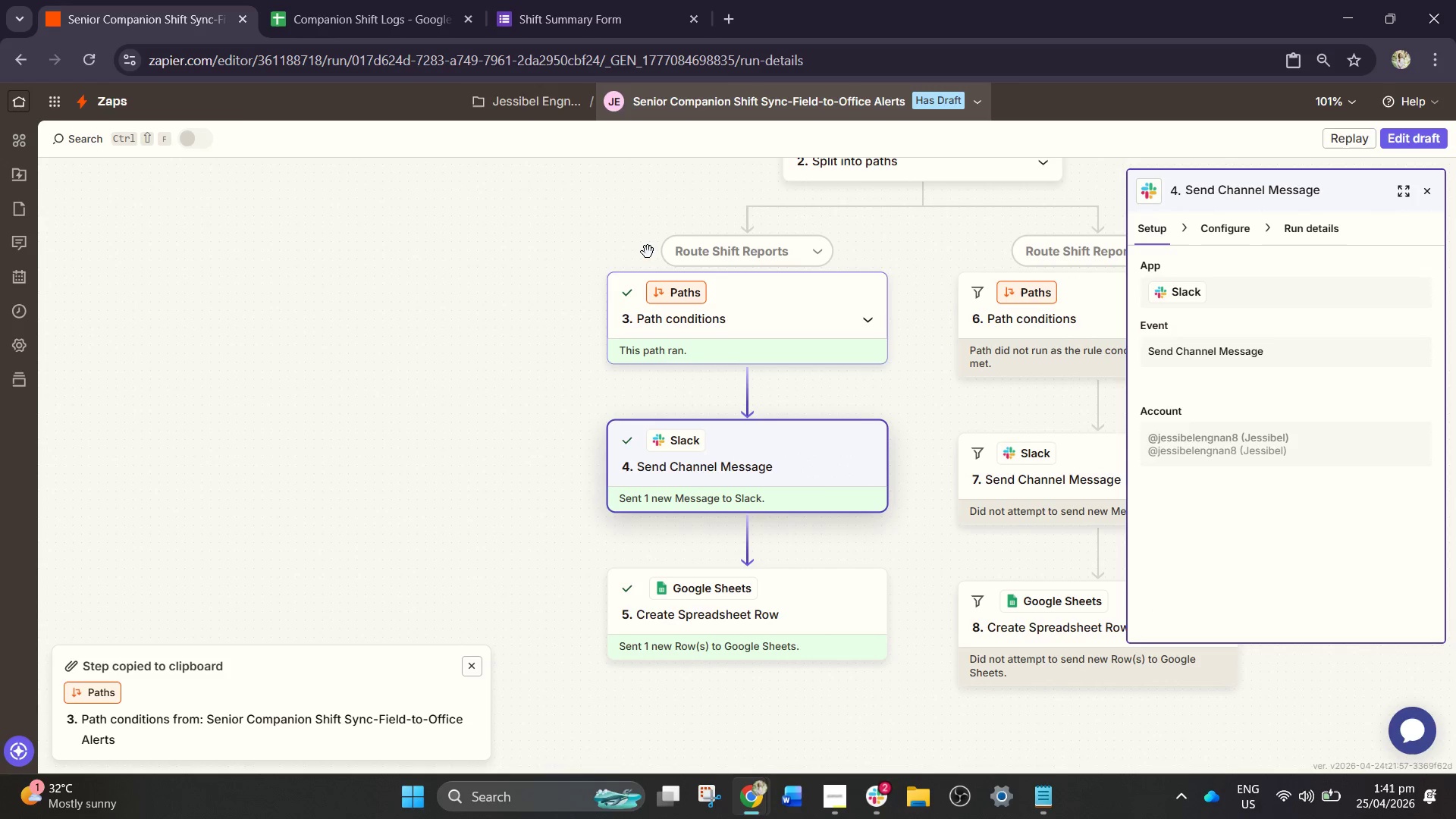 
left_click_drag(start_coordinate=[607, 271], to_coordinate=[0, 719])
 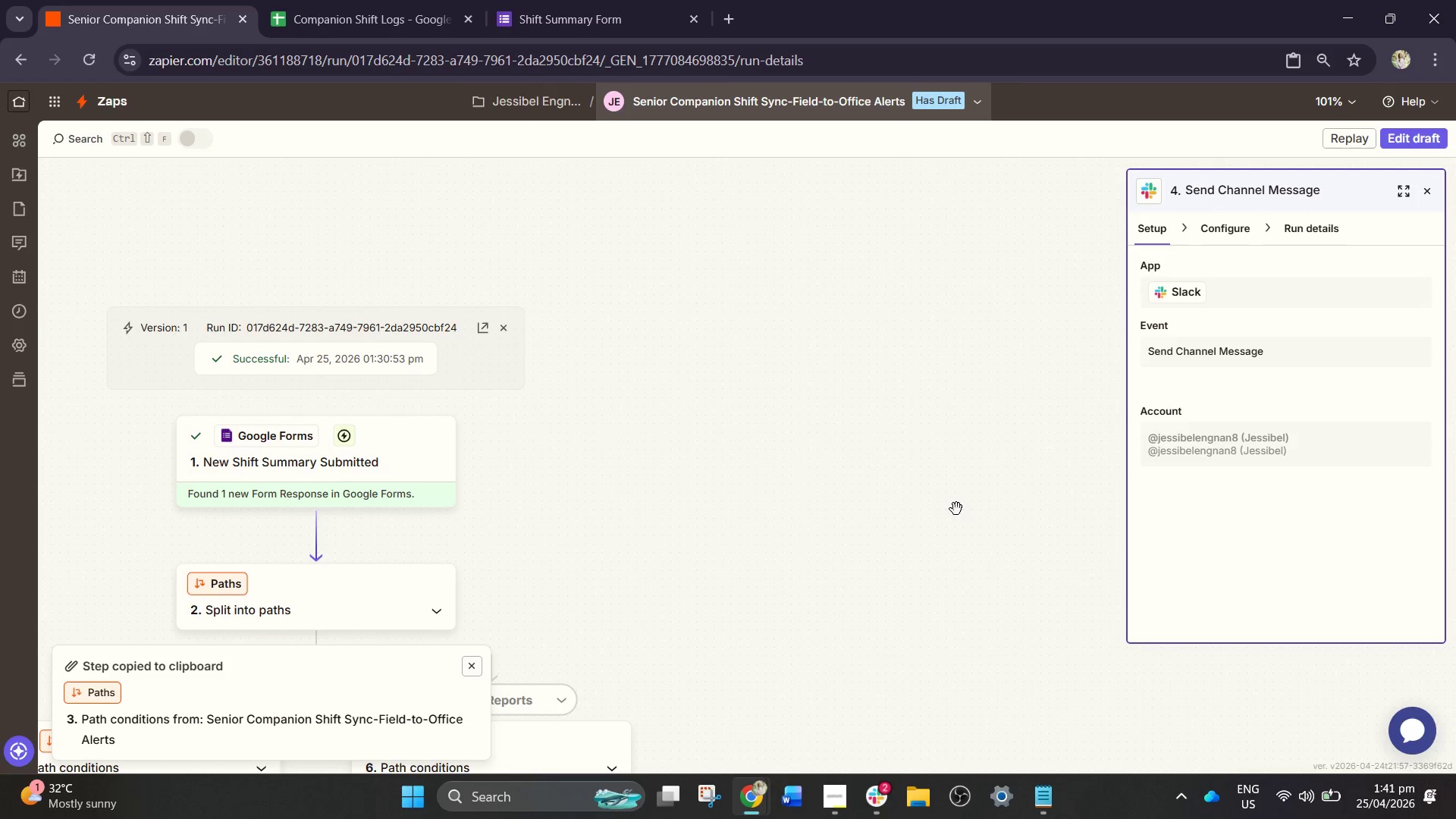 
left_click_drag(start_coordinate=[1182, 514], to_coordinate=[934, 537])
 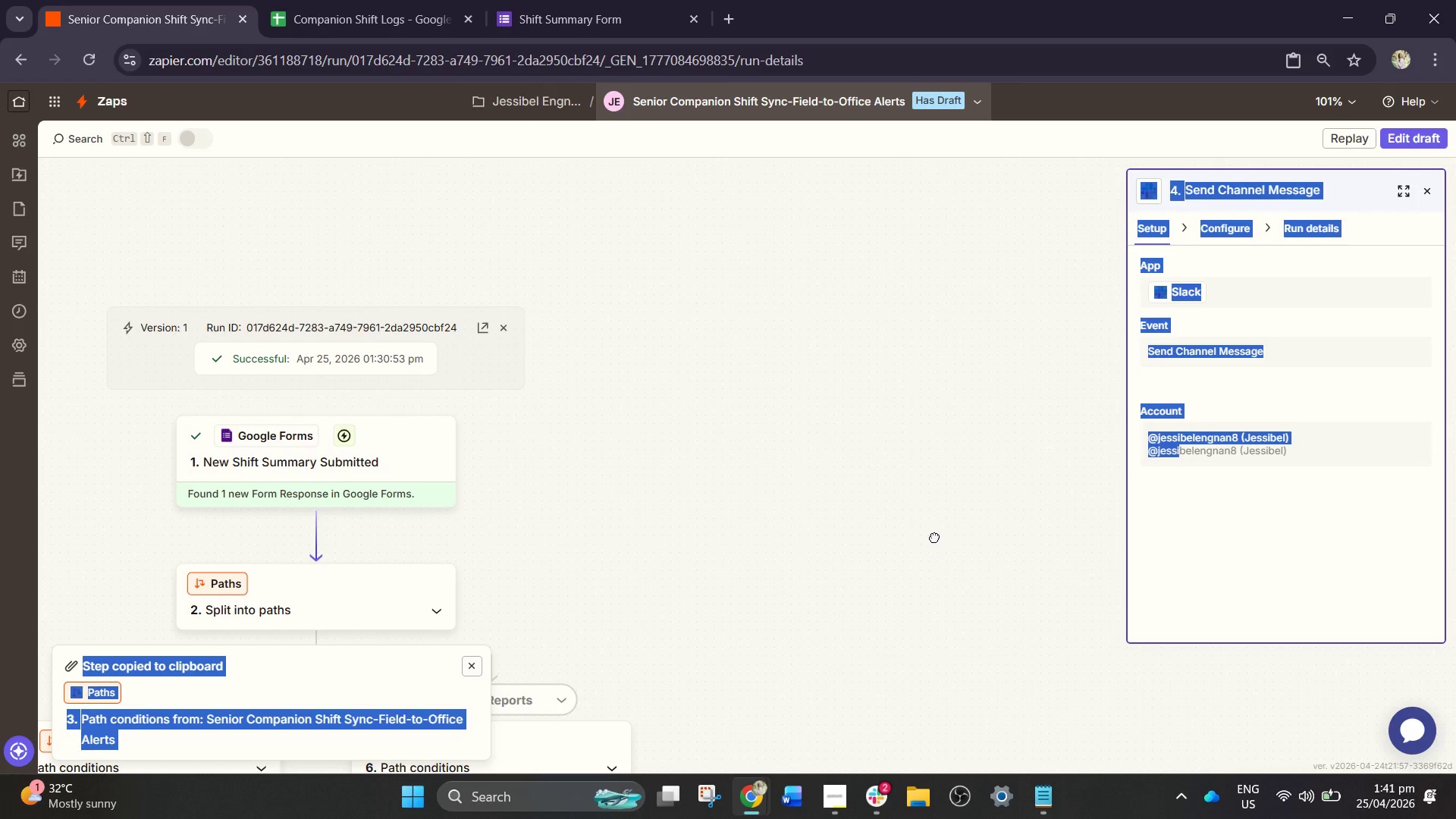 
left_click([934, 537])
 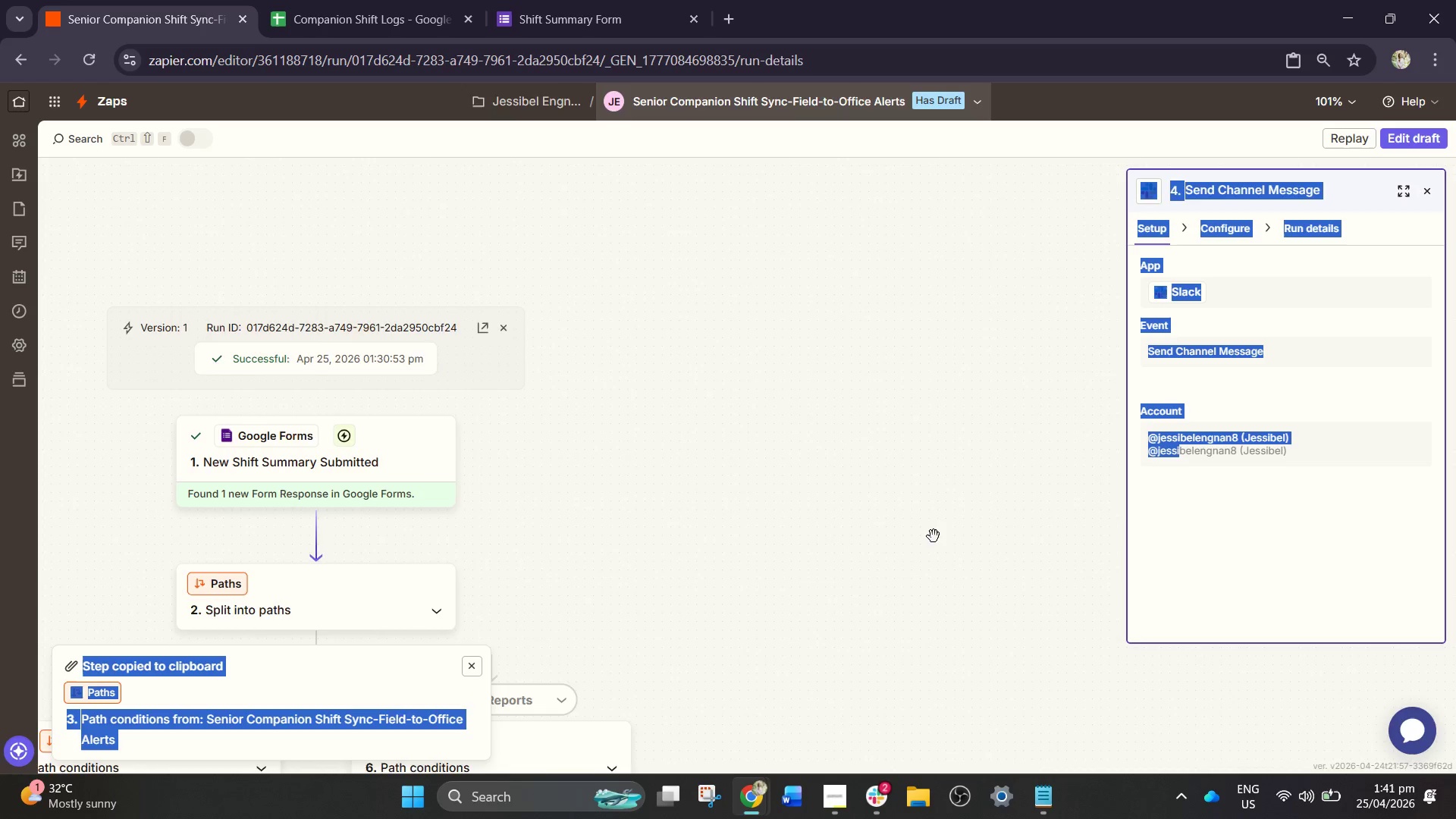 
left_click_drag(start_coordinate=[934, 536], to_coordinate=[932, 572])
 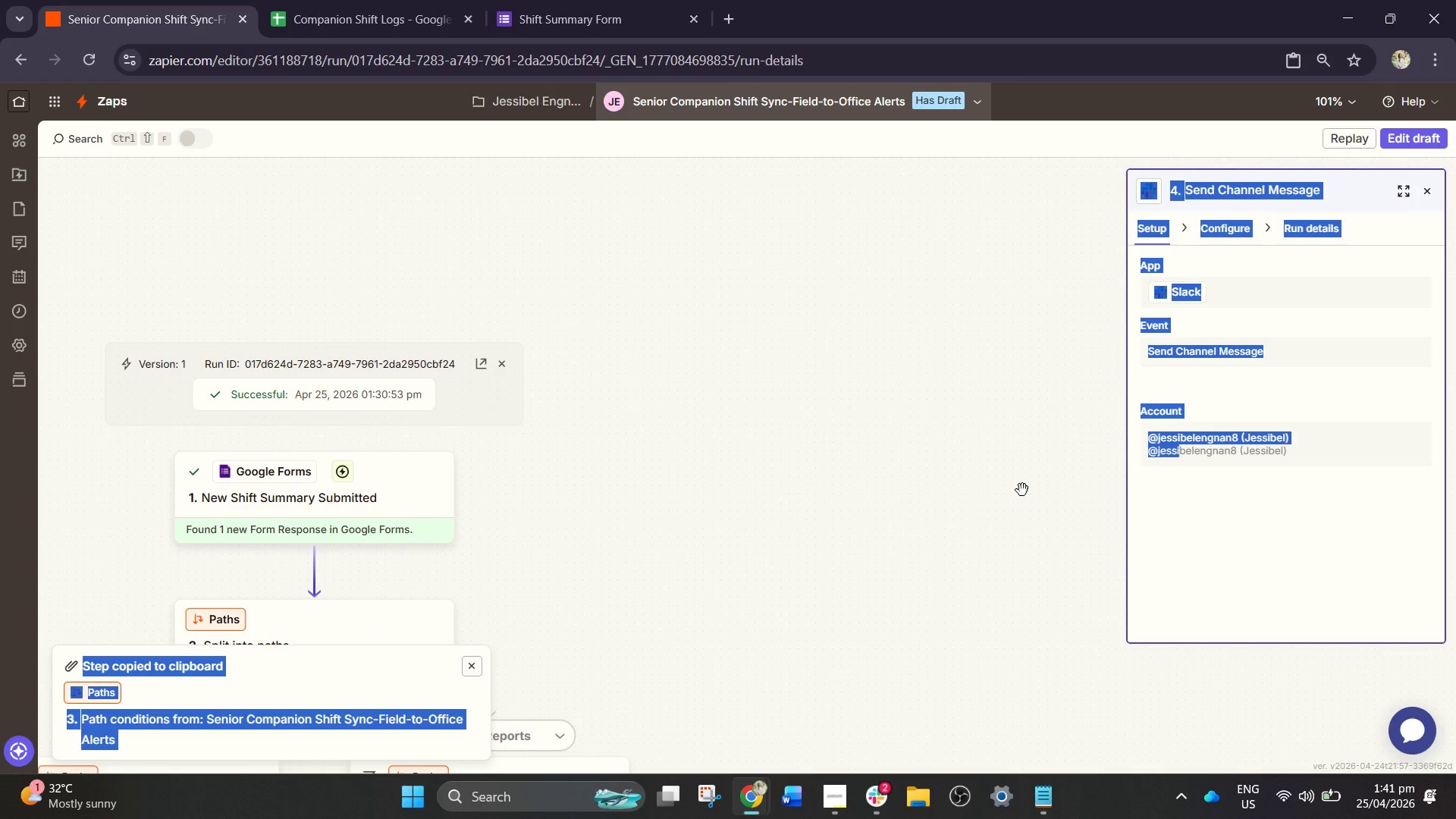 
left_click_drag(start_coordinate=[1022, 490], to_coordinate=[1040, 494])
 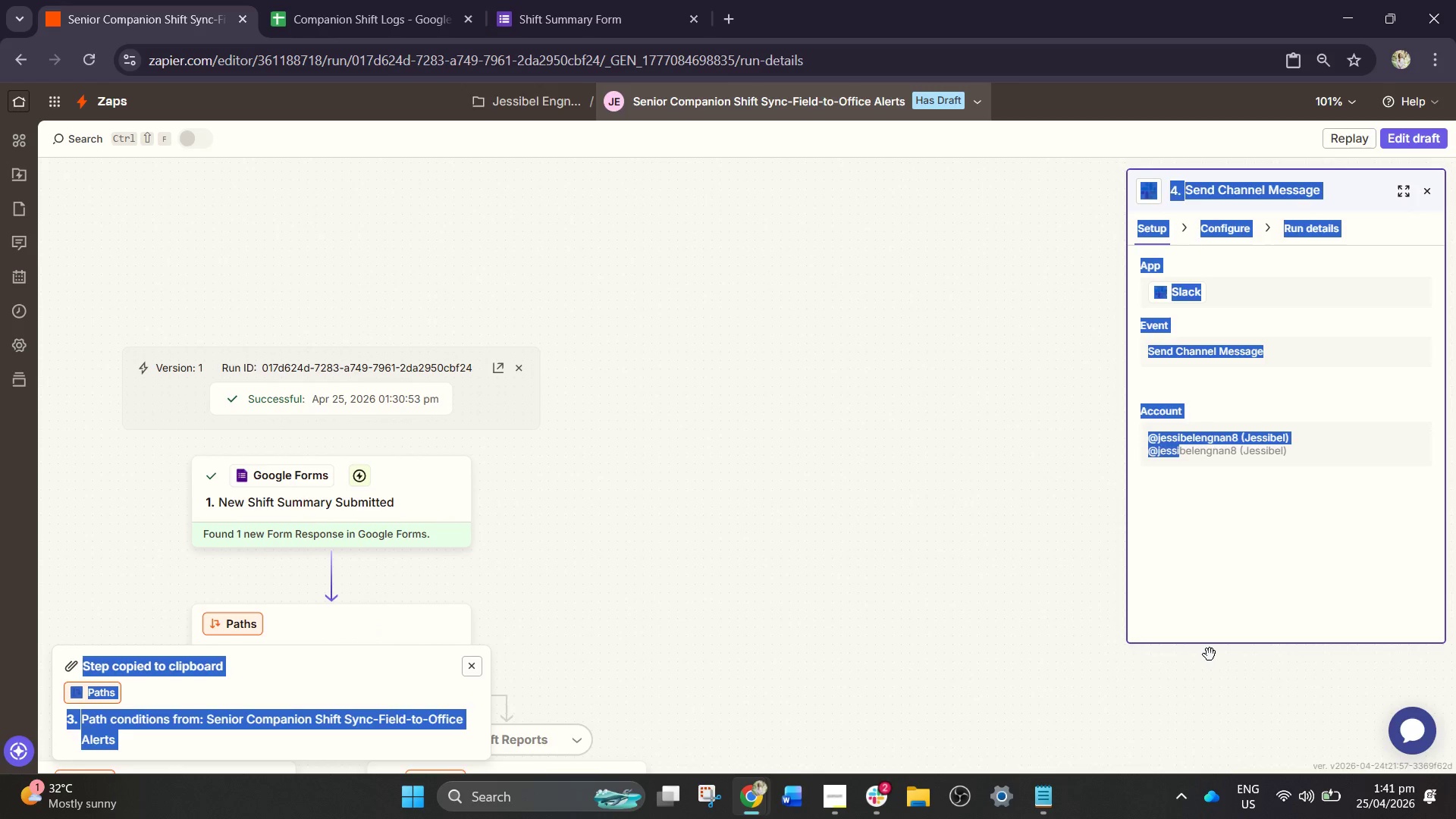 
left_click_drag(start_coordinate=[1269, 604], to_coordinate=[1288, 596])
 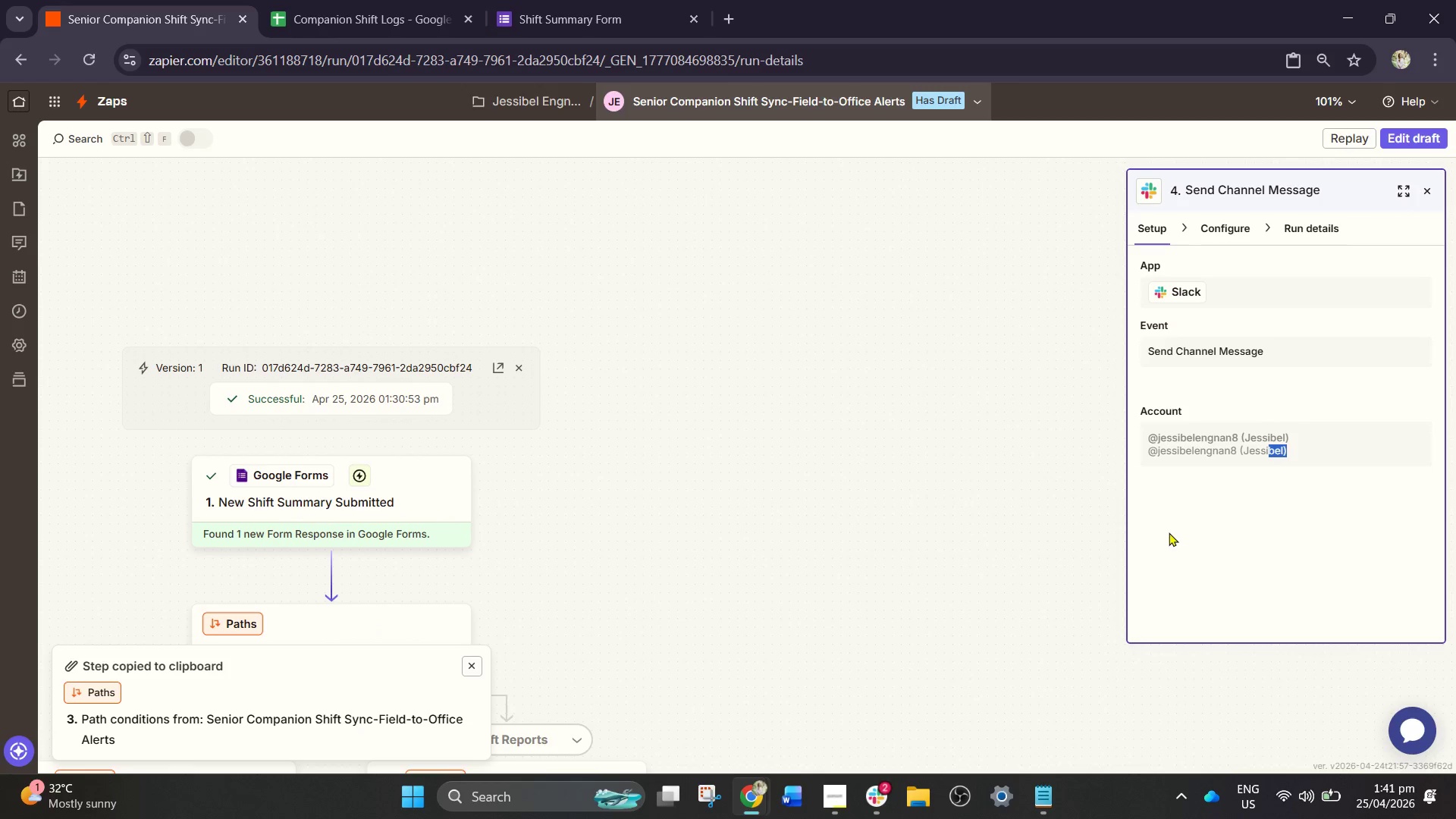 
left_click([1169, 532])
 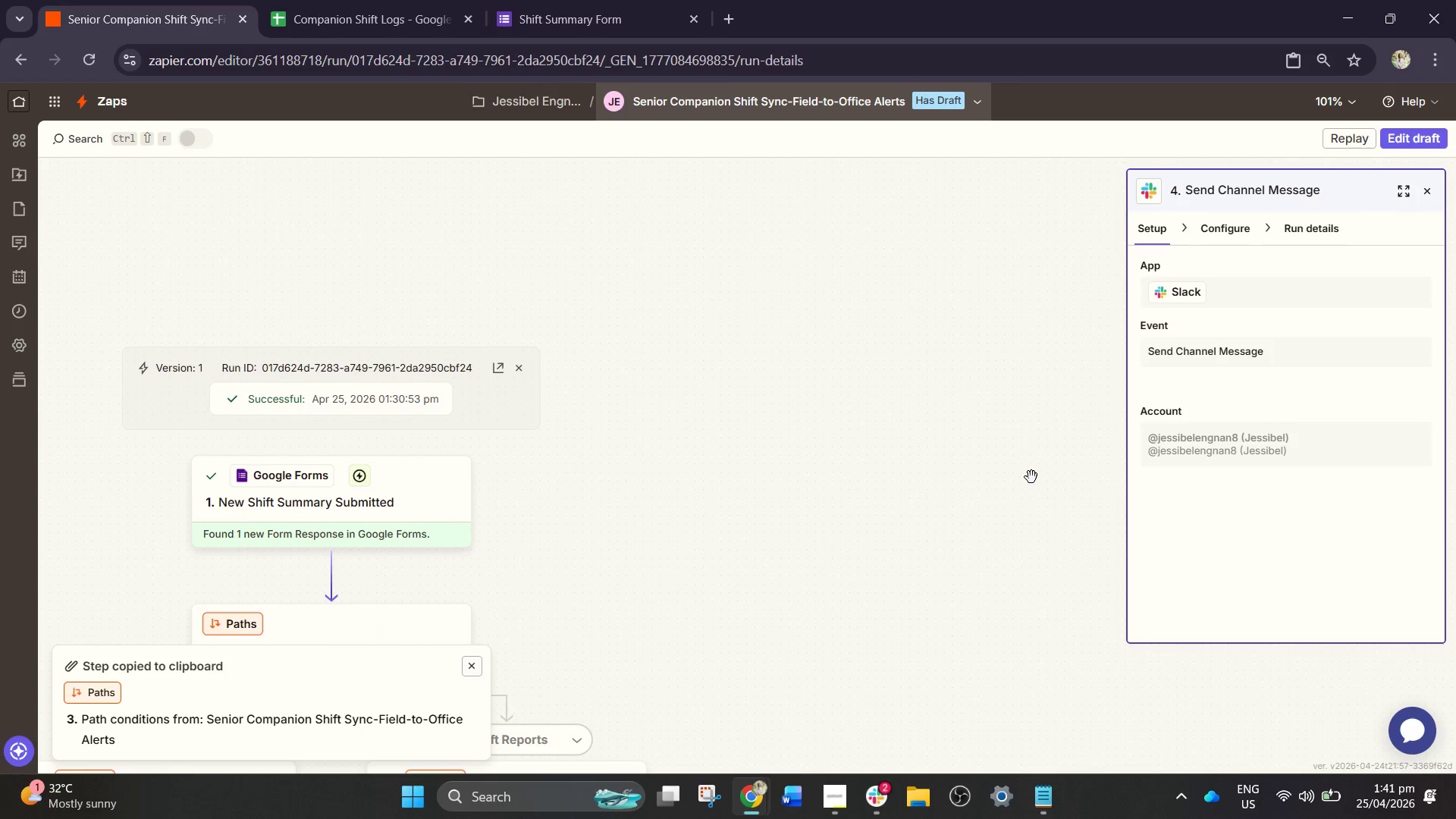 
left_click_drag(start_coordinate=[1031, 477], to_coordinate=[1260, 457])
 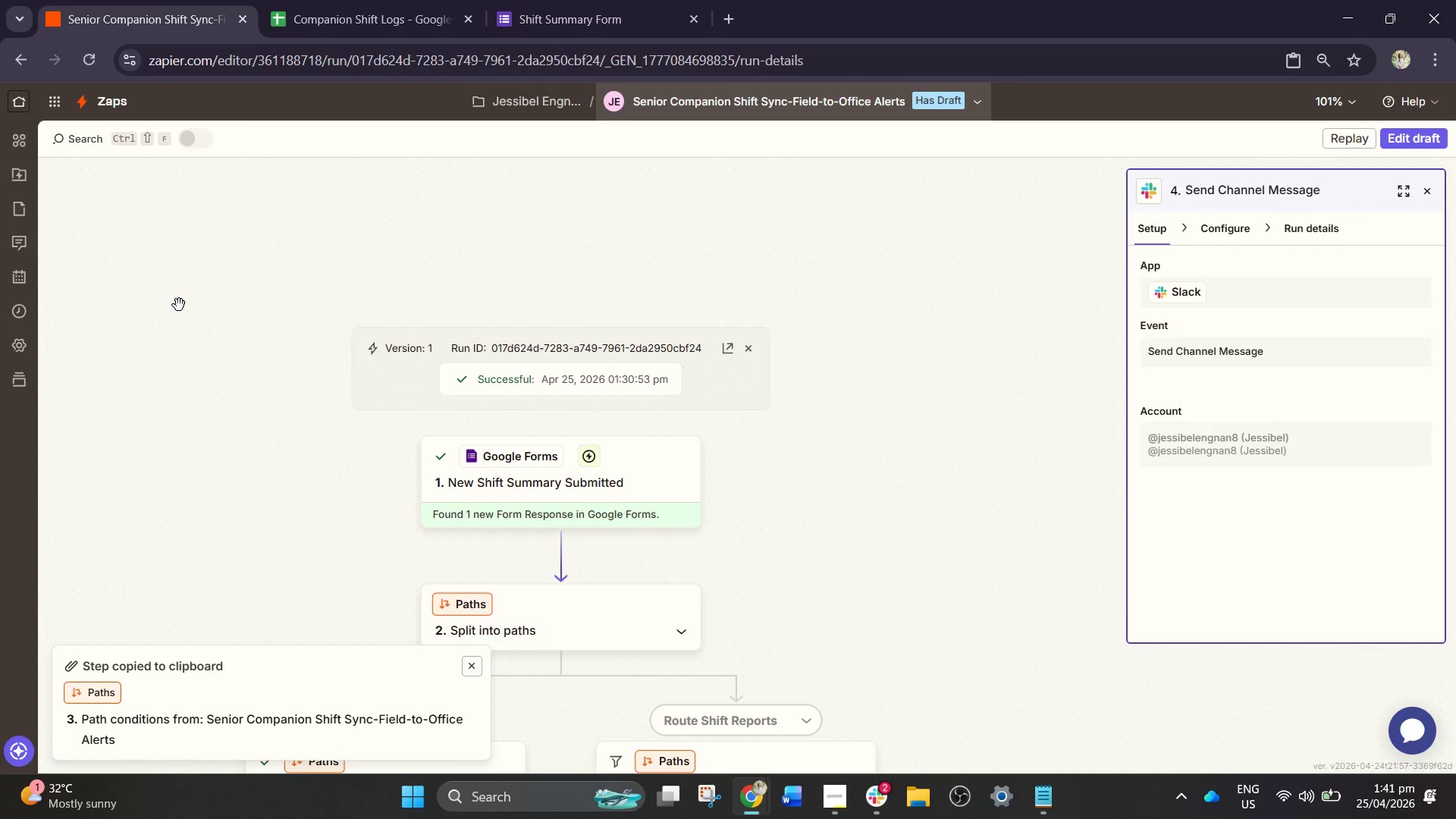 
left_click_drag(start_coordinate=[292, 375], to_coordinate=[359, 369])
 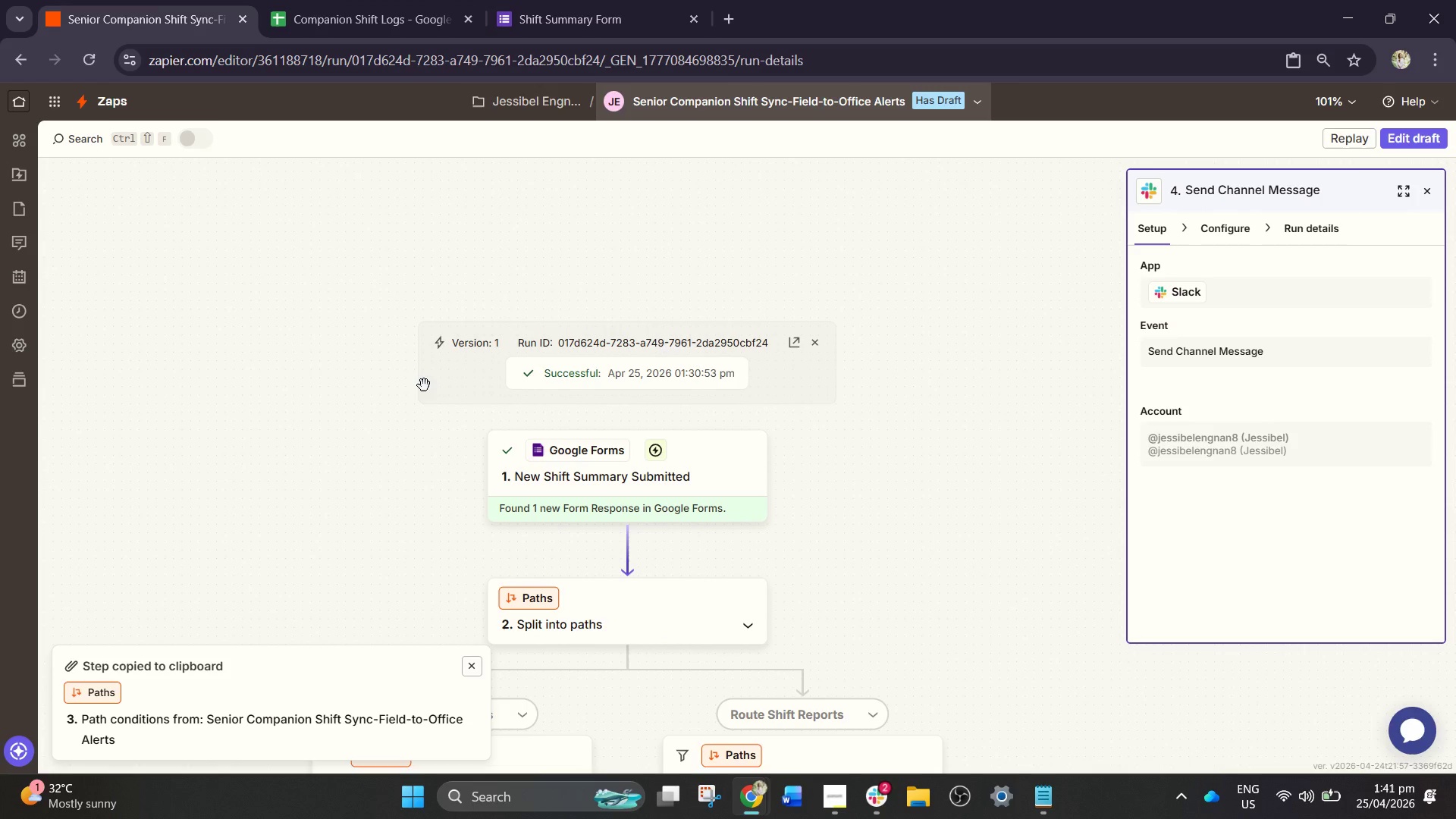 
left_click_drag(start_coordinate=[424, 385], to_coordinate=[438, 382])
 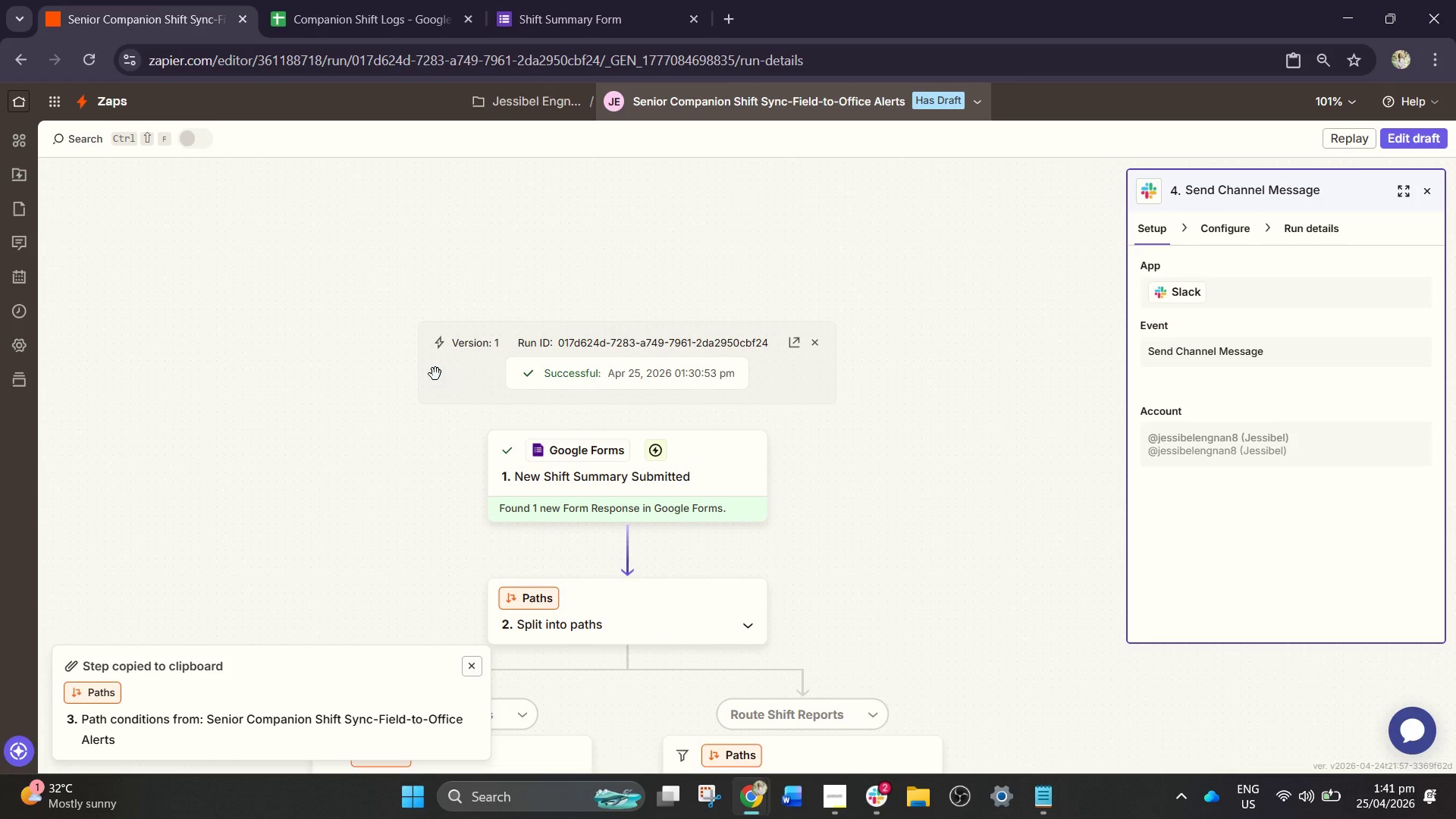 
left_click_drag(start_coordinate=[435, 374], to_coordinate=[662, 296])
 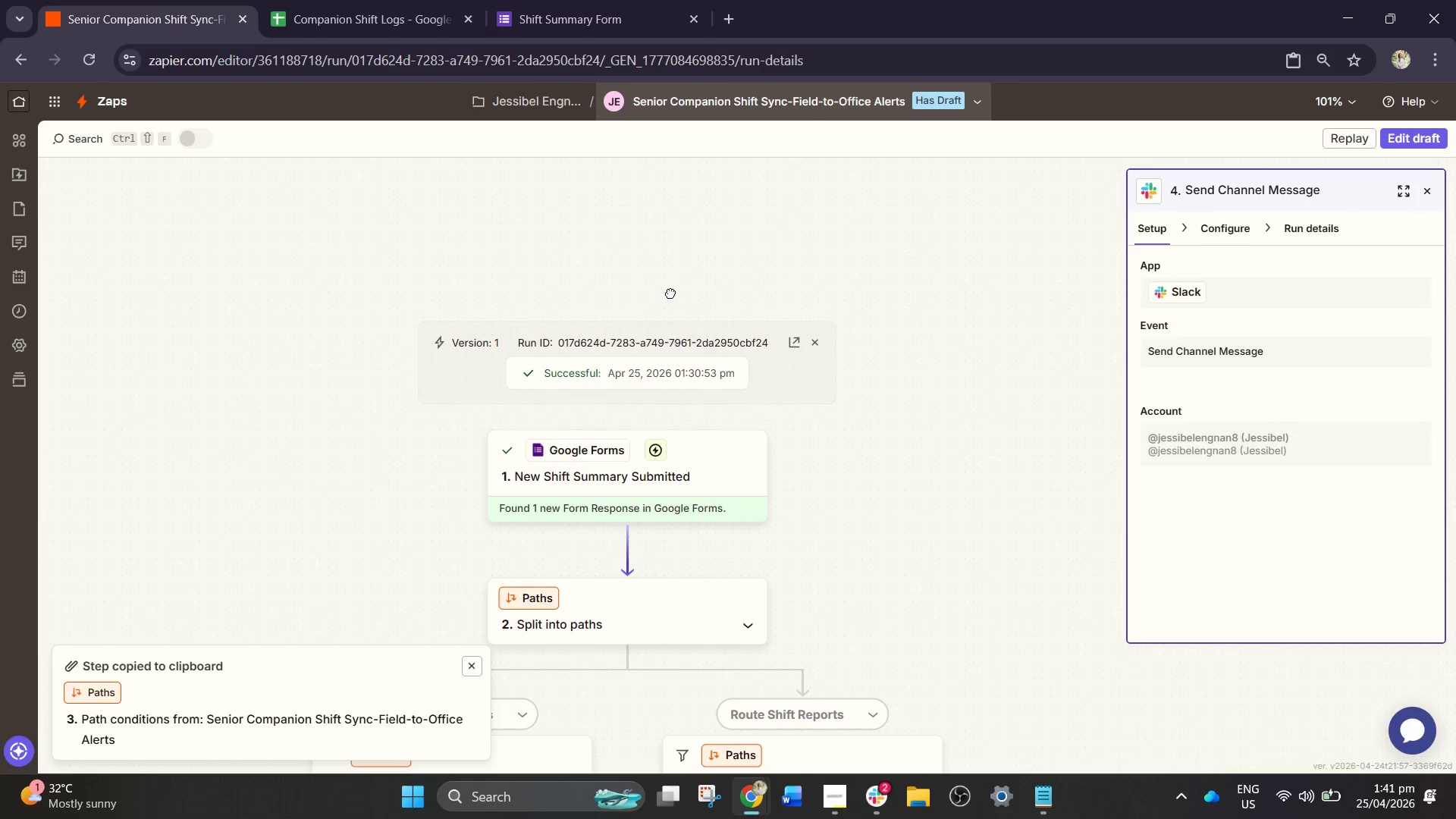 
left_click_drag(start_coordinate=[670, 293], to_coordinate=[729, 135])
 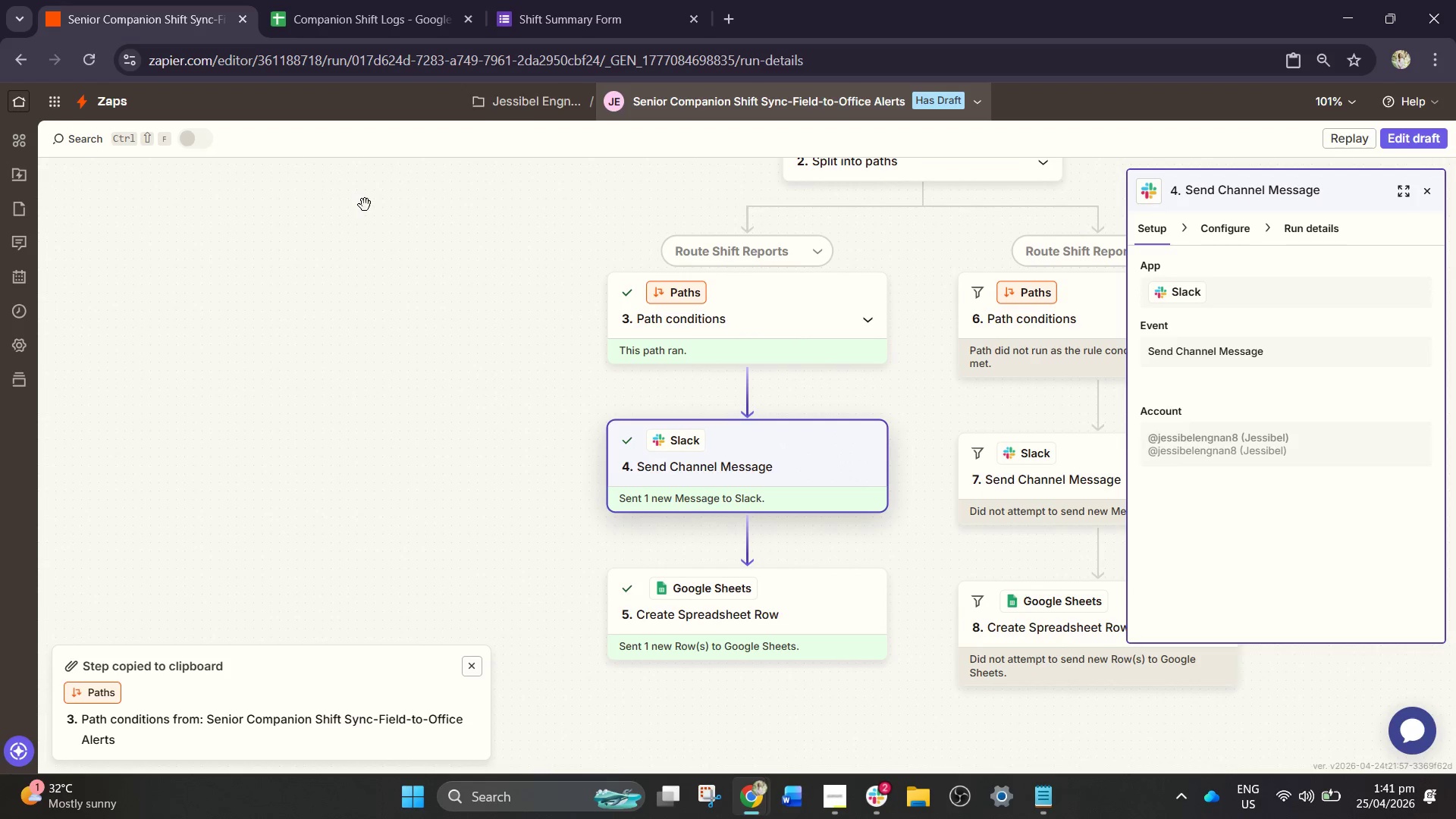 
left_click_drag(start_coordinate=[388, 227], to_coordinate=[187, 477])
 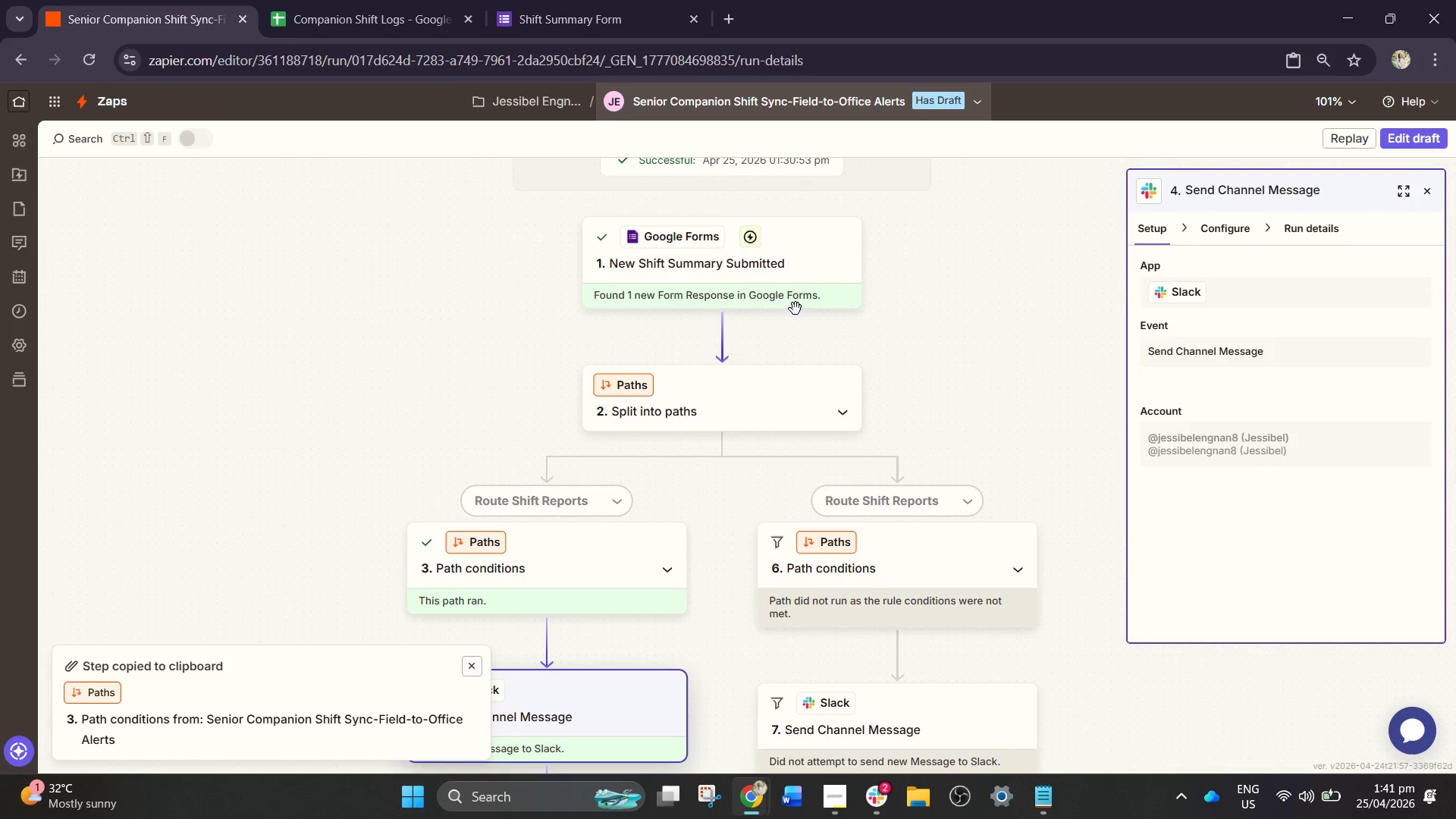 
left_click([789, 244])
 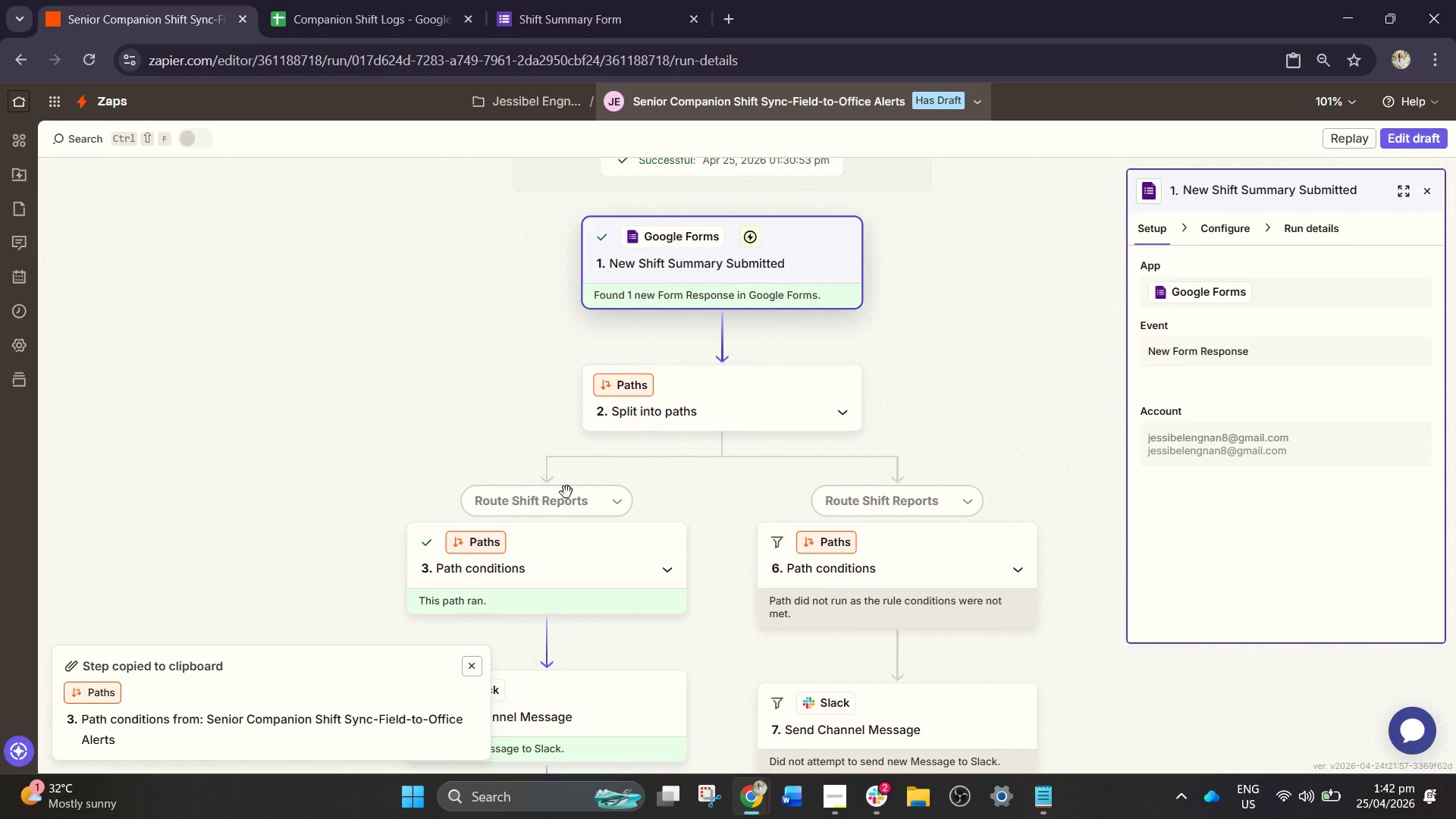 
left_click([557, 528])
 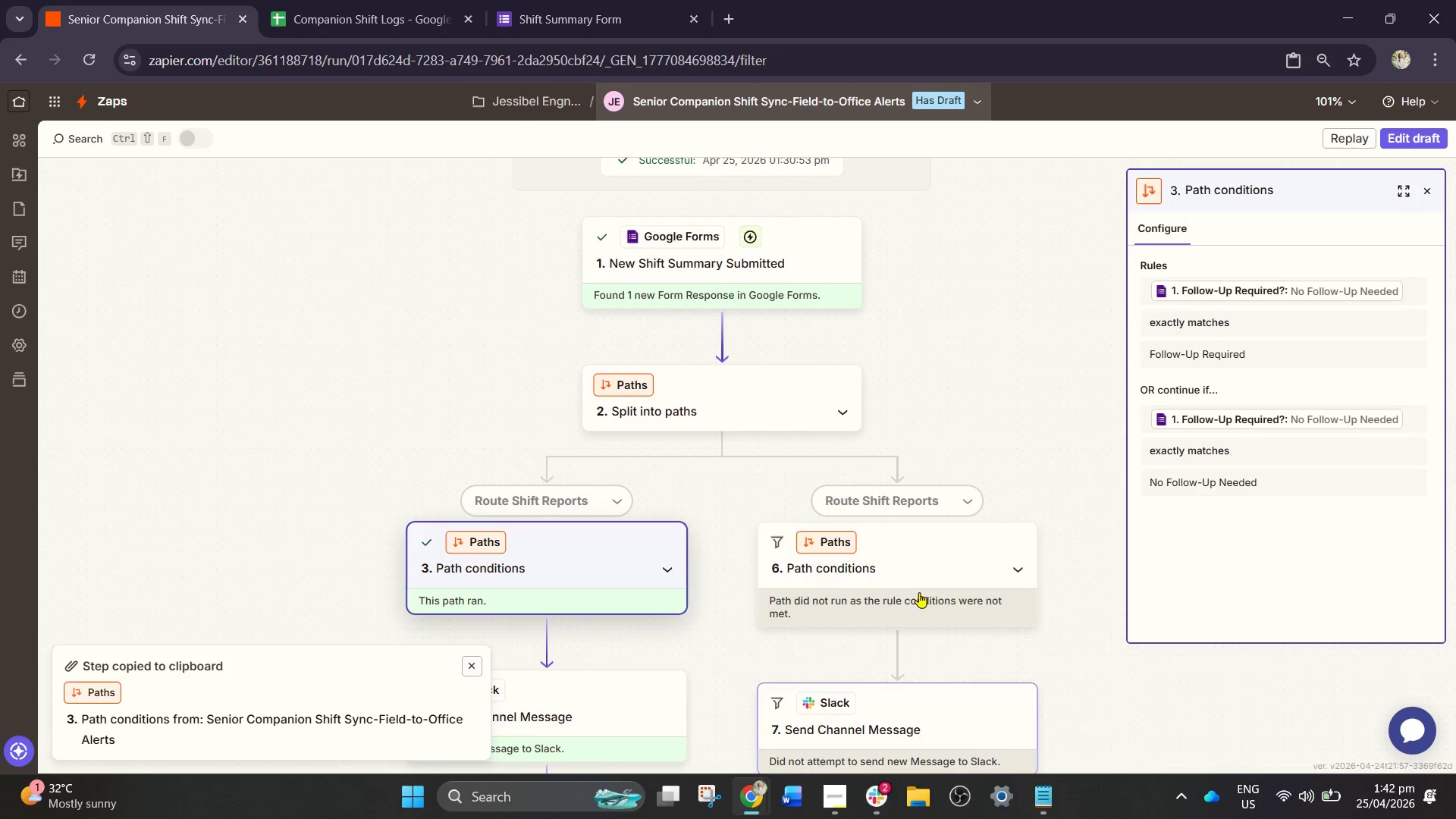 
left_click([916, 587])
 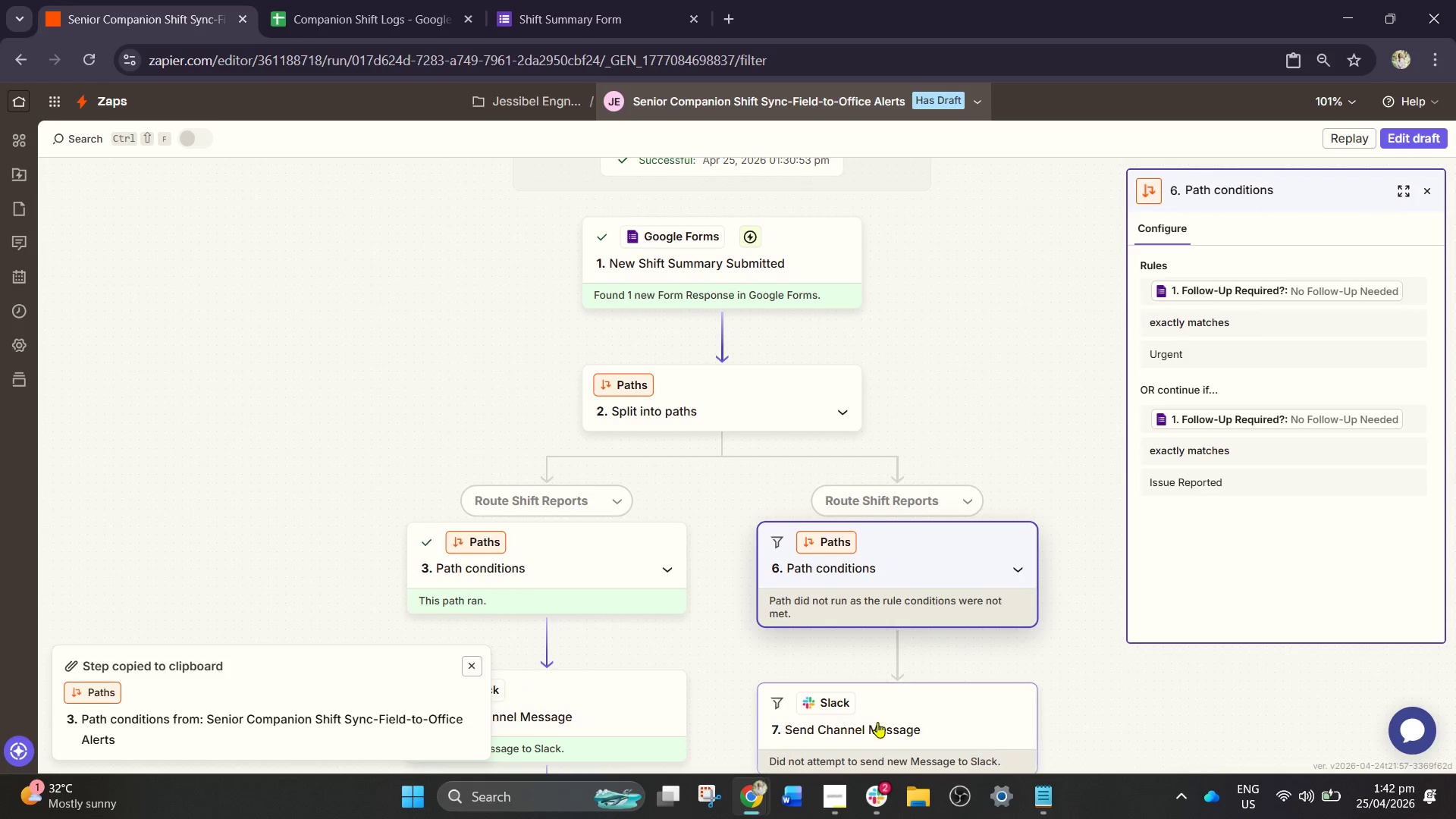 
left_click([930, 726])
 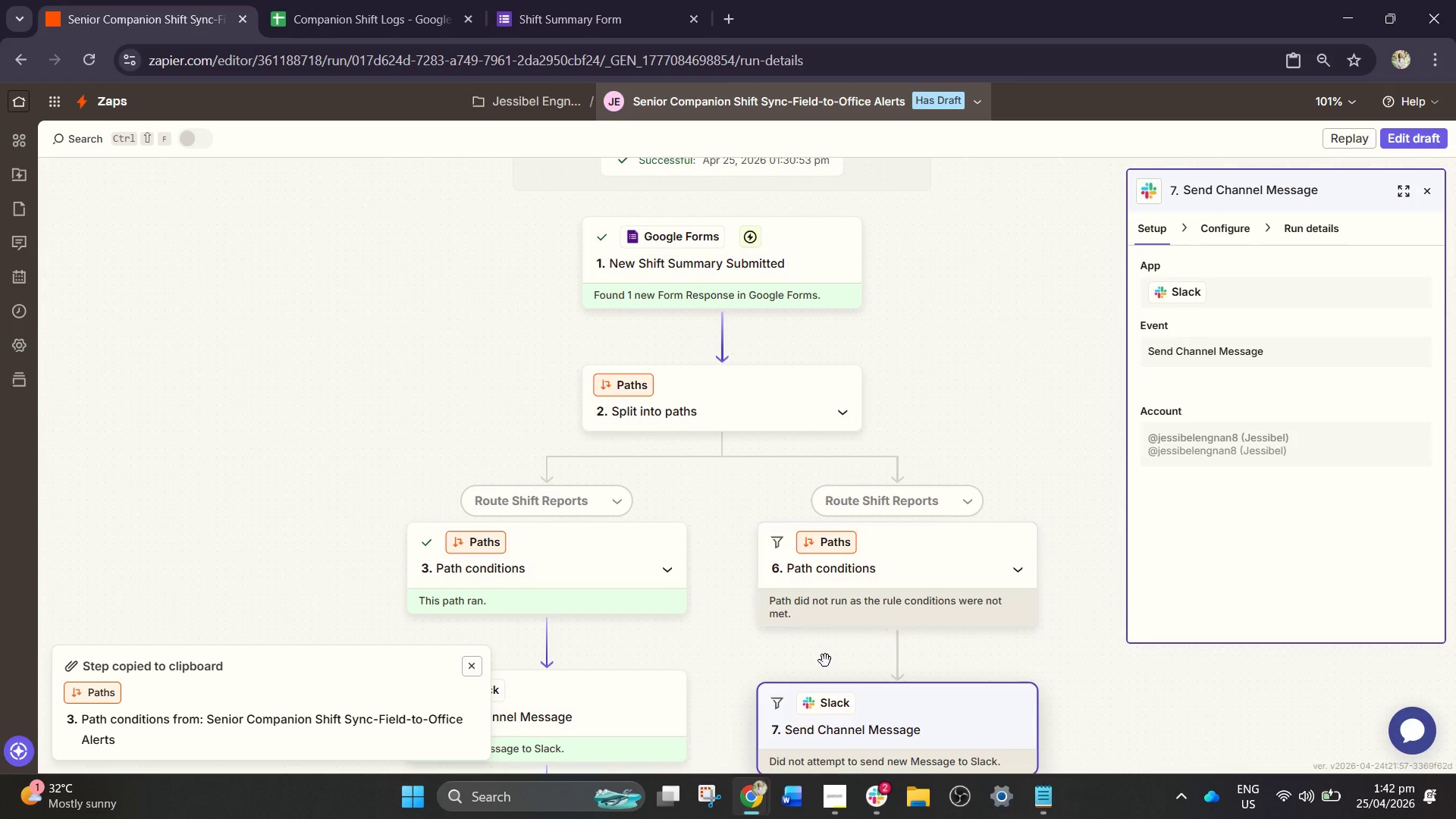 
left_click([657, 734])
 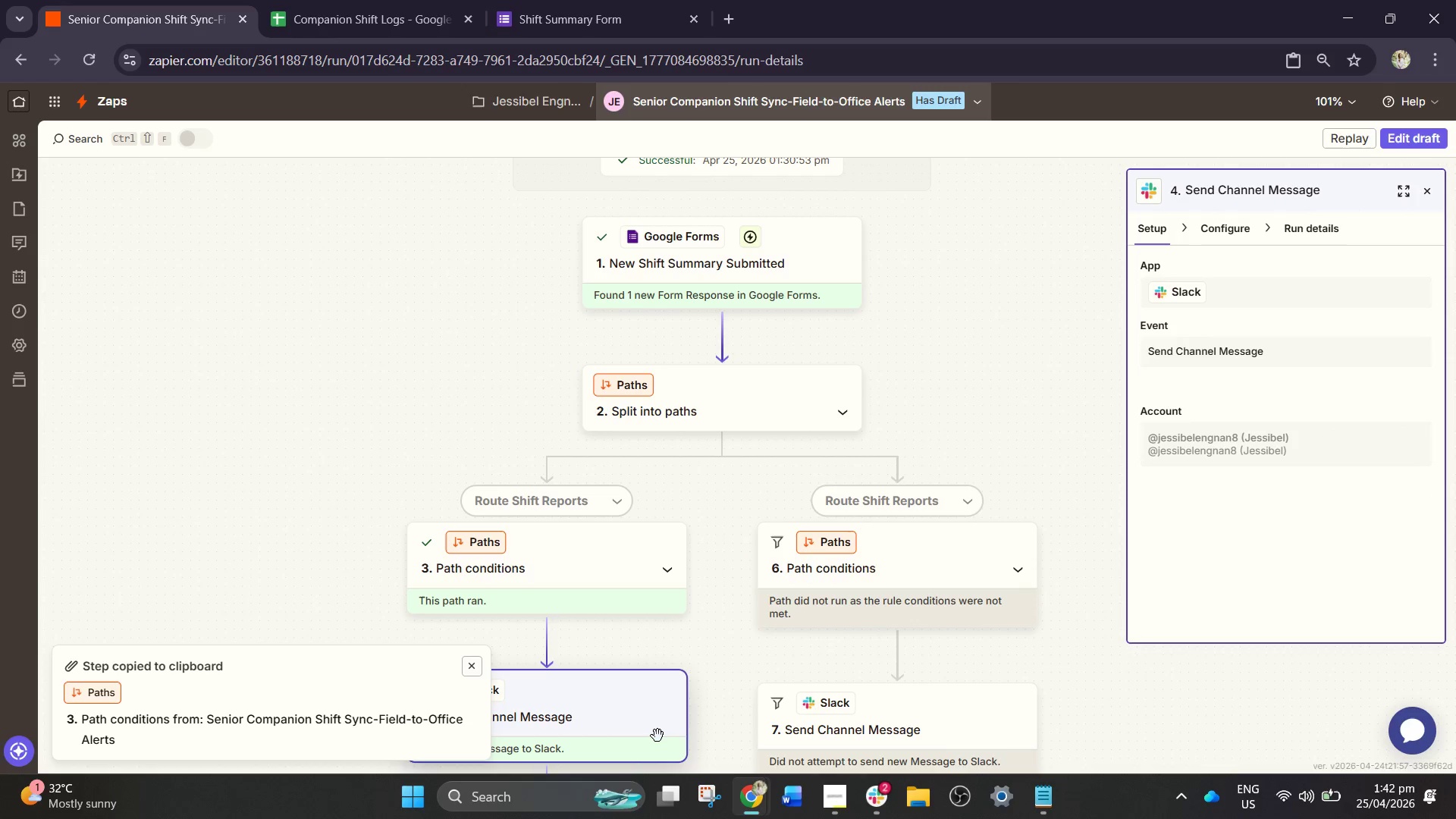 
left_click([657, 734])
 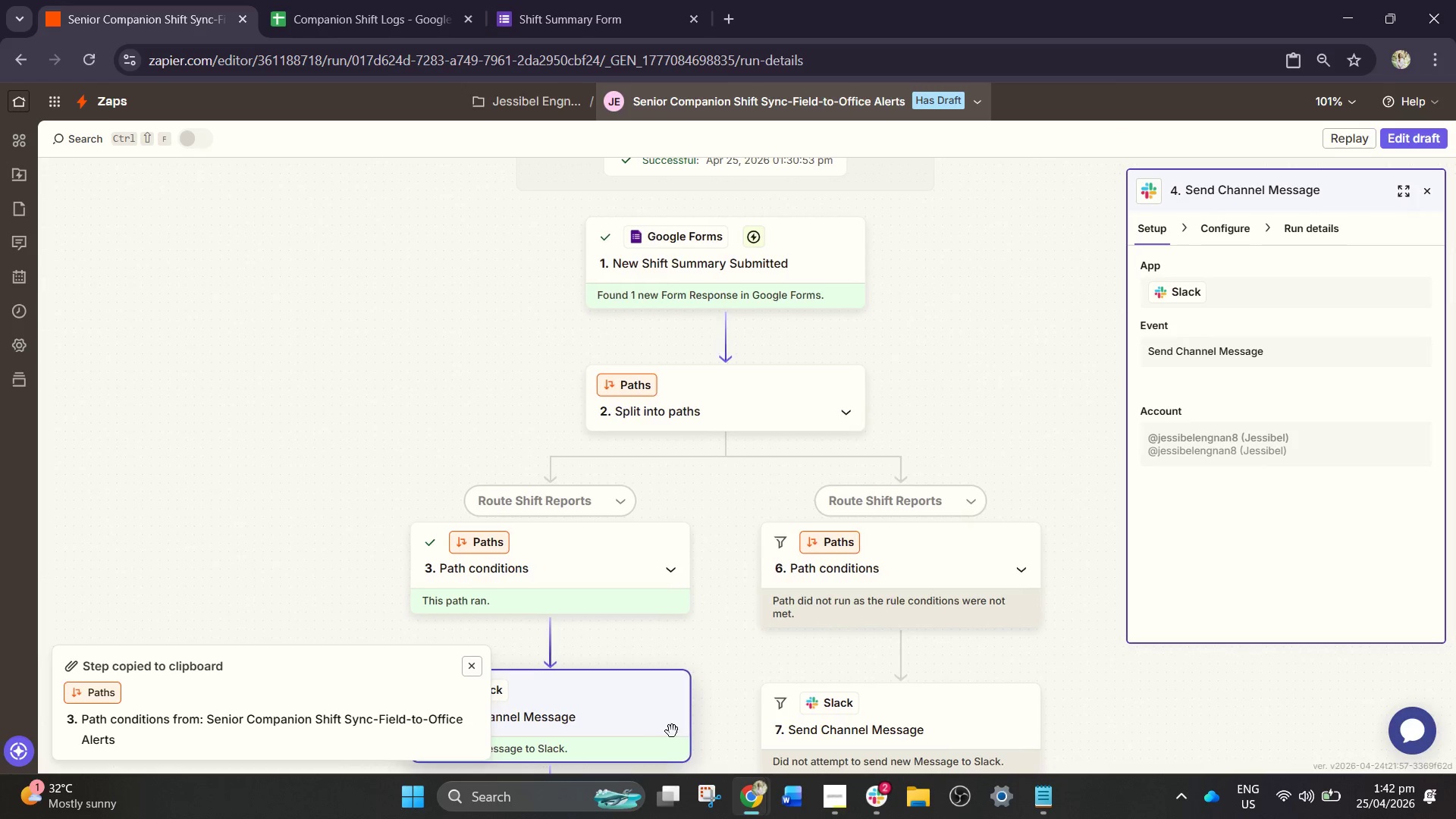 
triple_click([674, 731])
 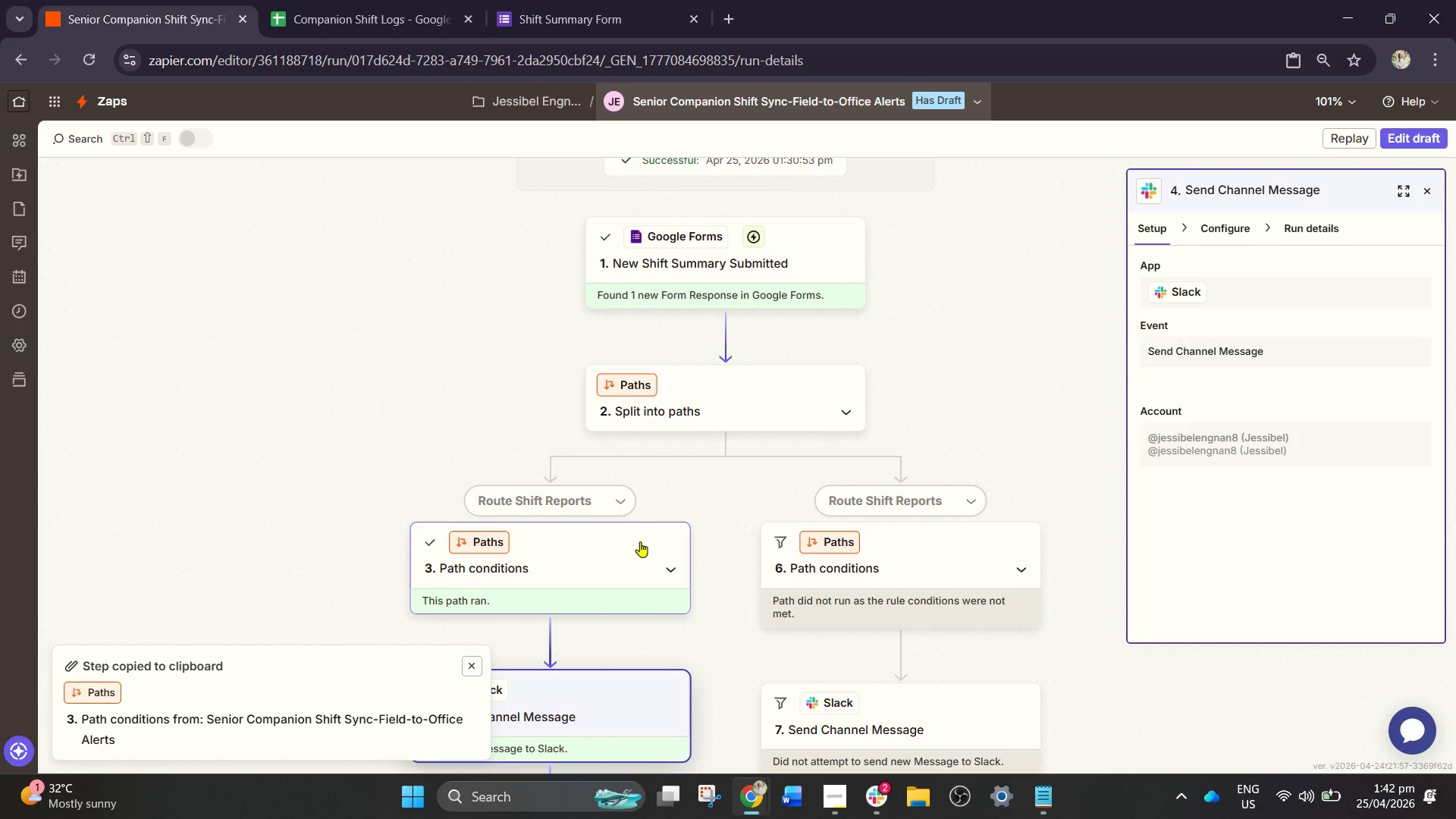 
left_click([619, 520])
 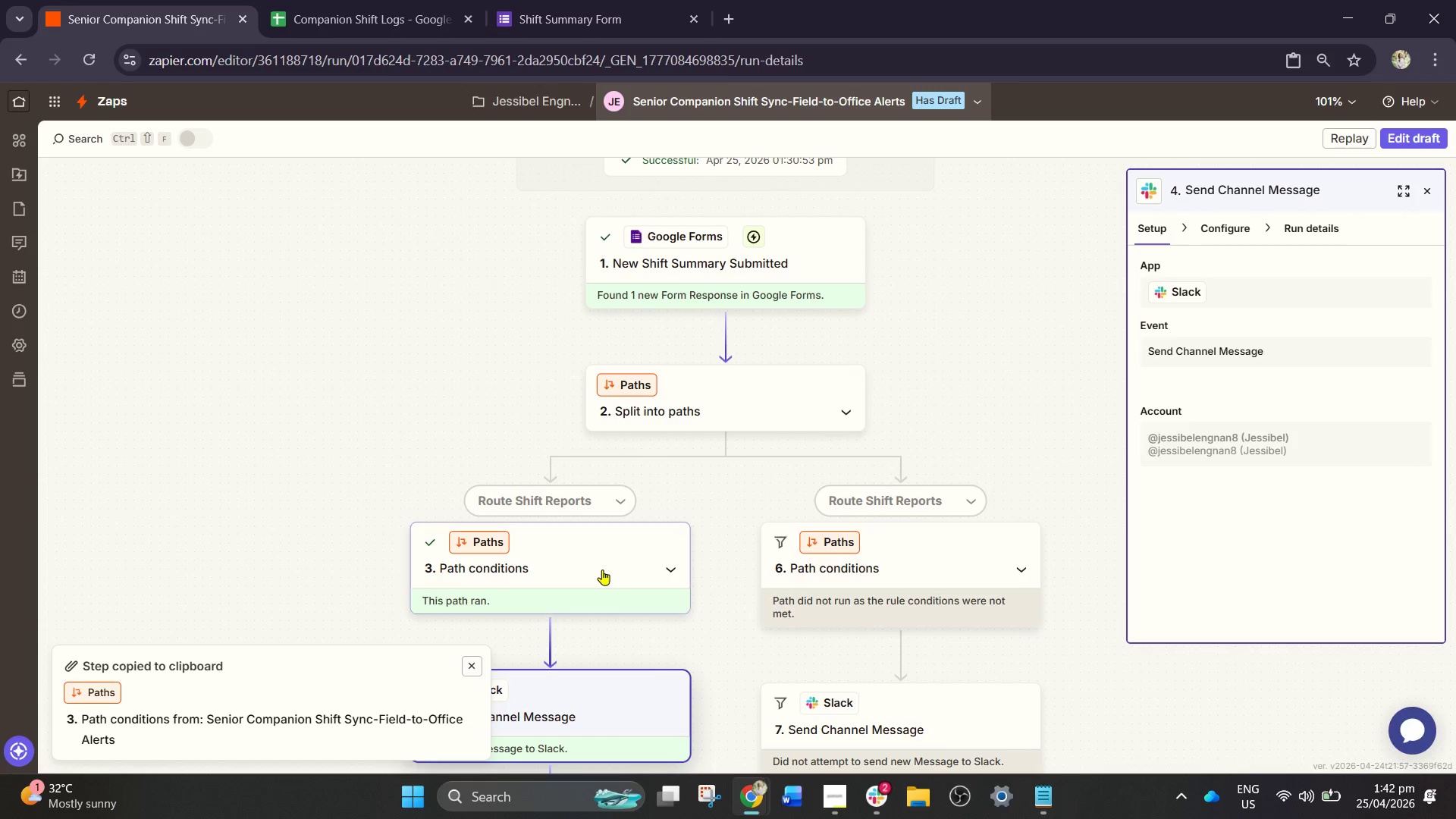 
left_click_drag(start_coordinate=[629, 555], to_coordinate=[610, 580])
 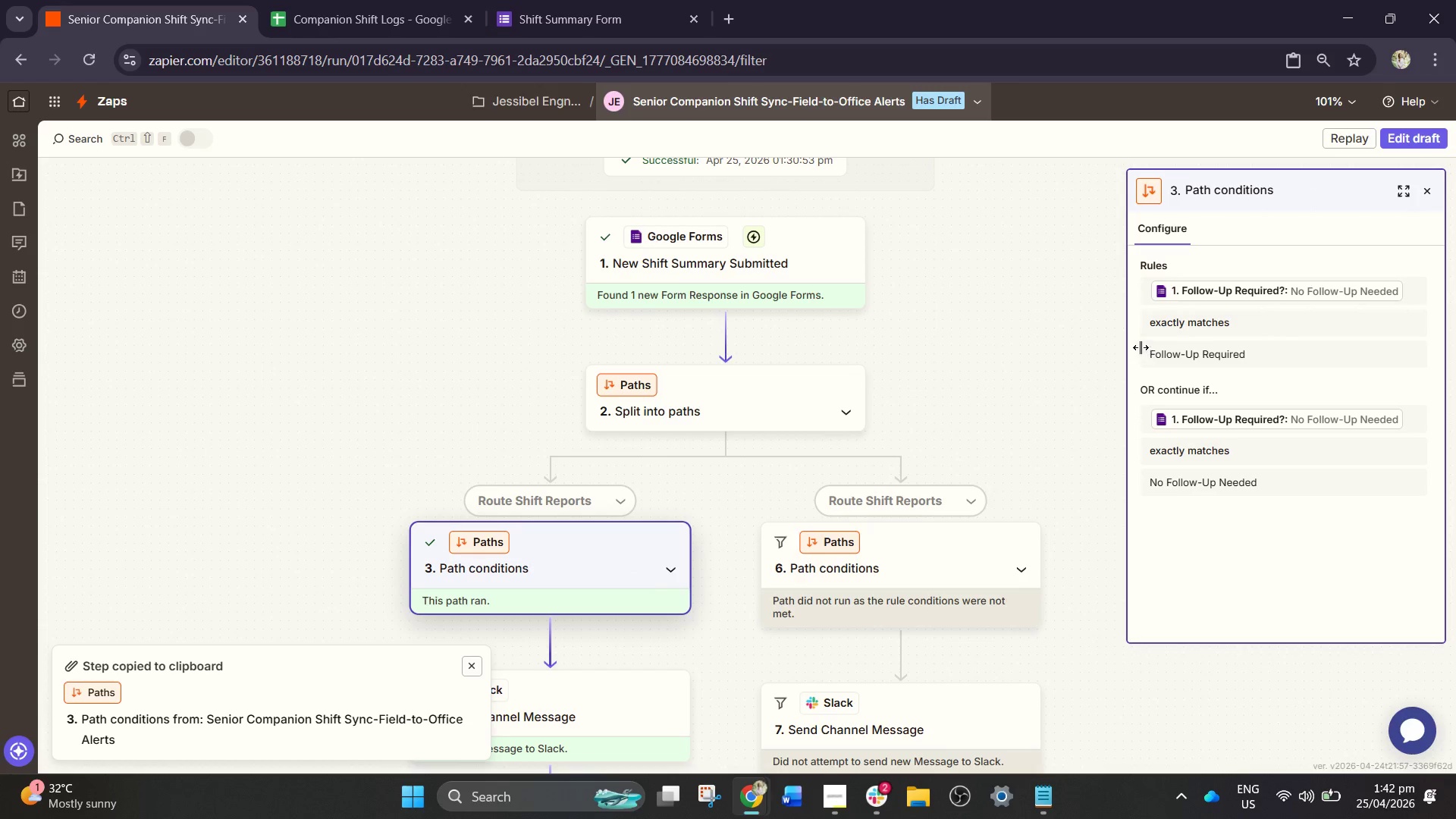 
left_click_drag(start_coordinate=[1136, 342], to_coordinate=[754, 426])
 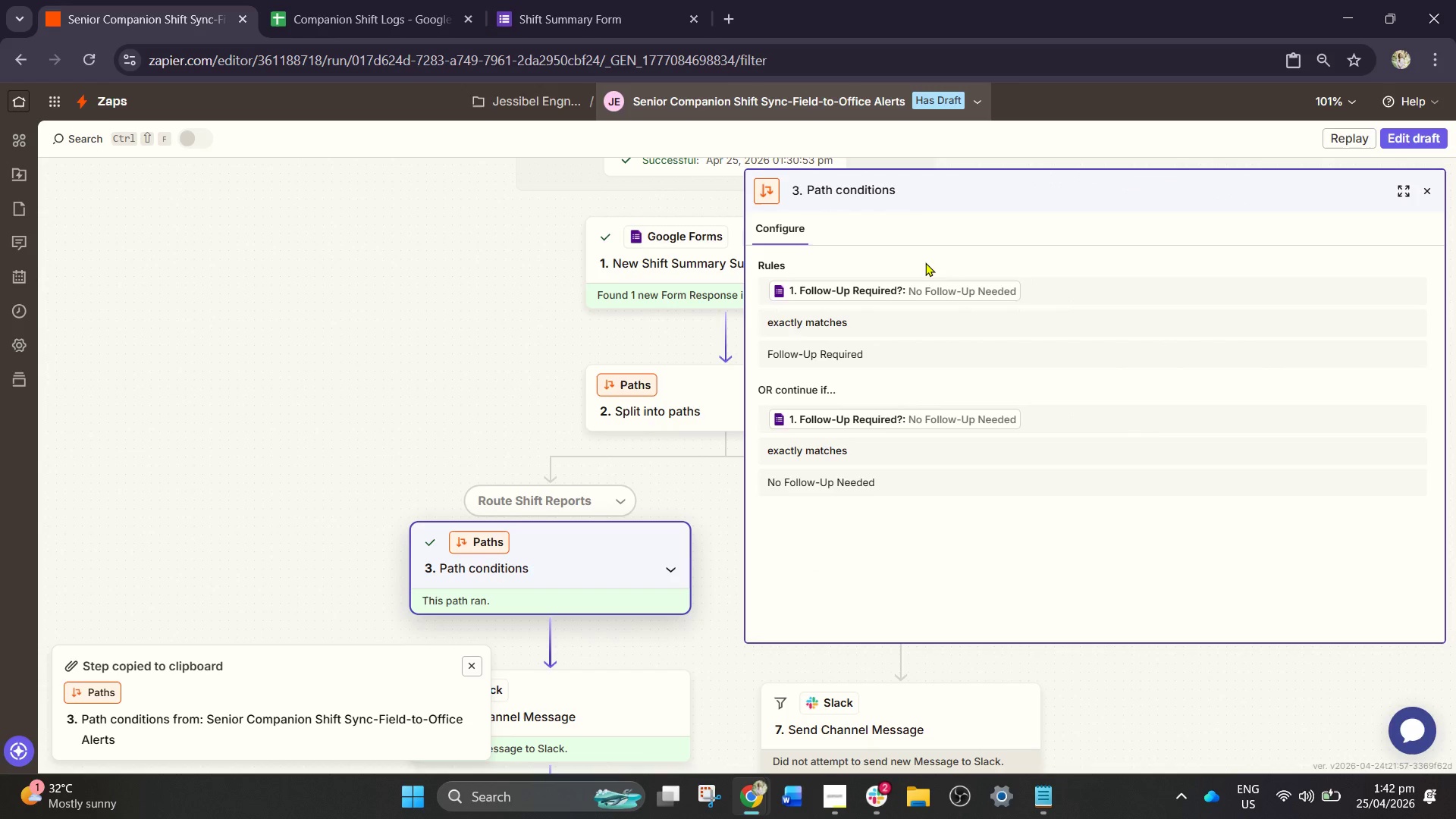 
left_click_drag(start_coordinate=[925, 261], to_coordinate=[855, 592])
 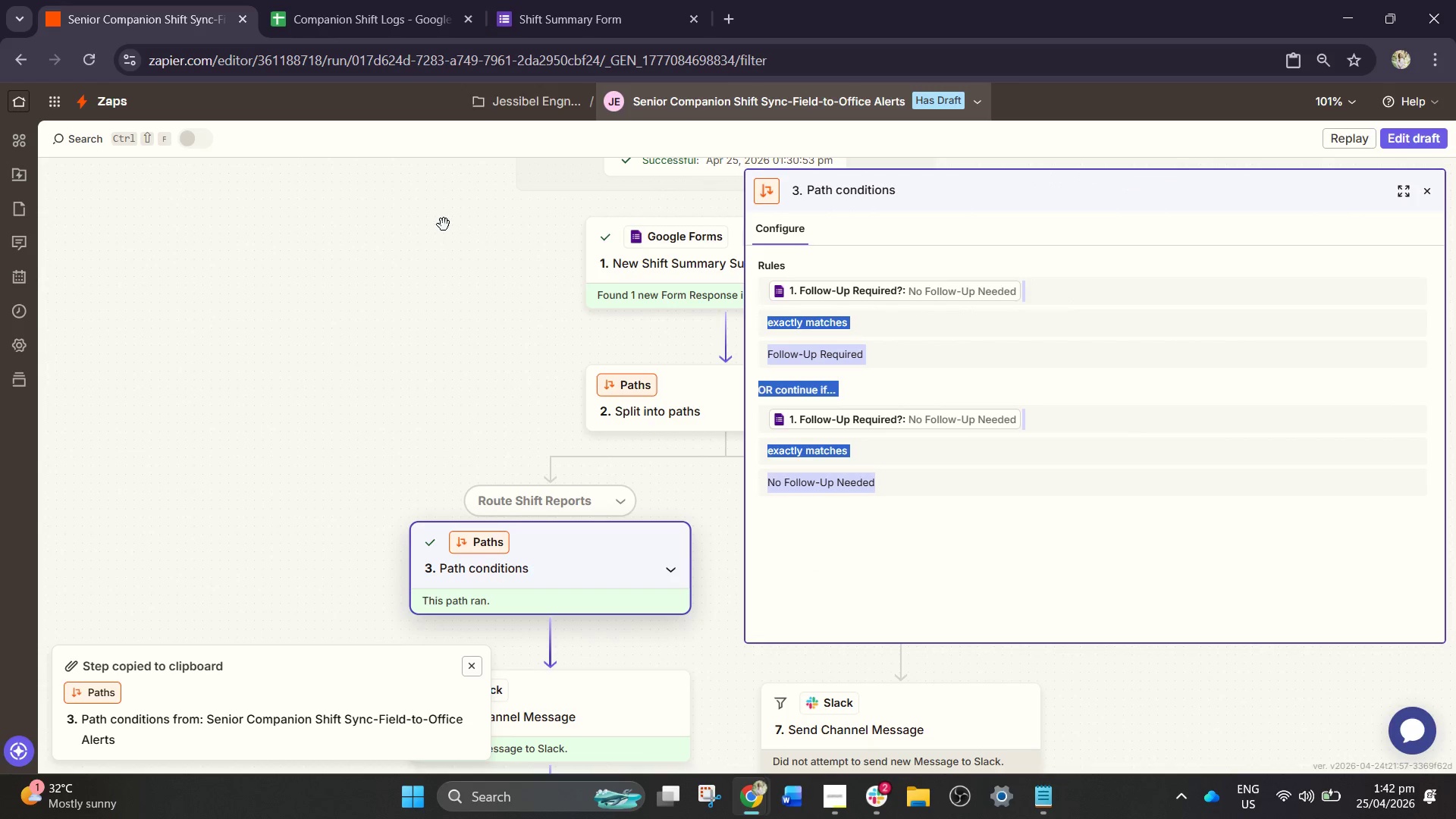 
left_click_drag(start_coordinate=[418, 215], to_coordinate=[448, 264])
 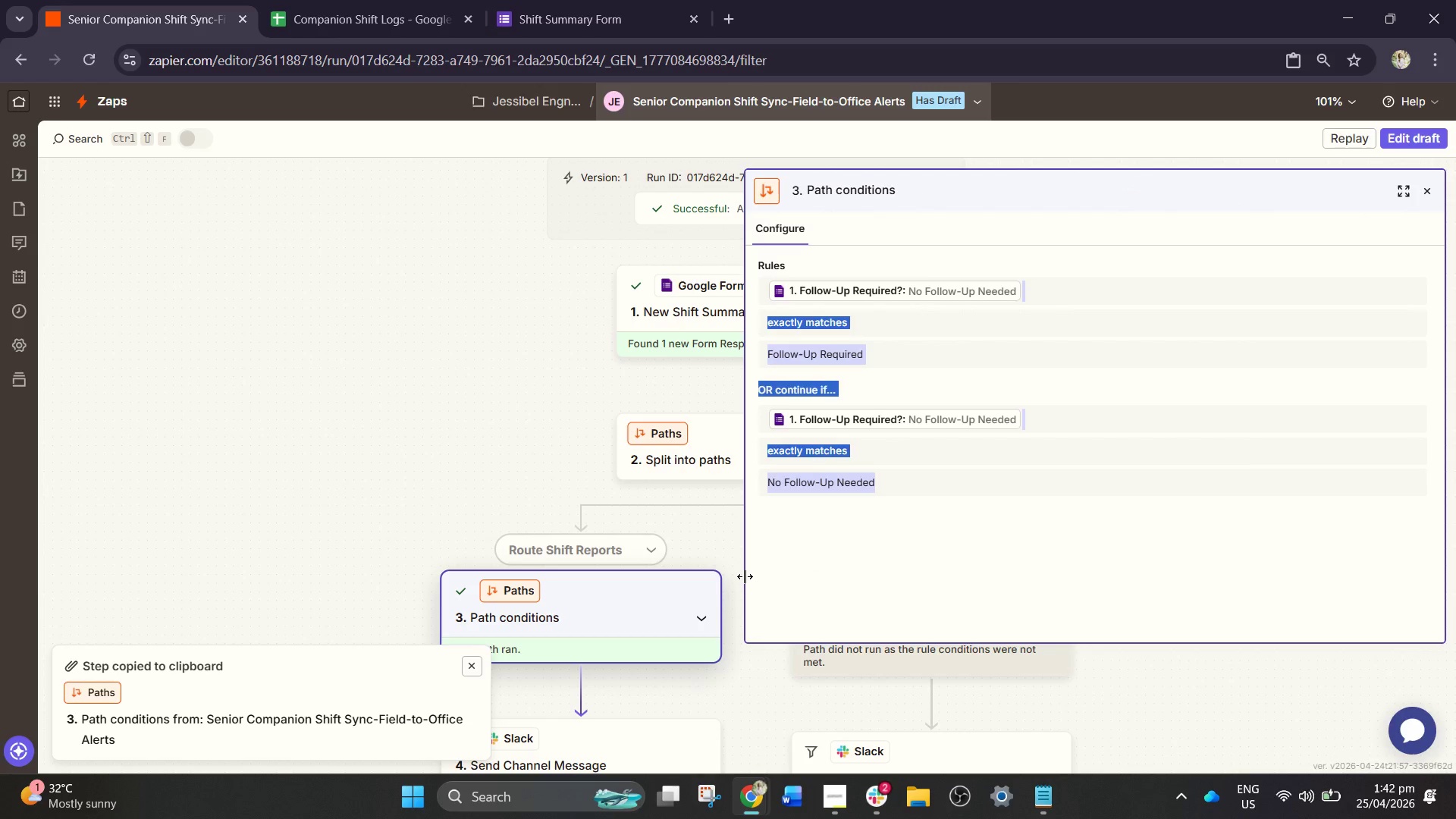 
left_click_drag(start_coordinate=[745, 576], to_coordinate=[1451, 406])
 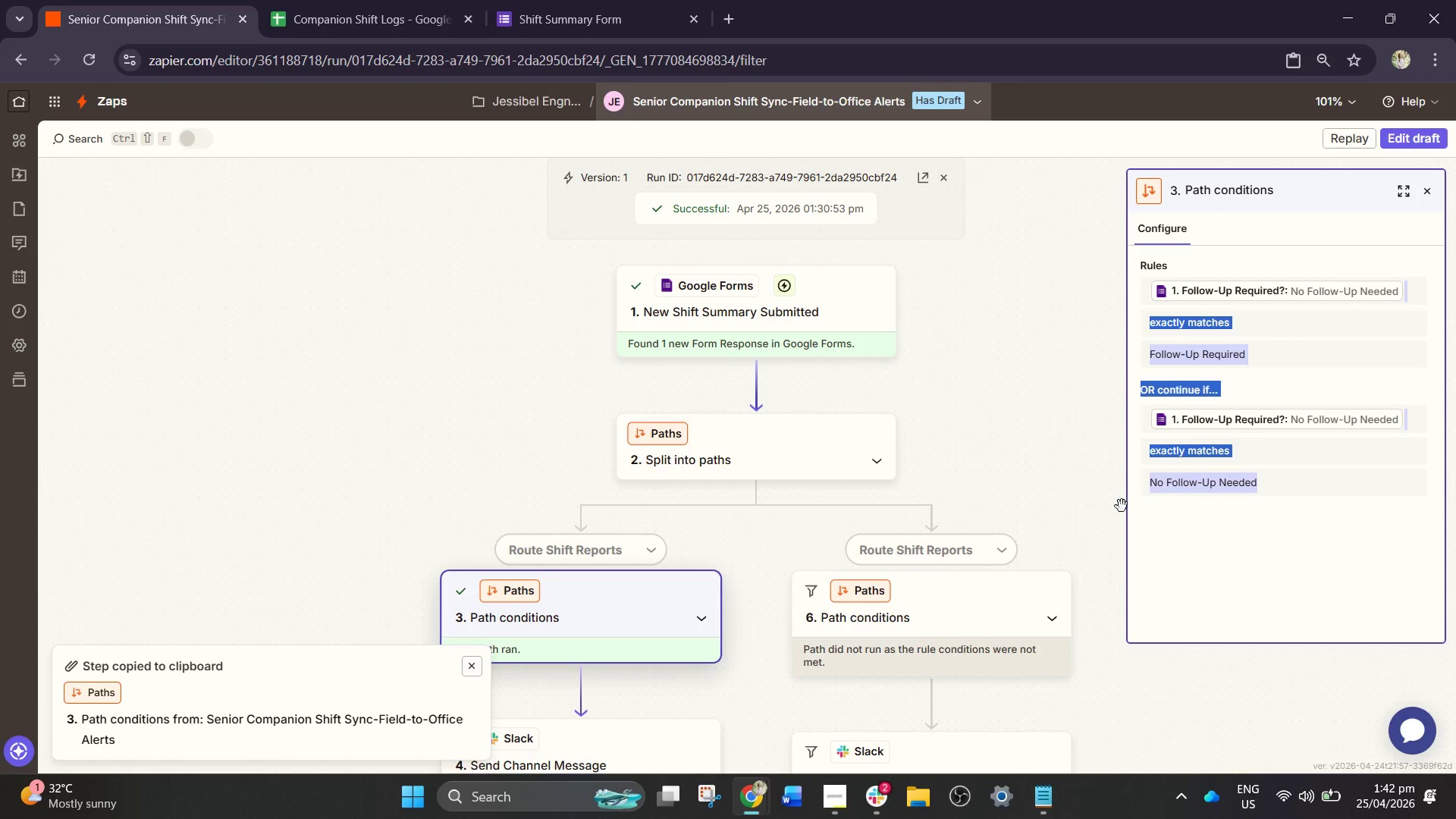 
left_click_drag(start_coordinate=[1160, 570], to_coordinate=[1166, 571])
 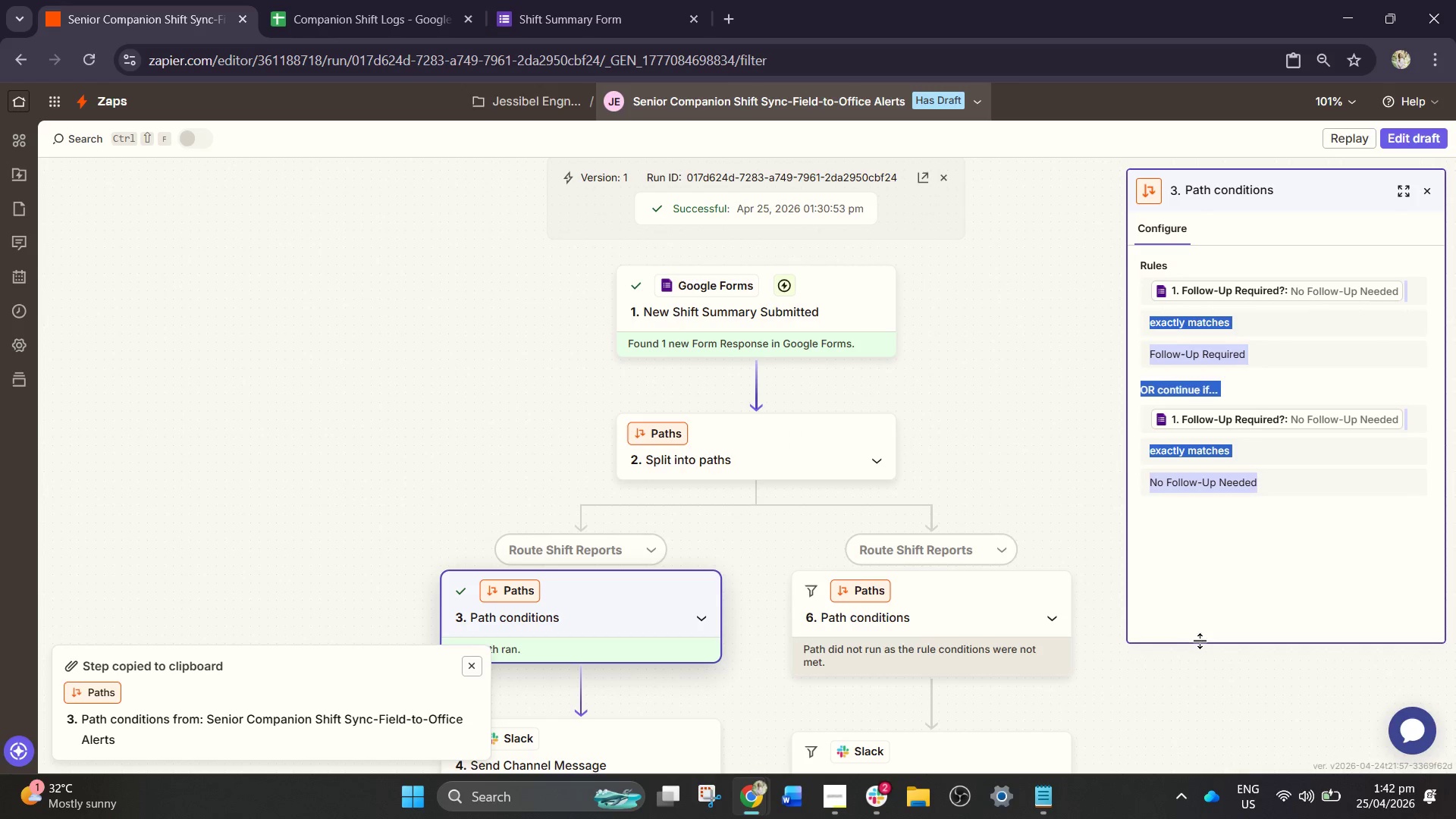 
left_click_drag(start_coordinate=[1185, 547], to_coordinate=[1218, 668])
 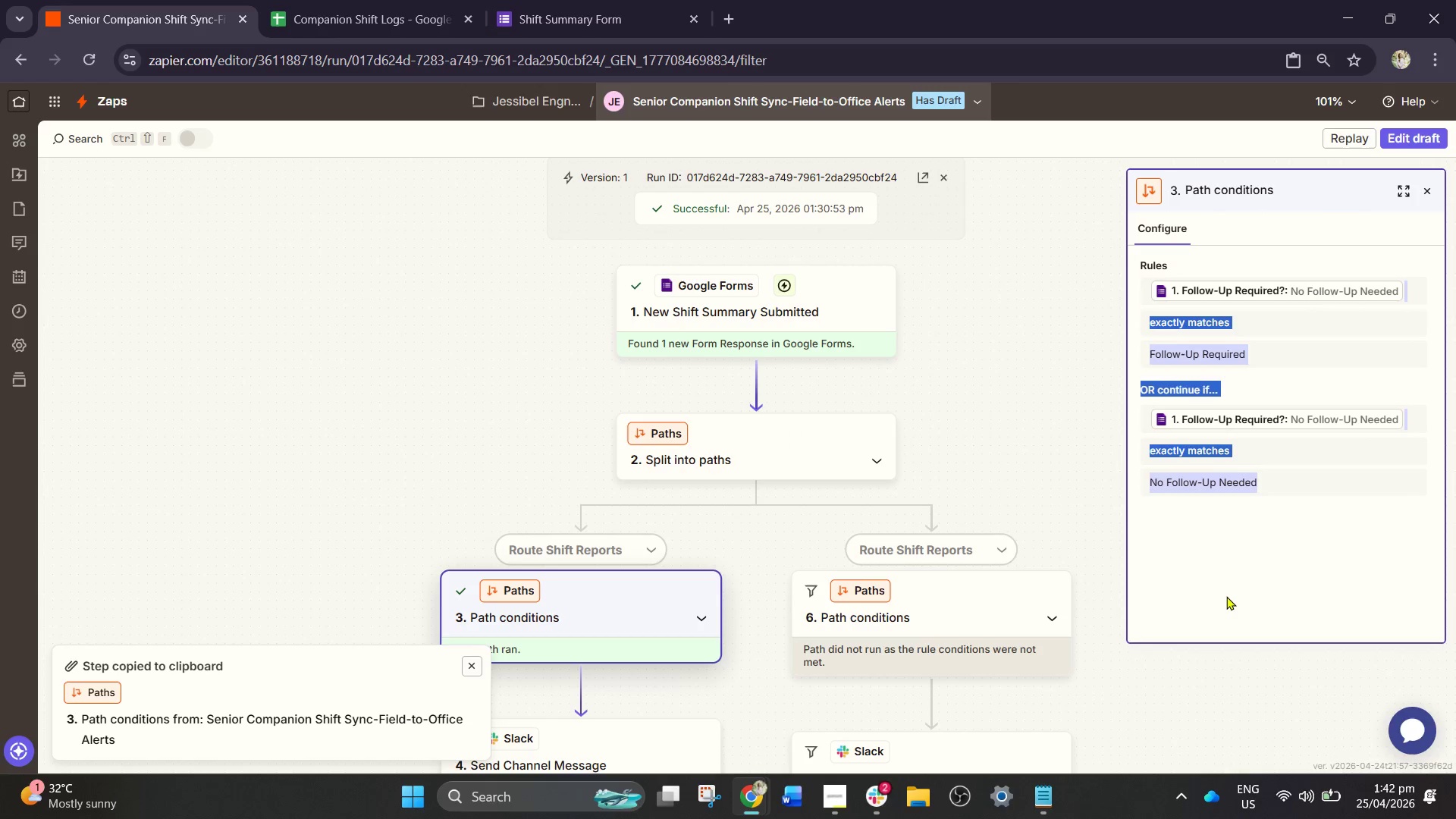 
left_click_drag(start_coordinate=[1231, 552], to_coordinate=[1250, 582])
 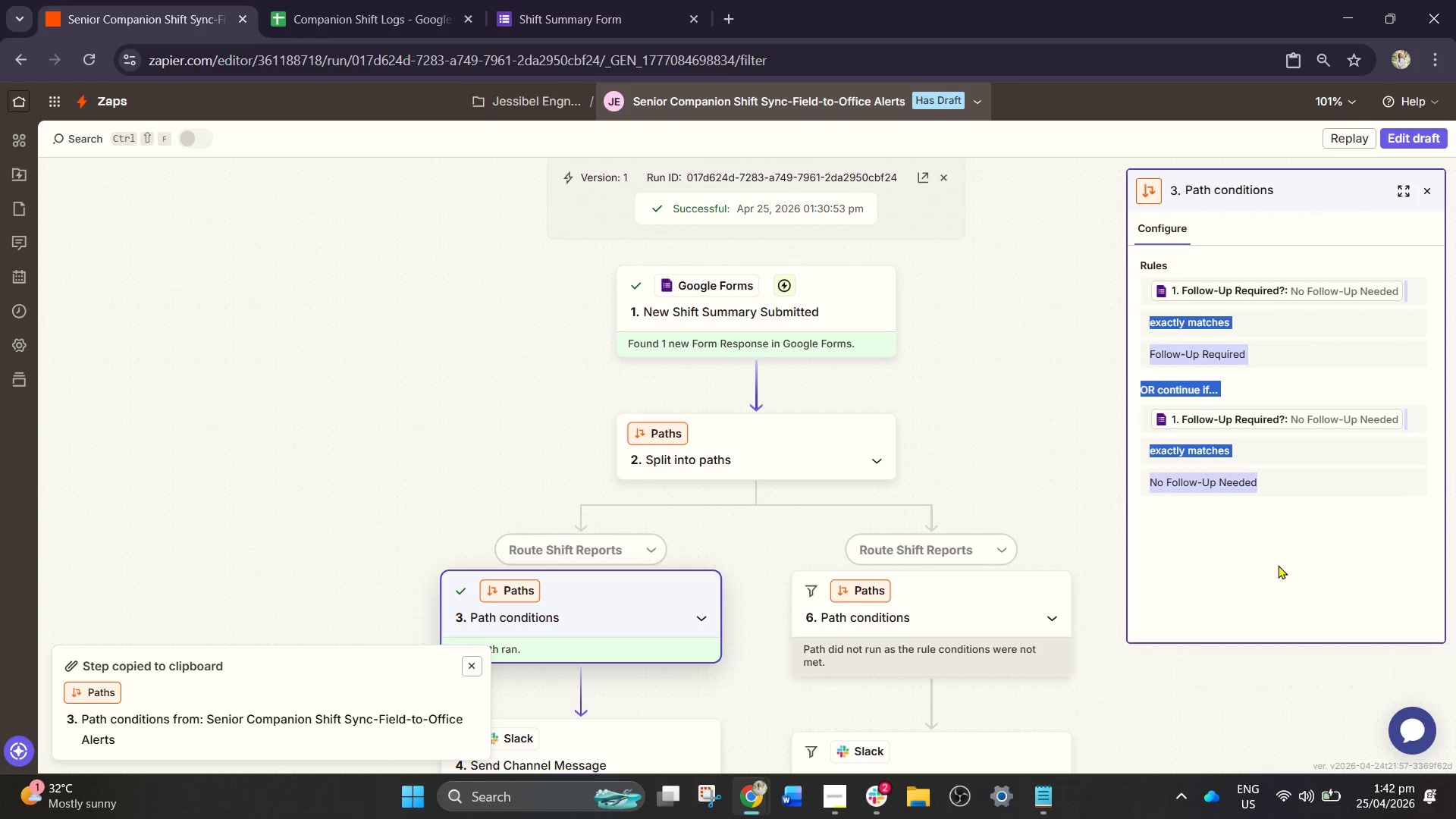 
double_click([1278, 565])
 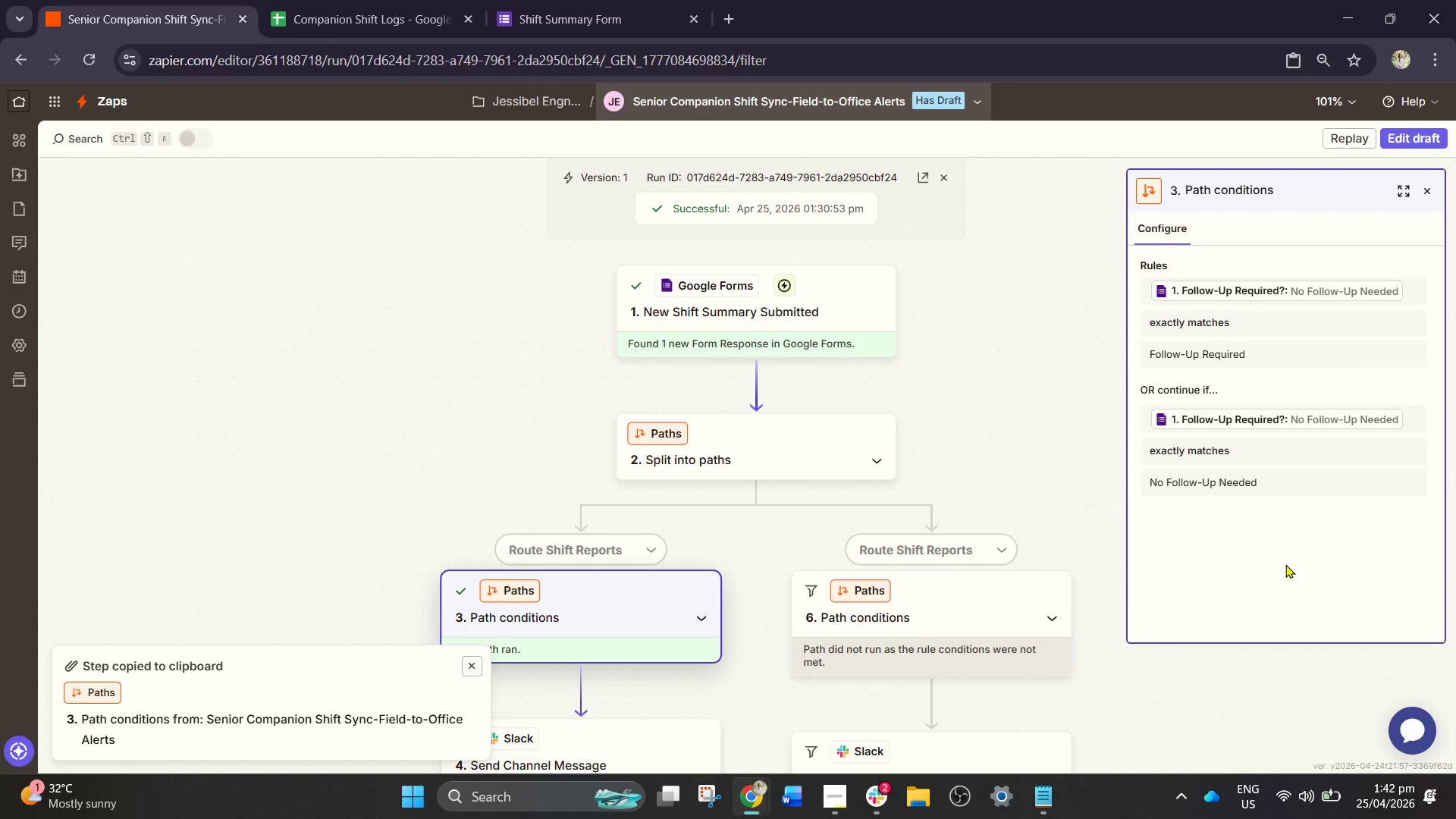 
left_click_drag(start_coordinate=[1280, 564], to_coordinate=[1280, 546])
 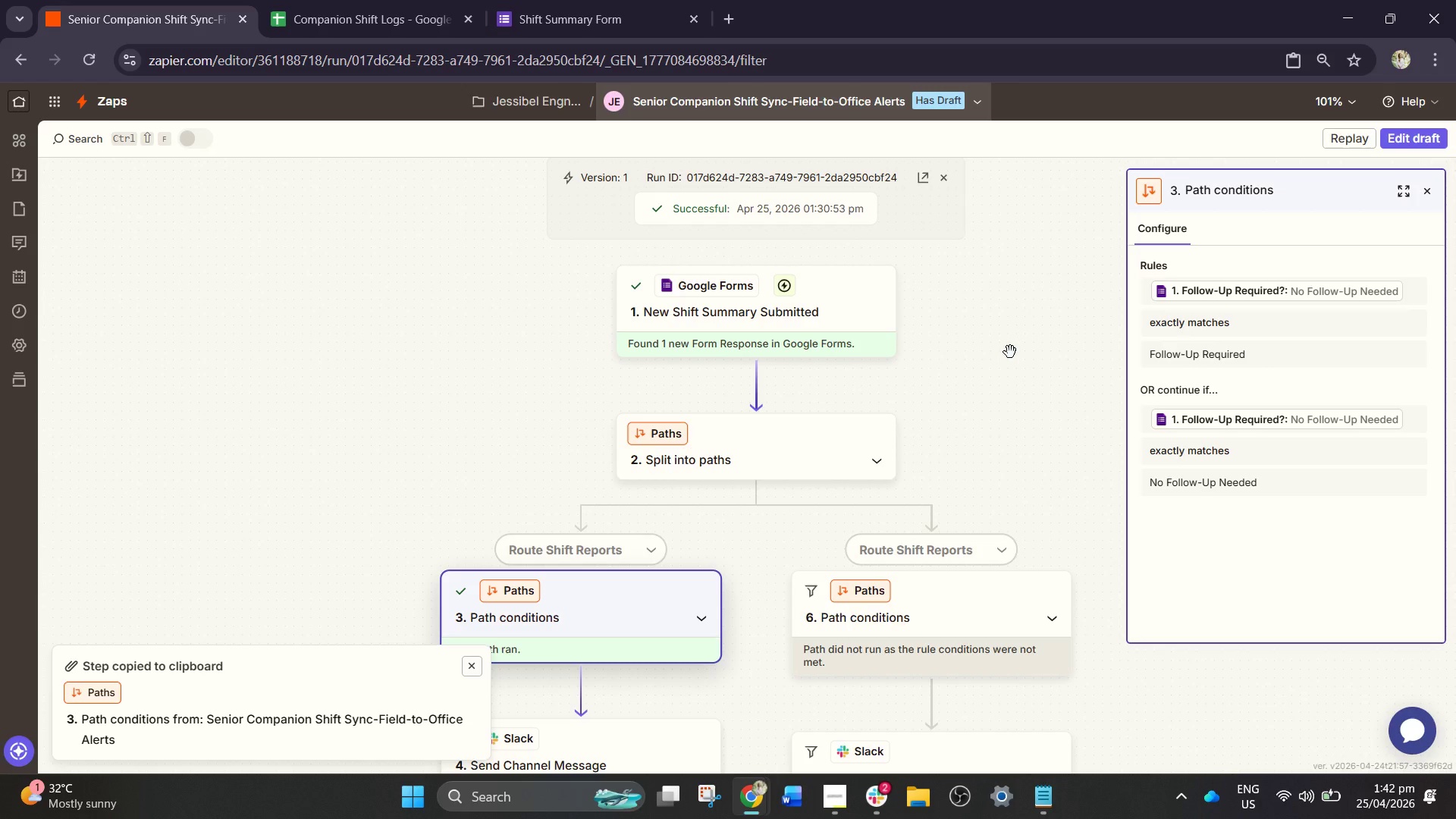 
left_click_drag(start_coordinate=[1010, 352], to_coordinate=[1009, 372])
 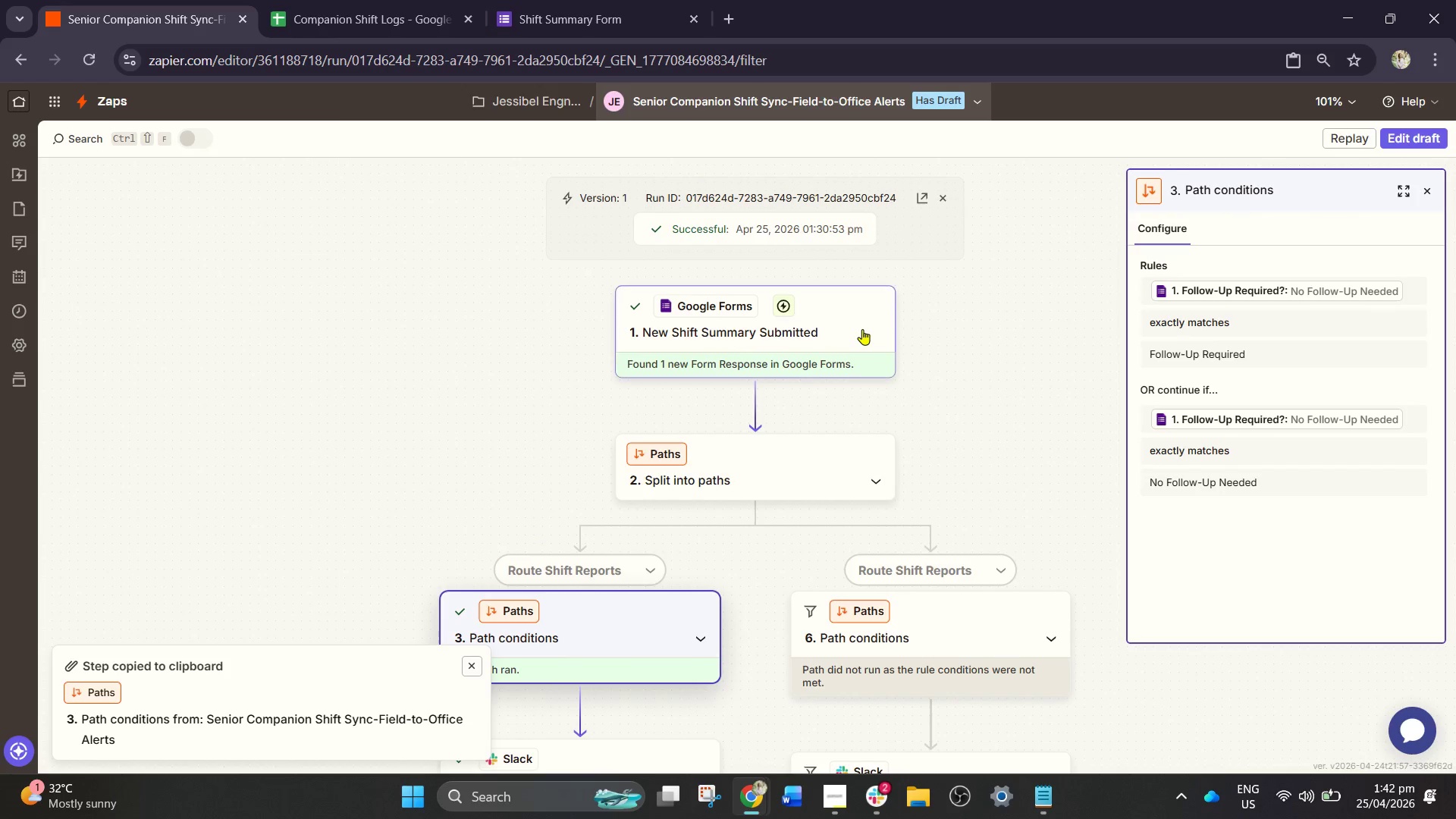 
left_click_drag(start_coordinate=[861, 326], to_coordinate=[863, 332])
 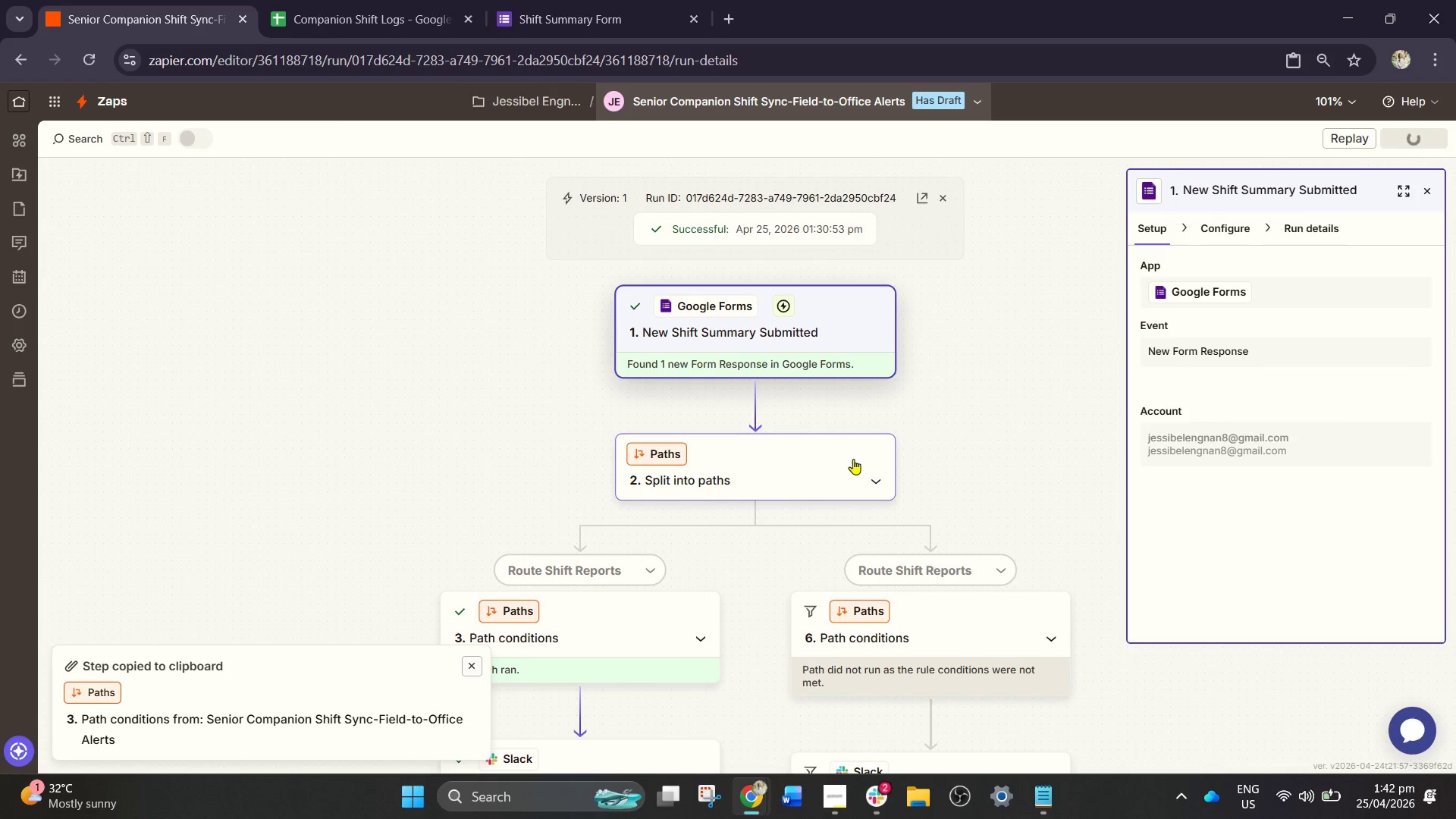 
left_click([851, 459])
 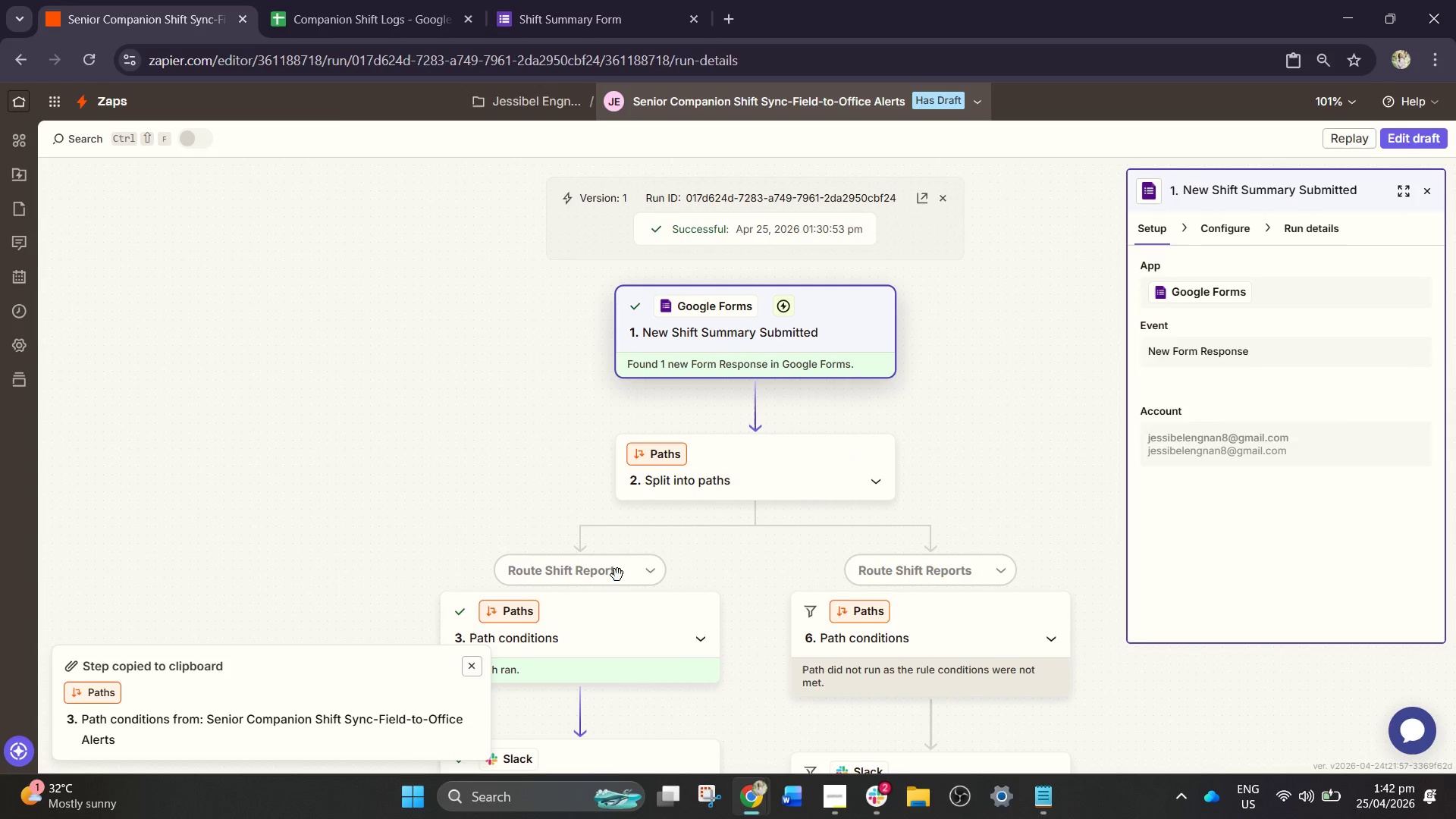 
left_click_drag(start_coordinate=[636, 619], to_coordinate=[658, 604])
 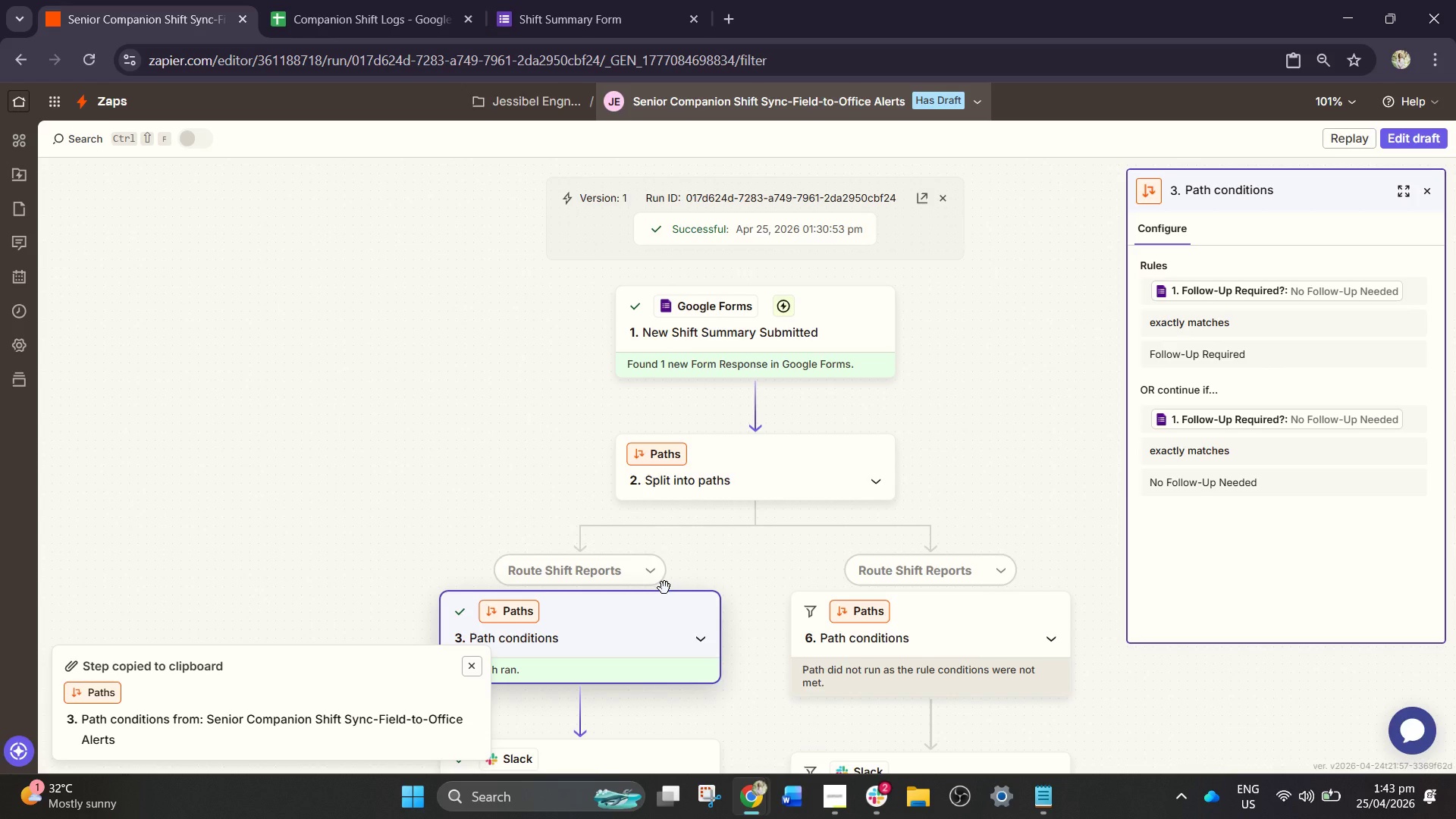 
wait(82.77)
 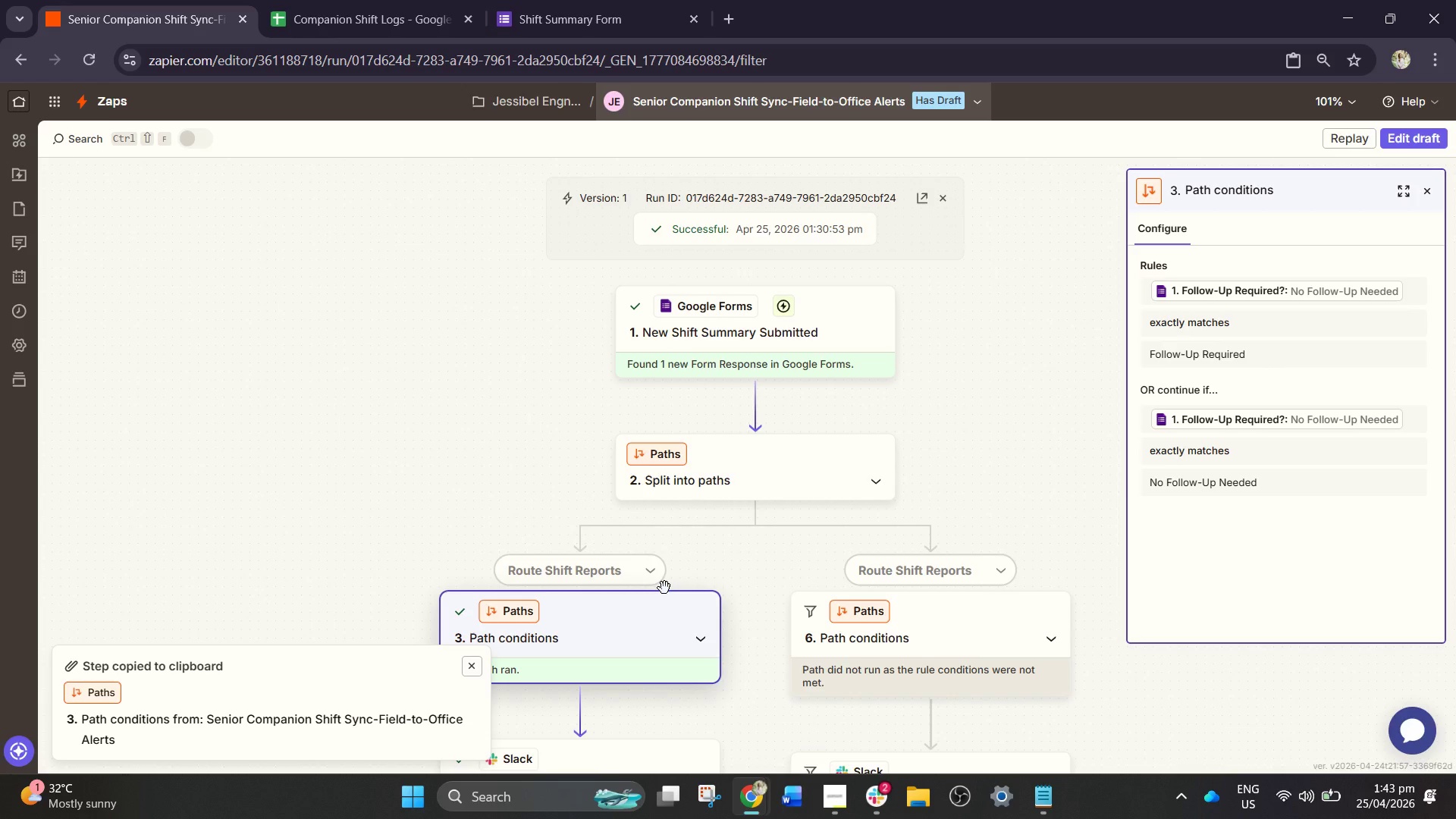 
left_click([772, 374])
 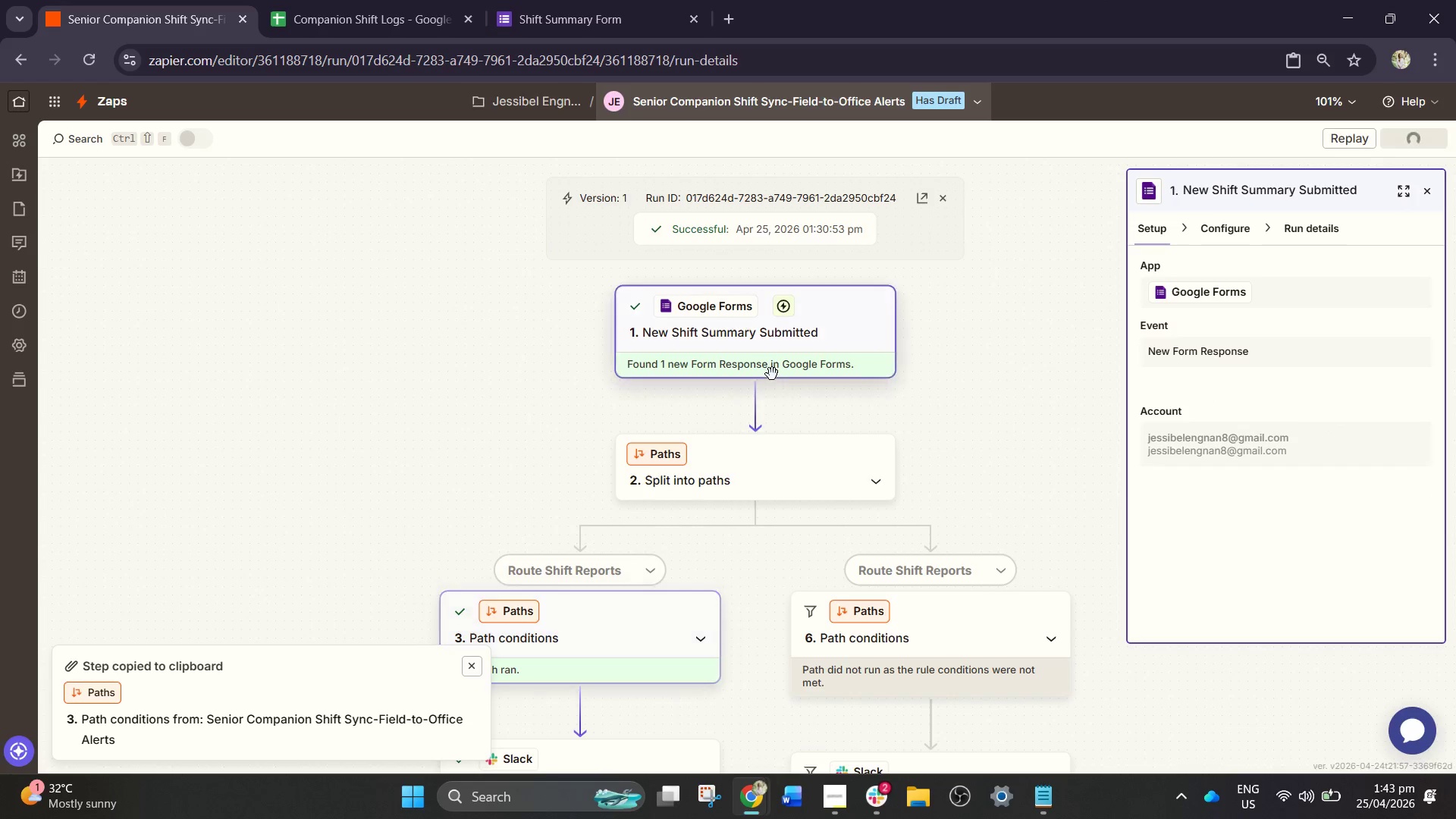 
scroll: coordinate [762, 410], scroll_direction: down, amount: 5.0
 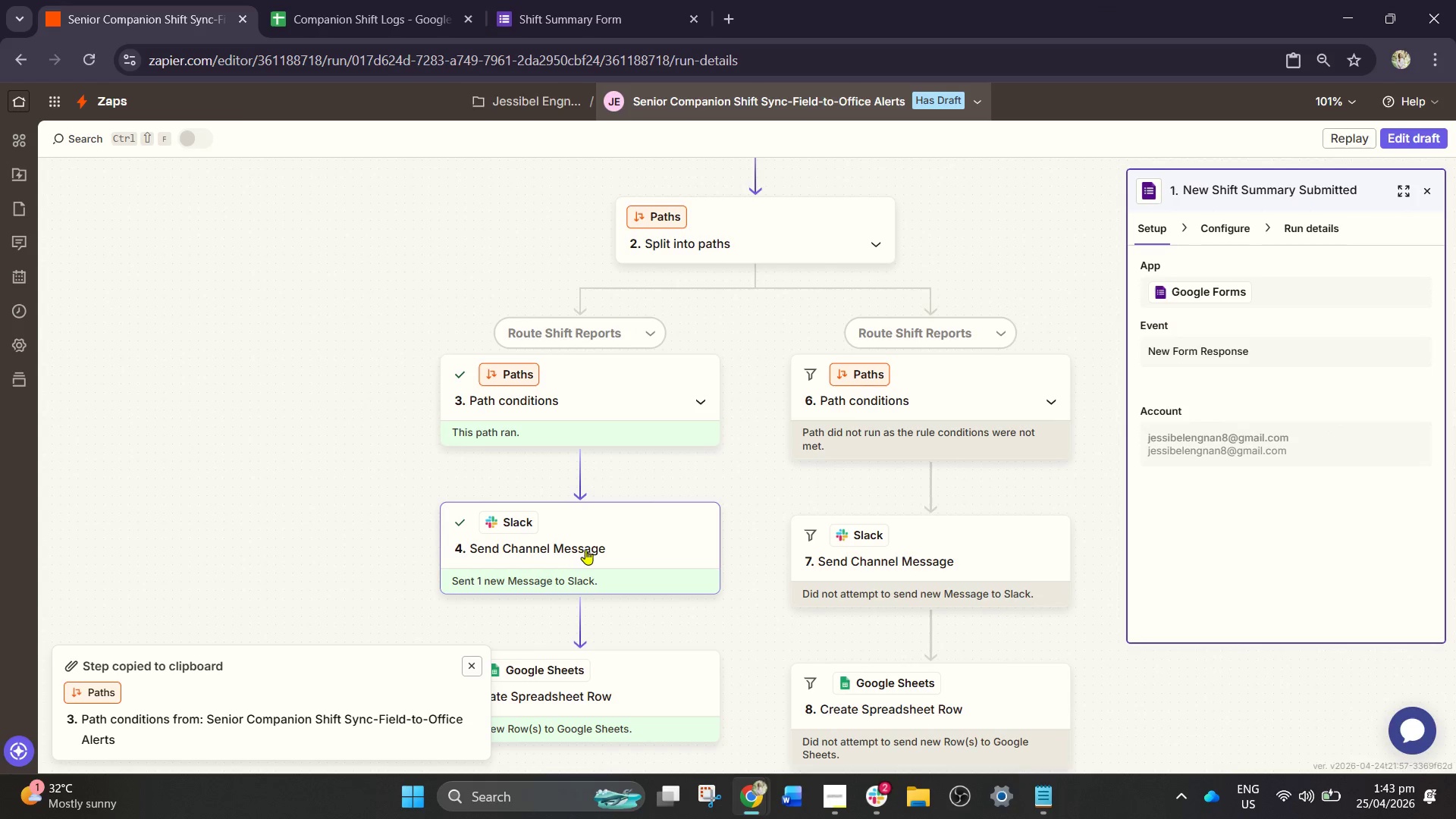 
left_click([588, 545])
 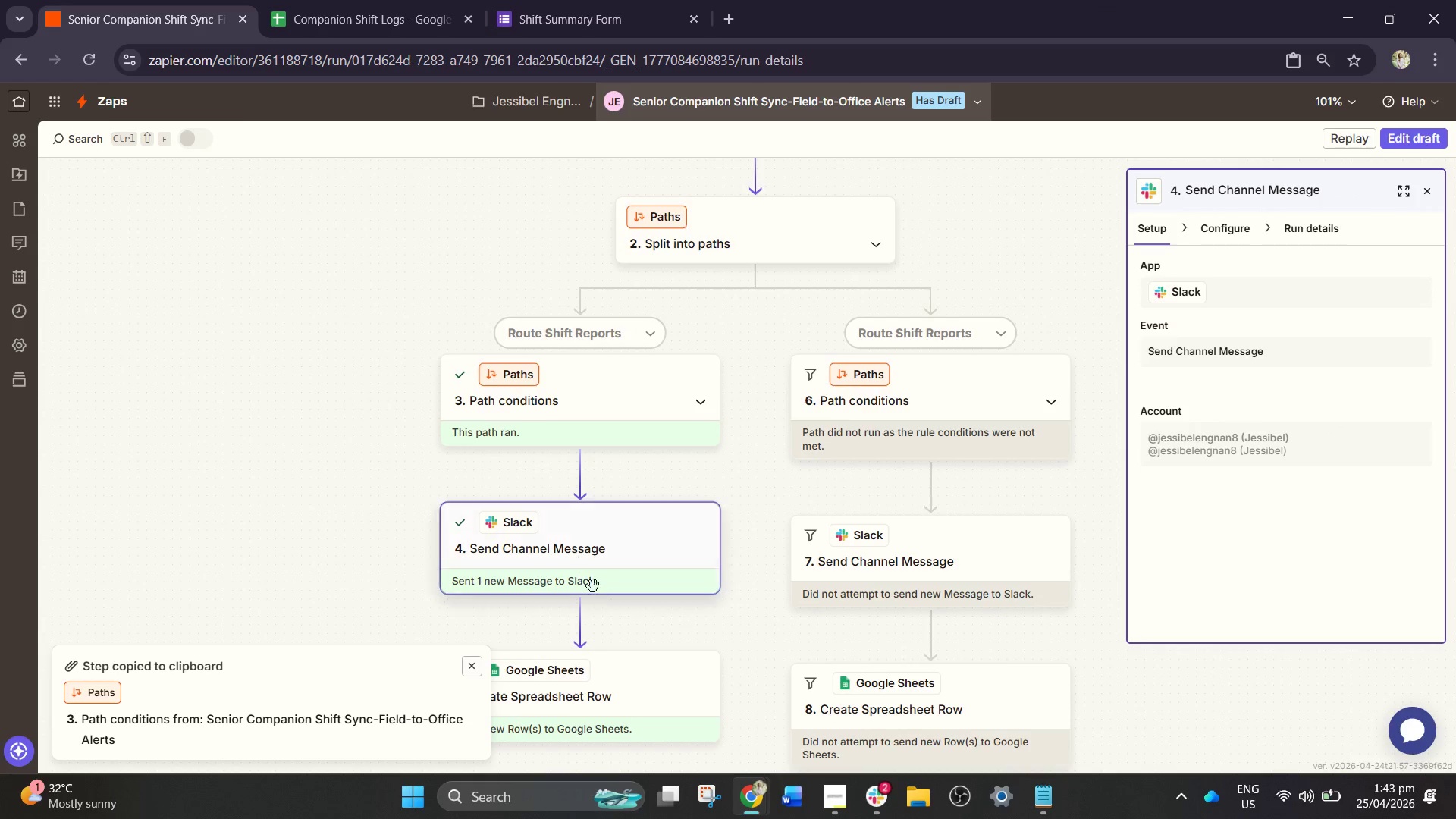 
left_click([591, 552])
 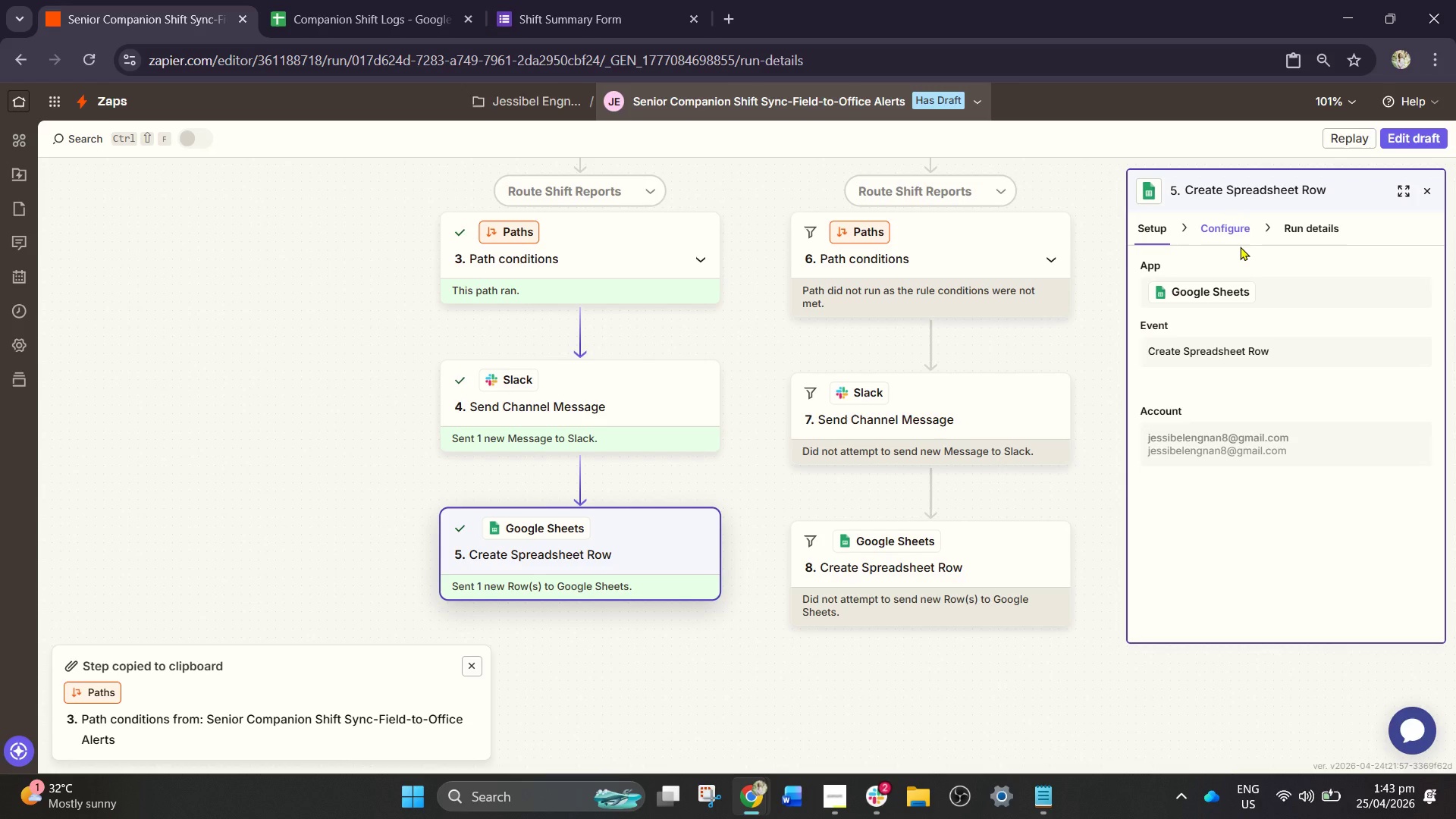 
scroll: coordinate [600, 598], scroll_direction: down, amount: 3.0
 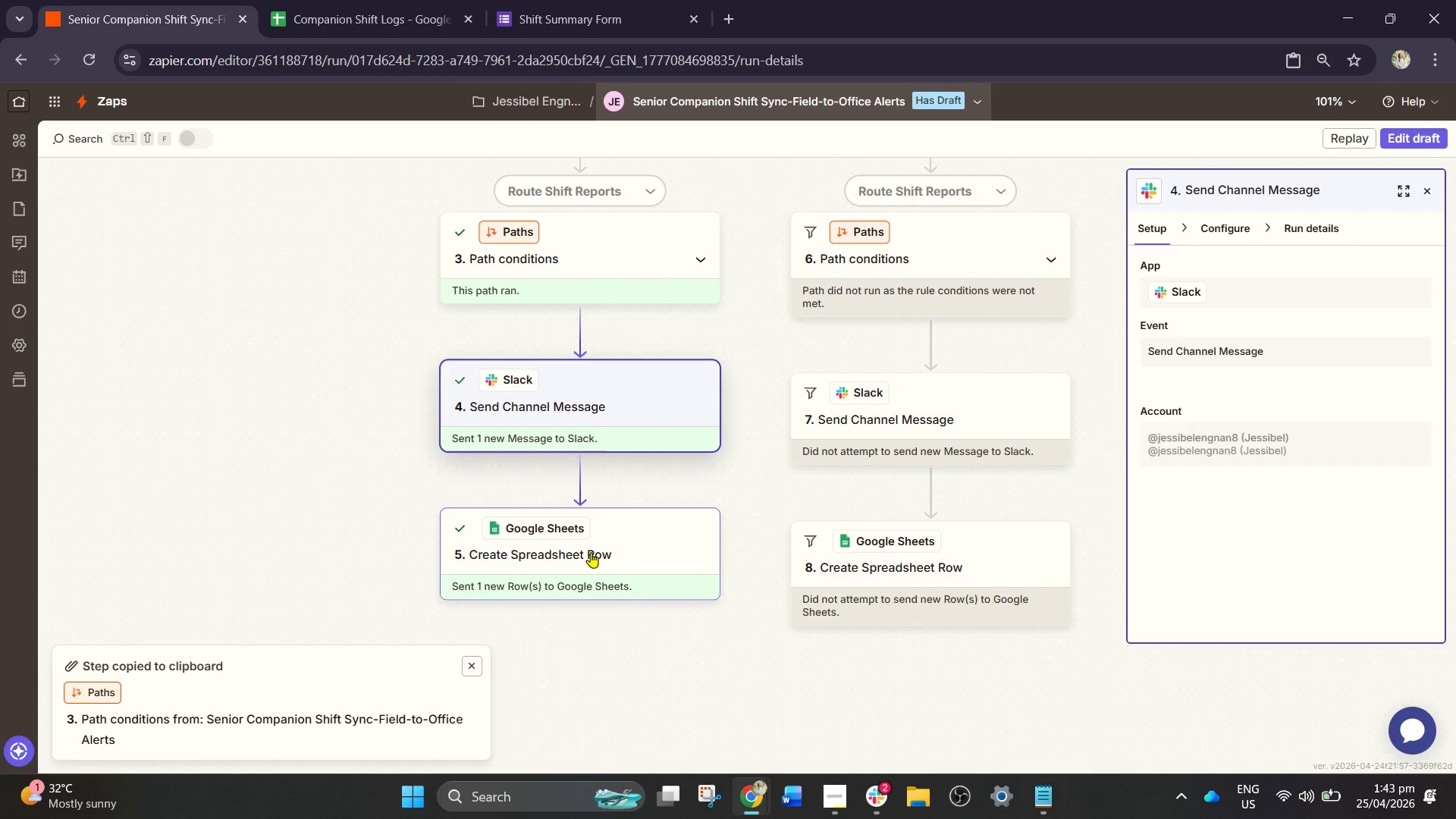 
left_click([1232, 229])
 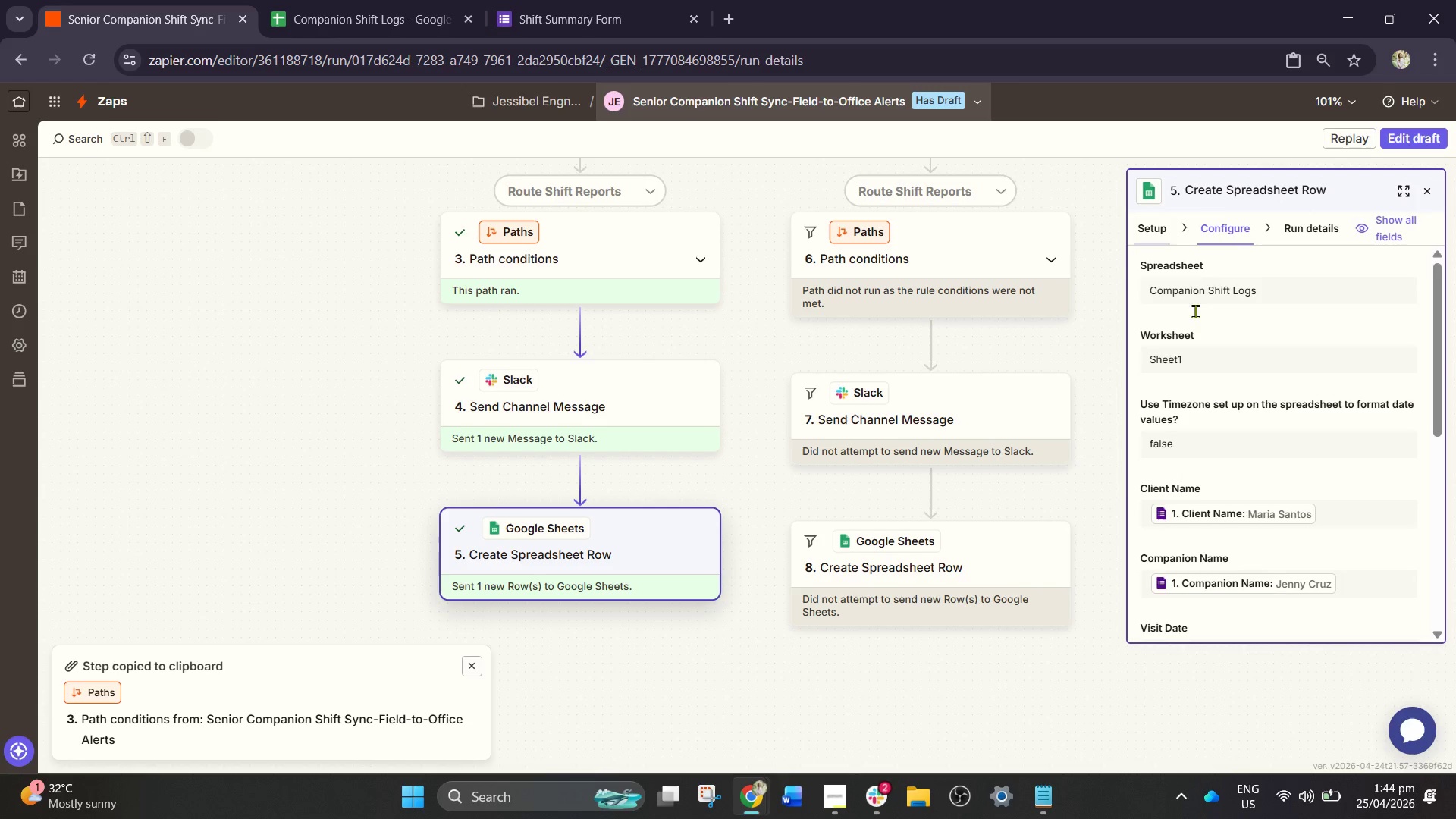 
scroll: coordinate [1218, 392], scroll_direction: down, amount: 6.0
 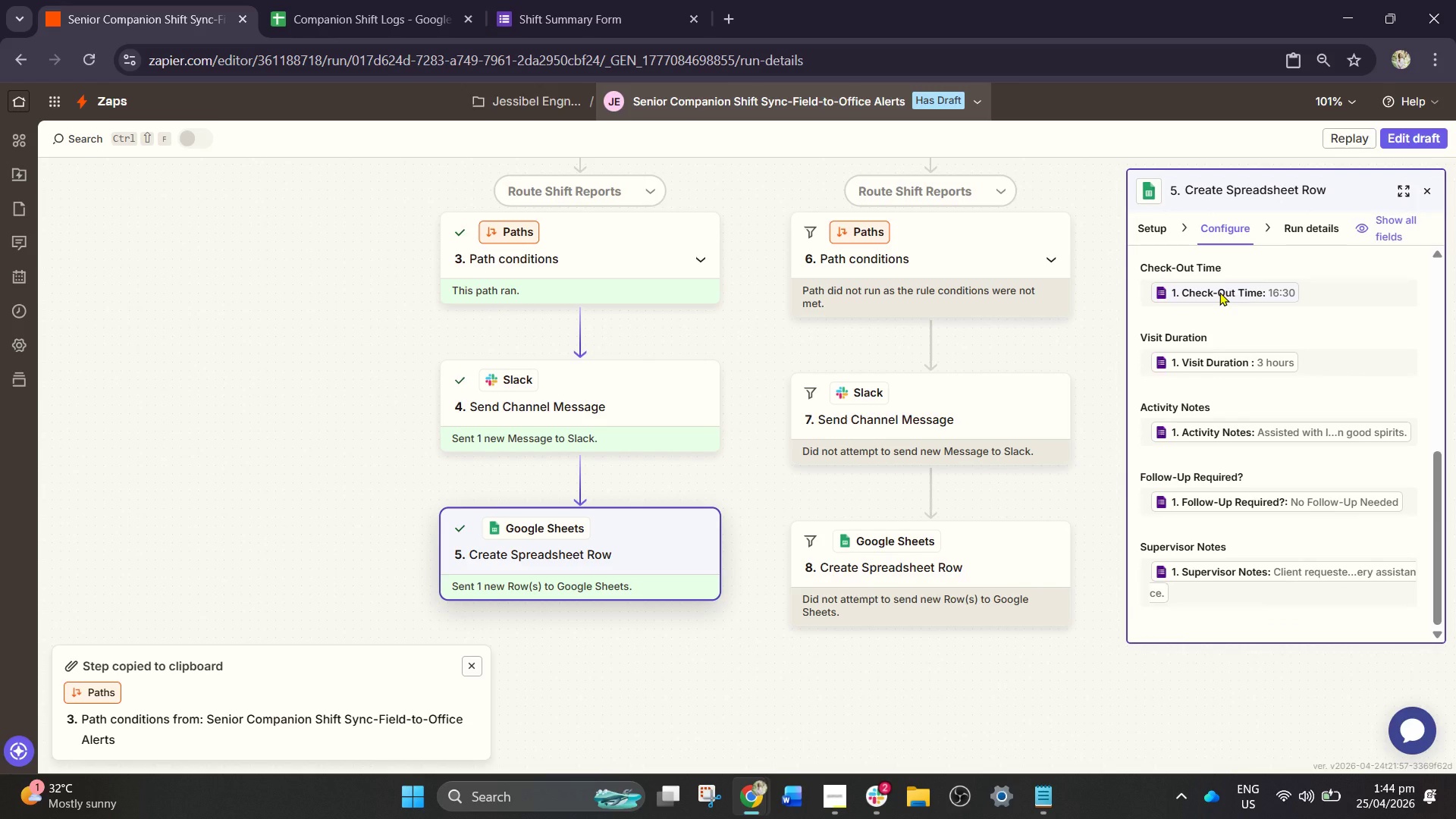 
wait(17.89)
 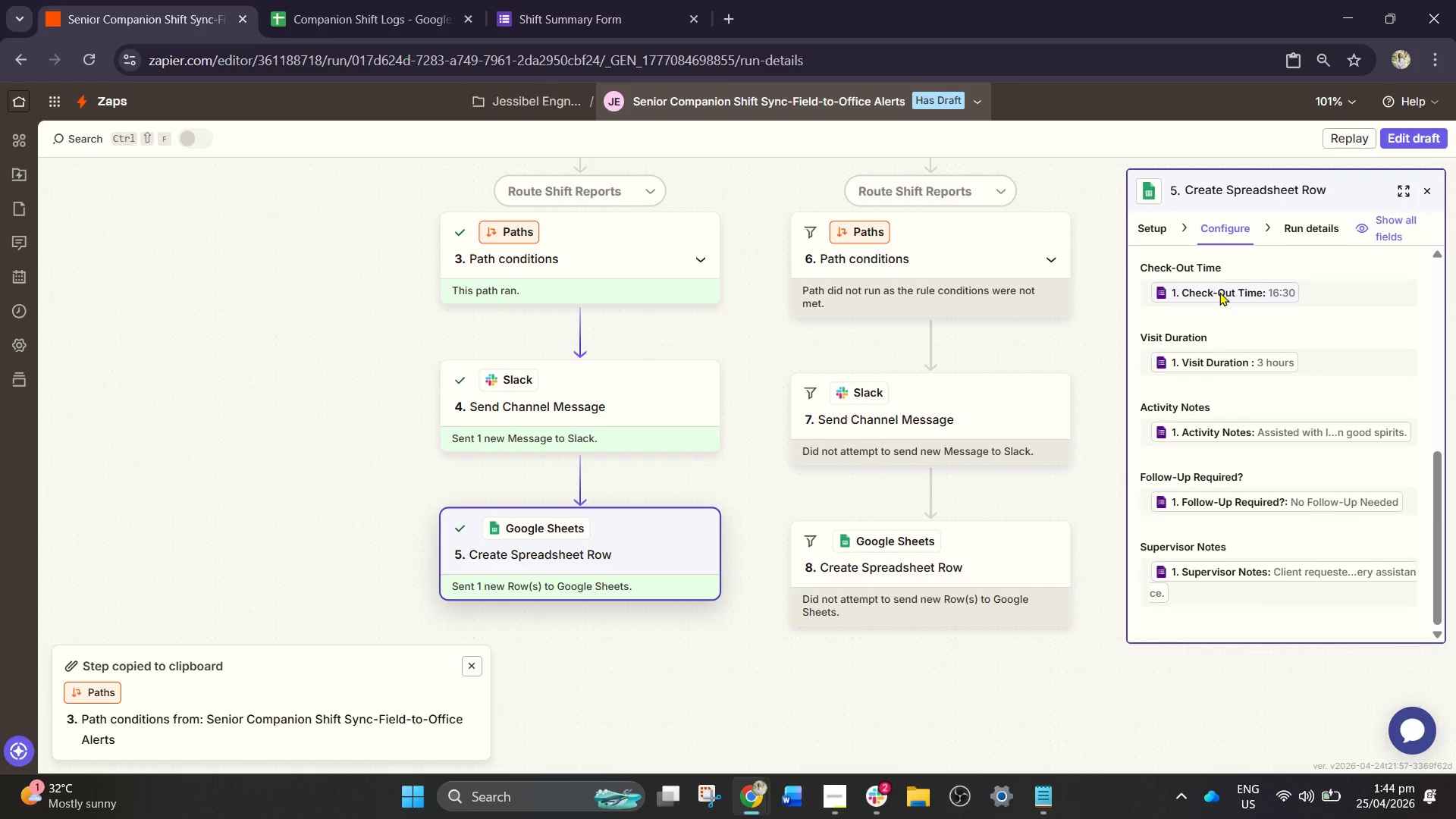 
left_click([605, 215])
 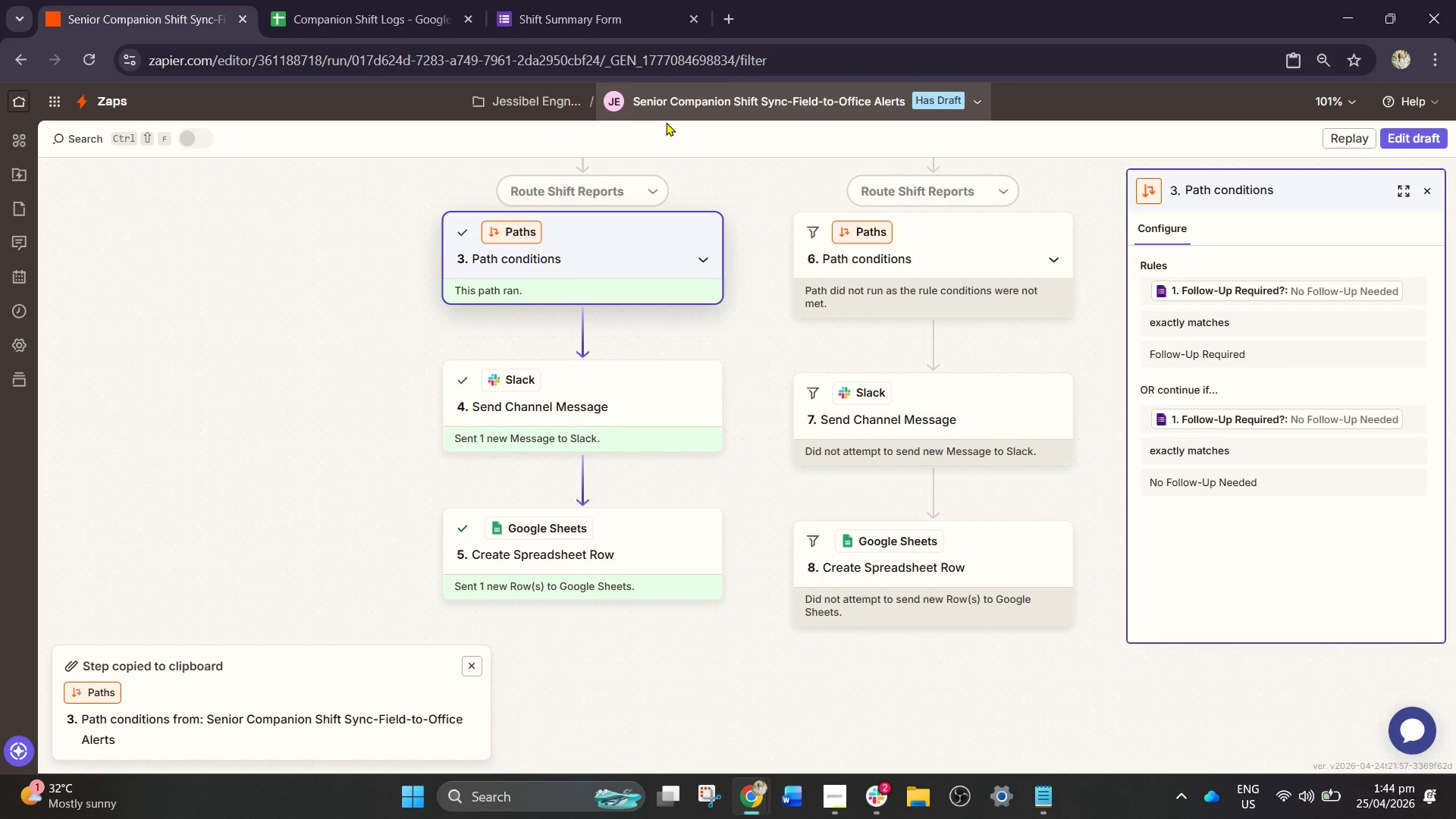 
wait(31.19)
 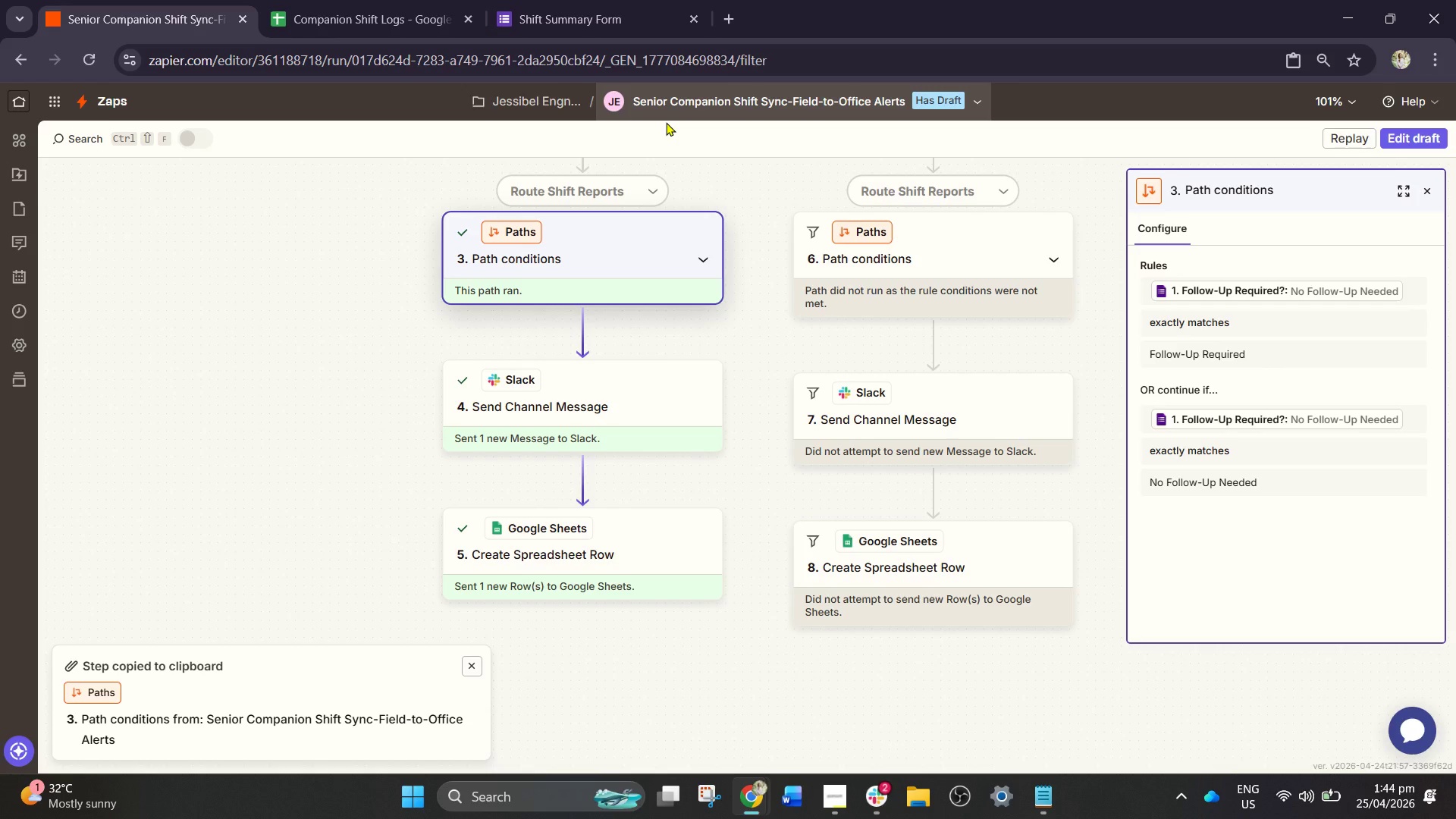 
scroll: coordinate [760, 410], scroll_direction: up, amount: 13.0
 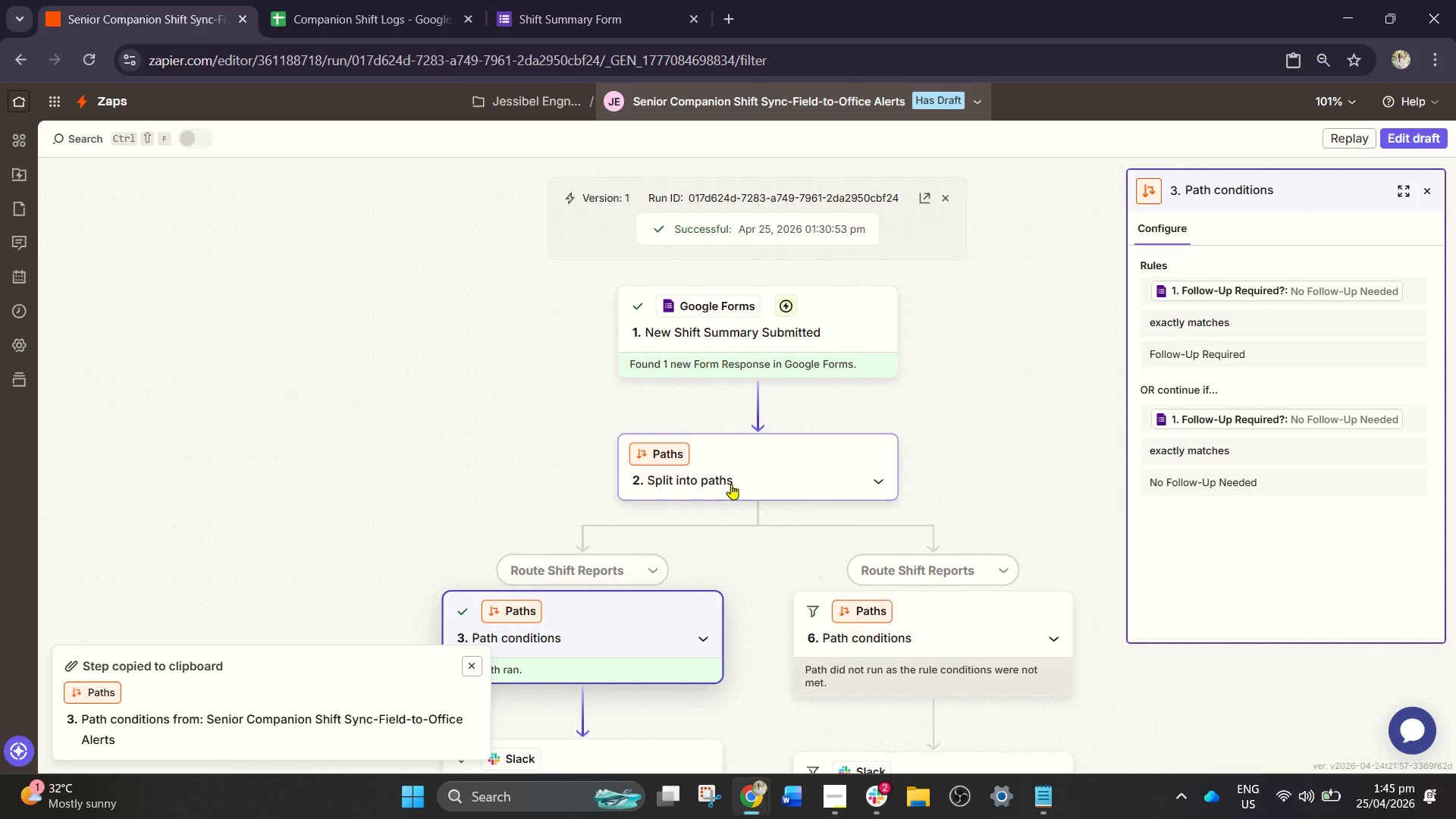 
wait(11.59)
 